 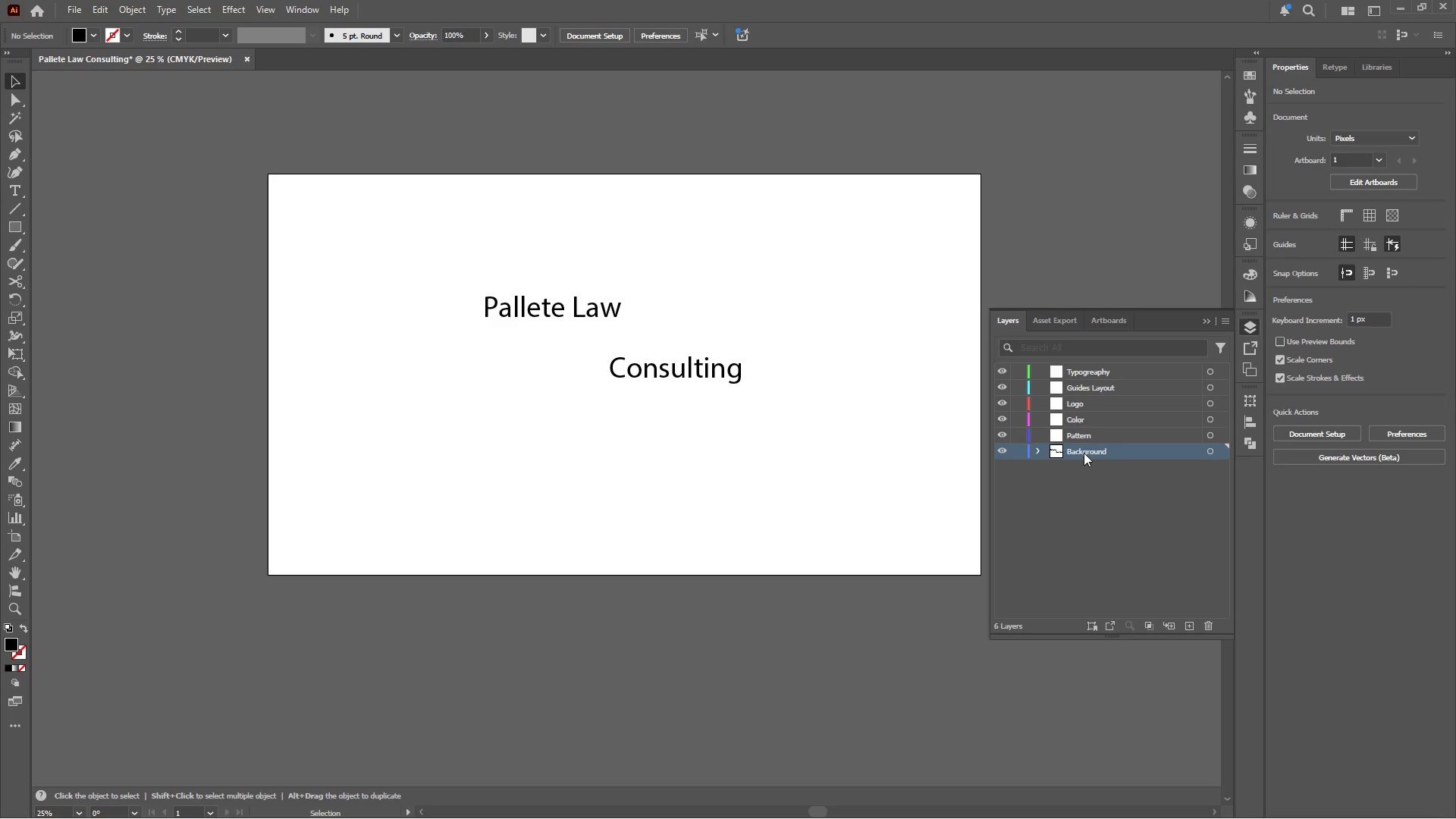 
left_click([587, 316])
 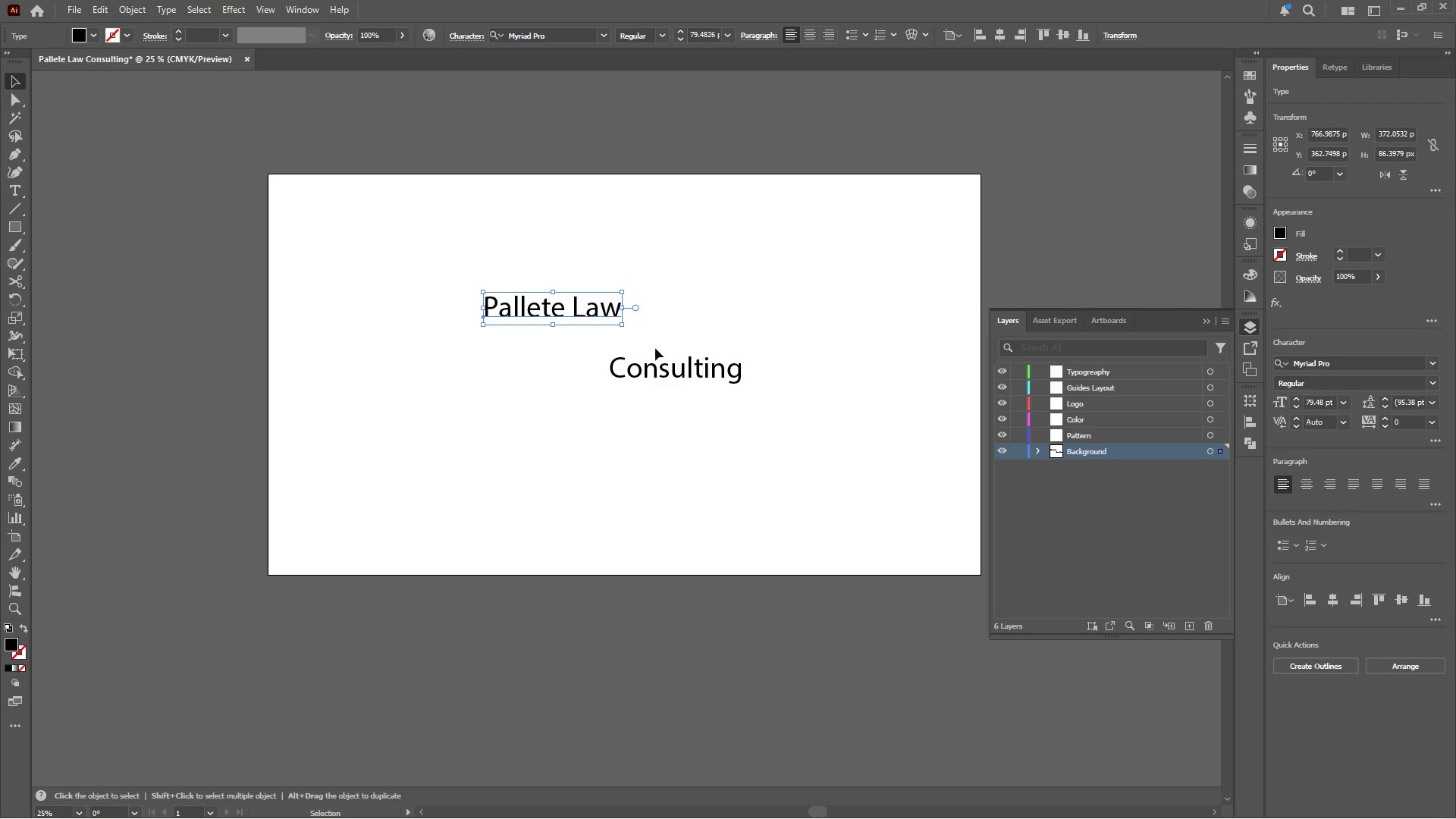 
hold_key(key=ShiftLeft, duration=0.44)
left_click([672, 364])
 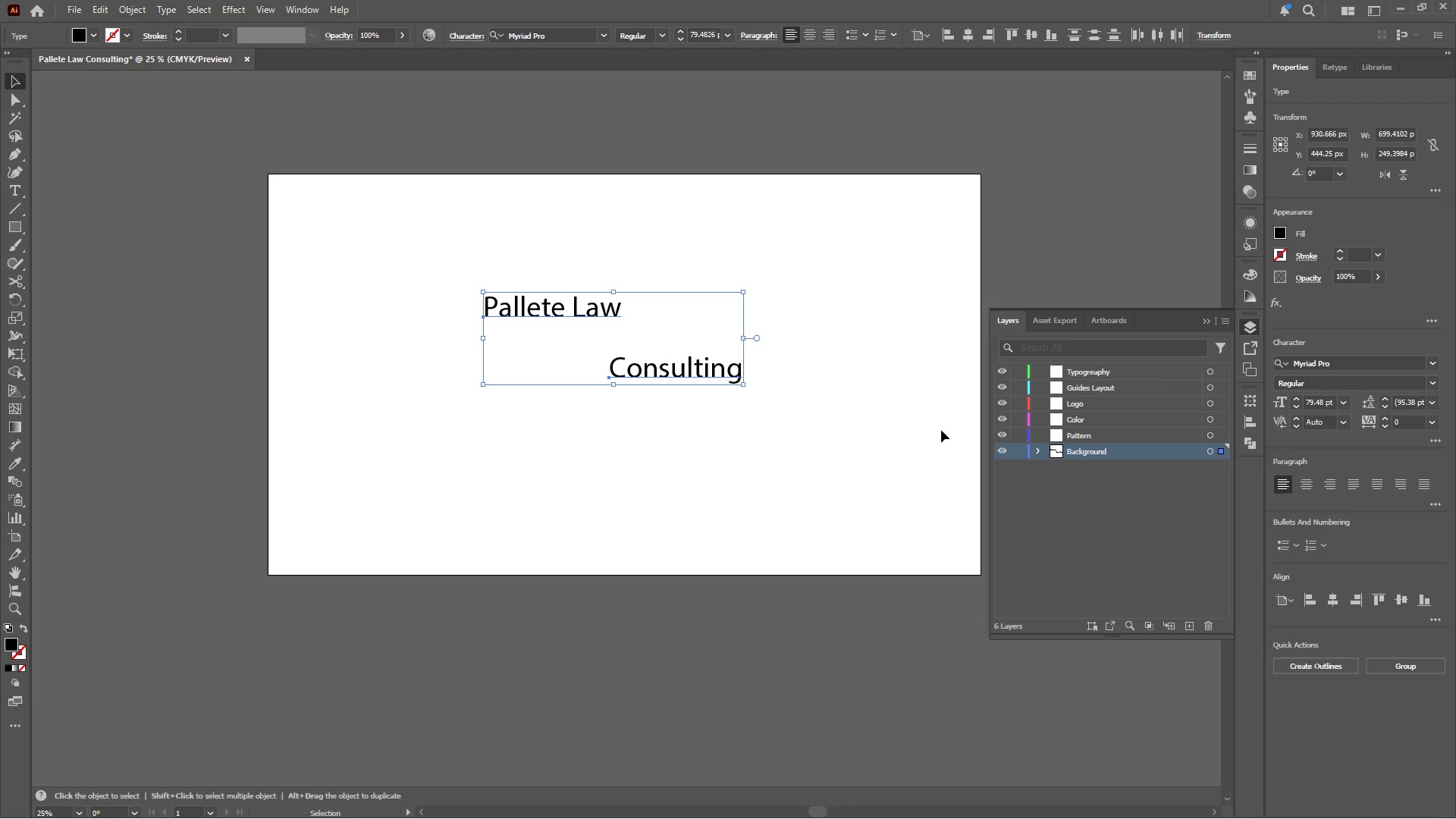 
key(Control+X)
 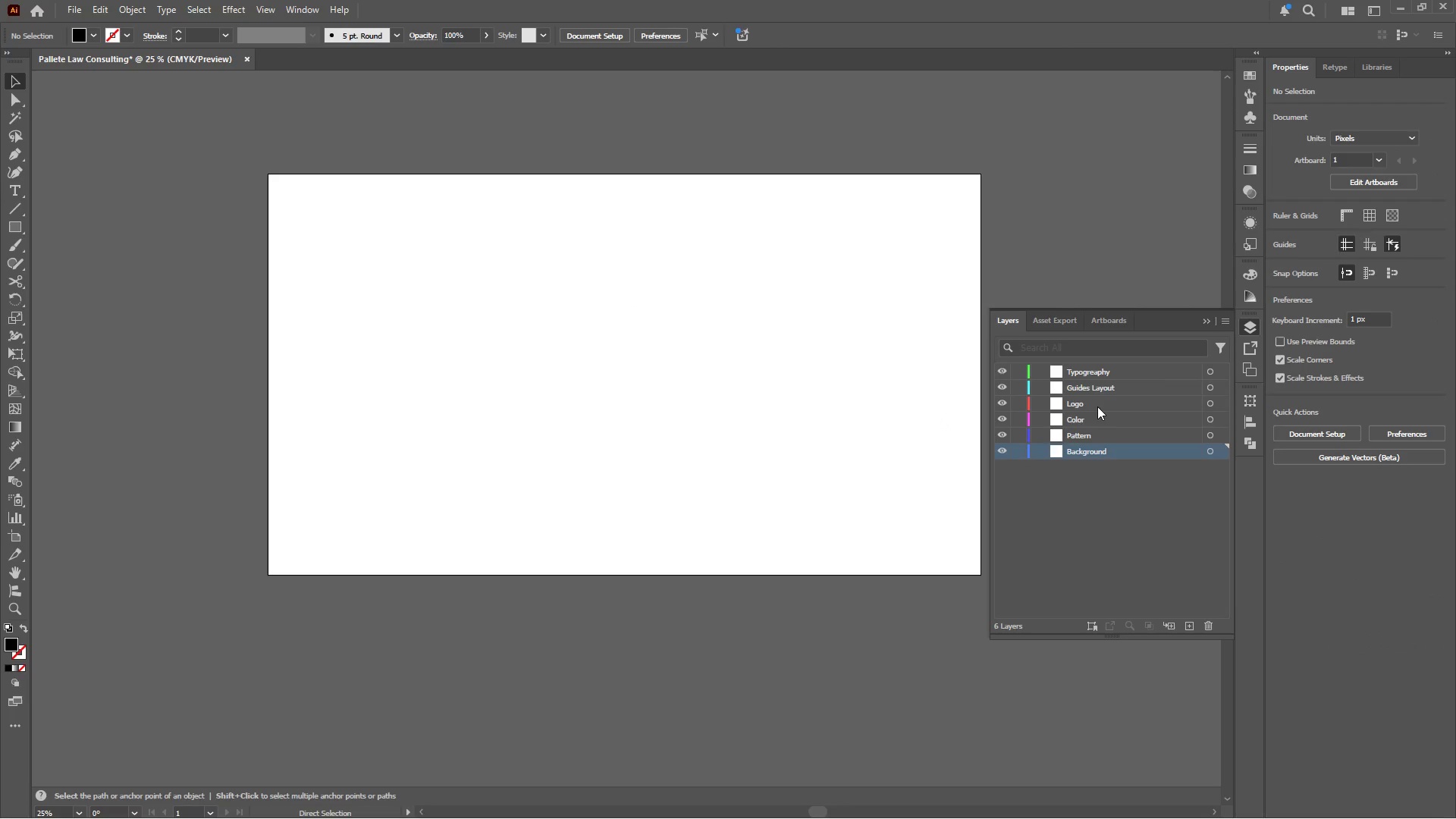 
left_click([1094, 403])
 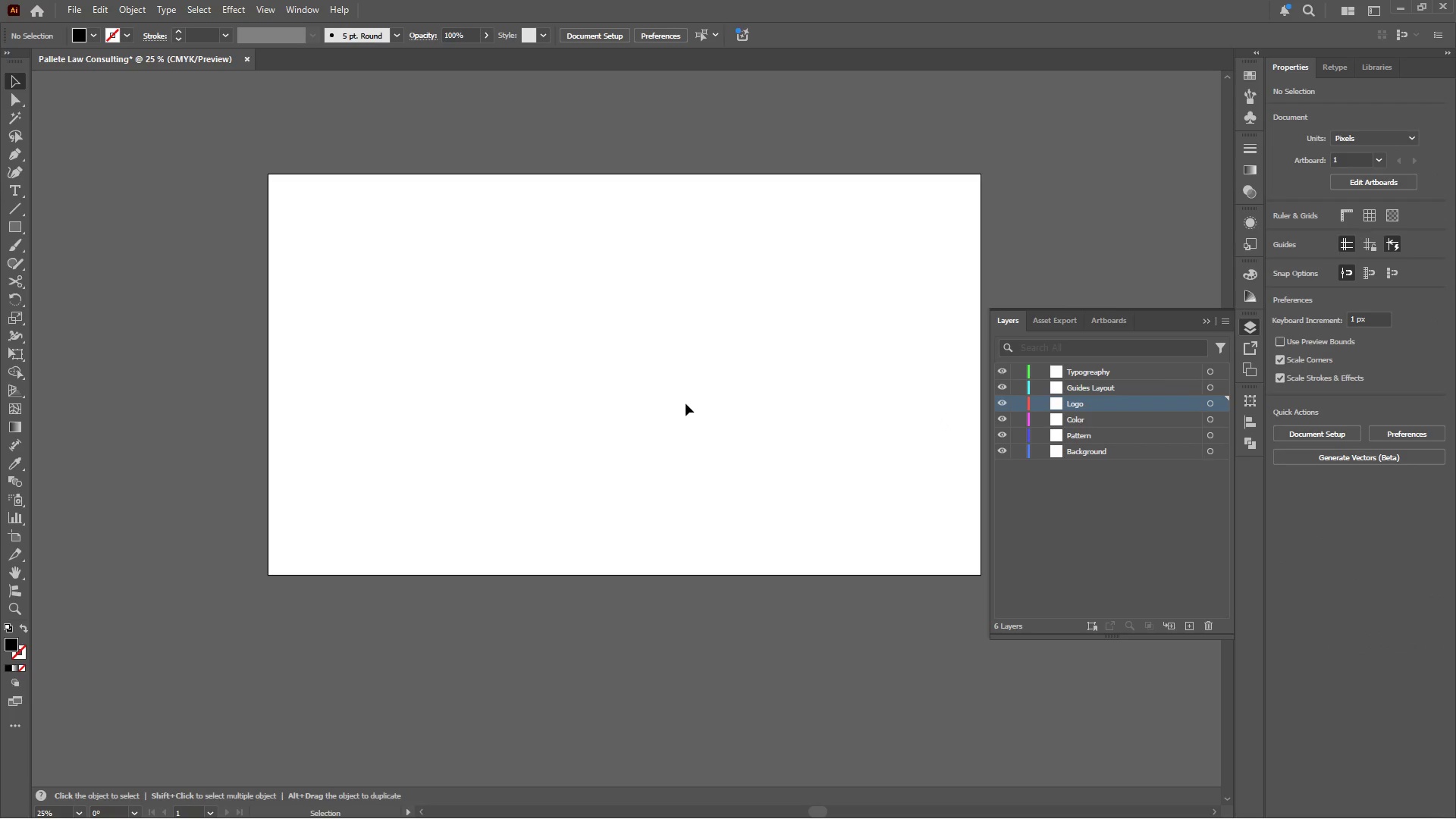 
key(Control+Shift+V)
 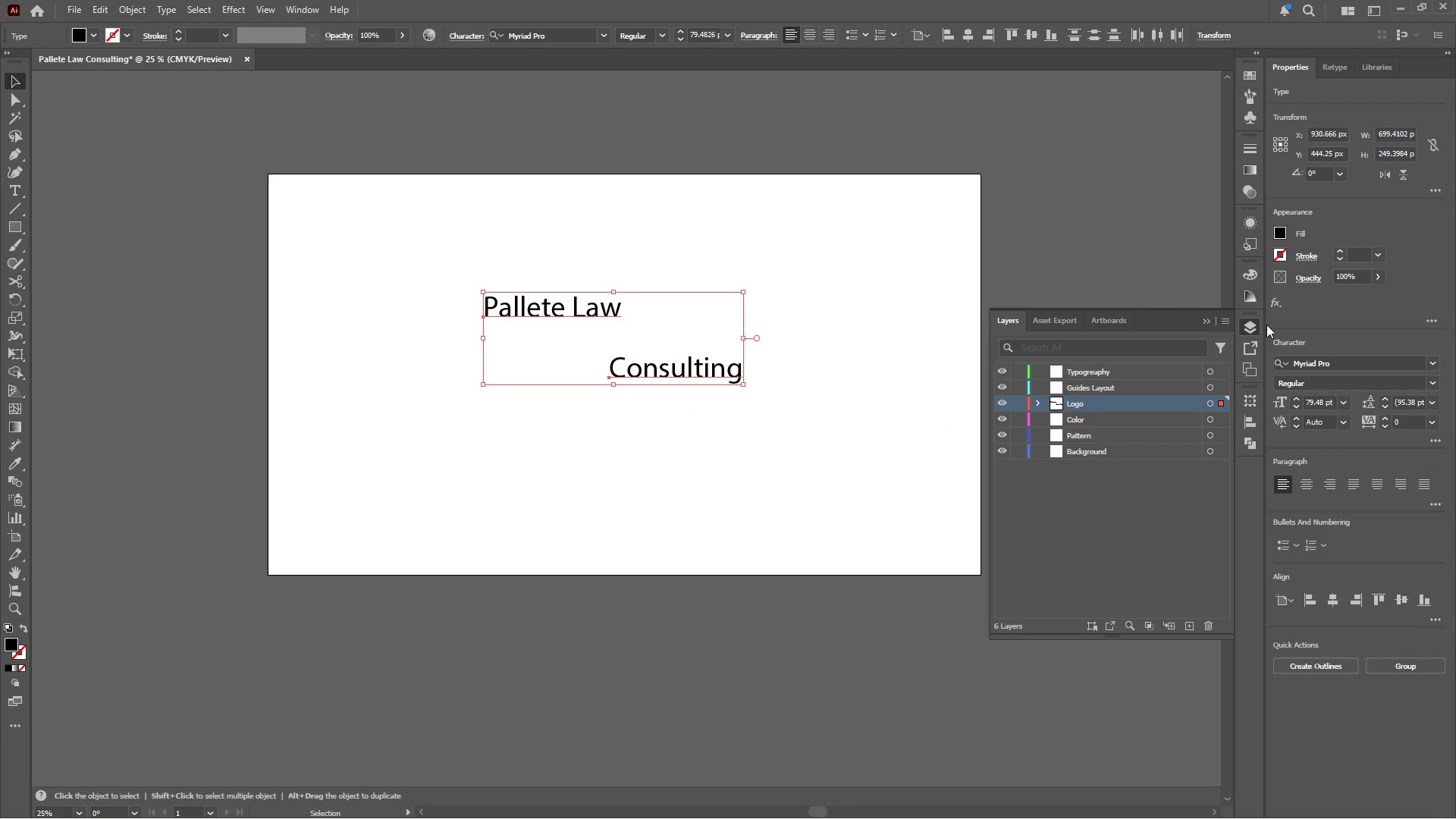 
left_click([1346, 362])
 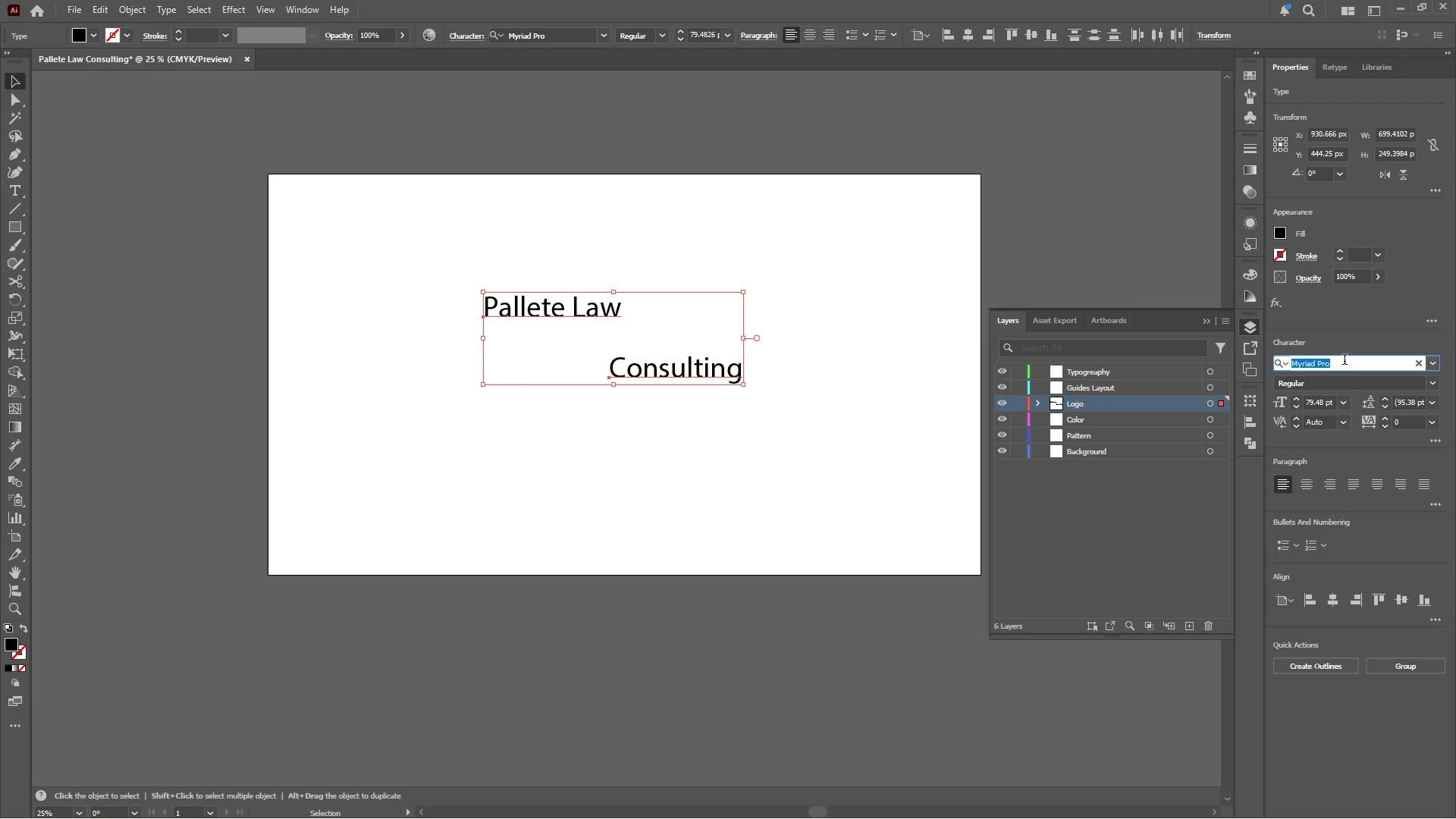 
type(lora)
 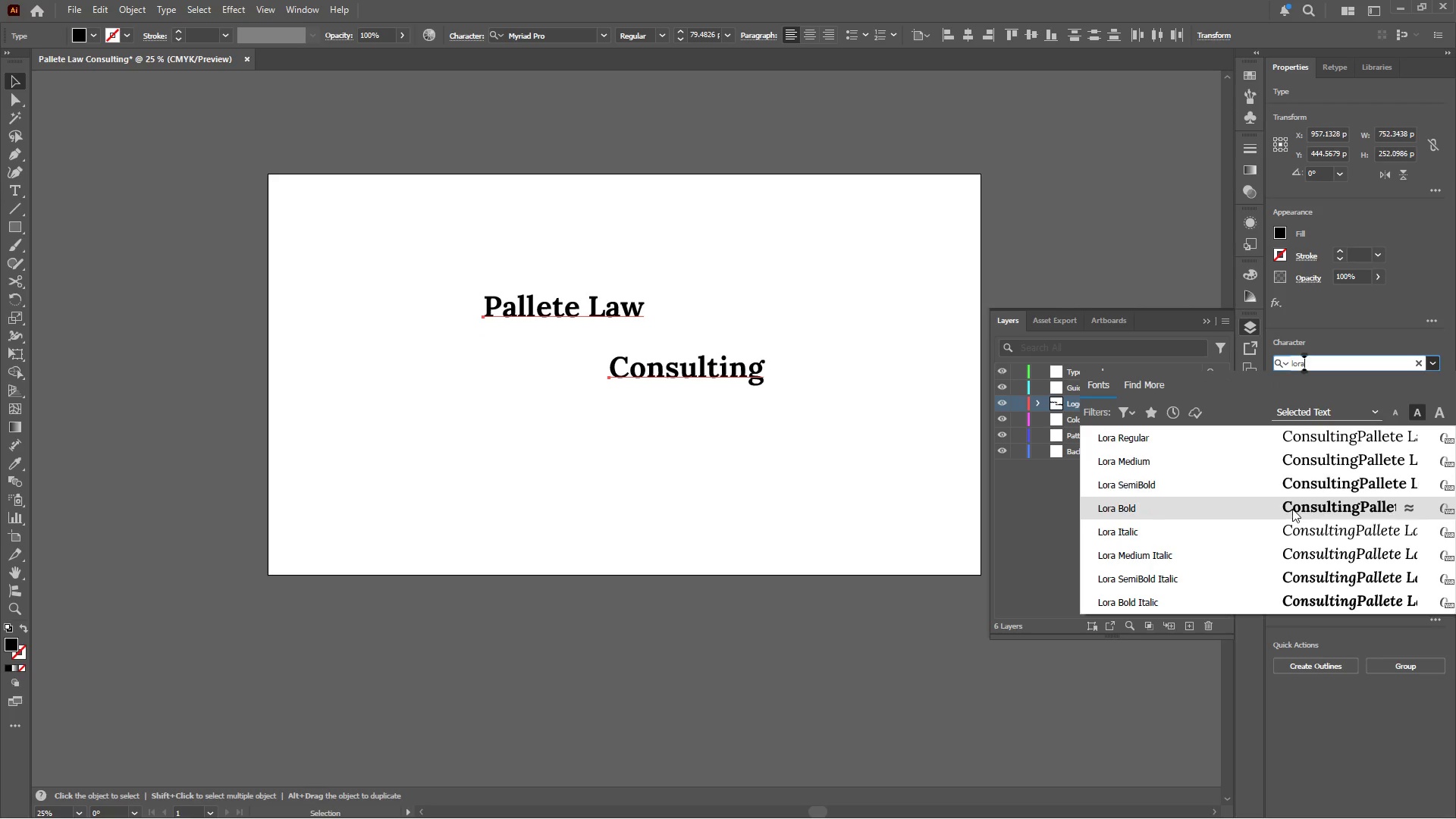 
left_click([1292, 509])
 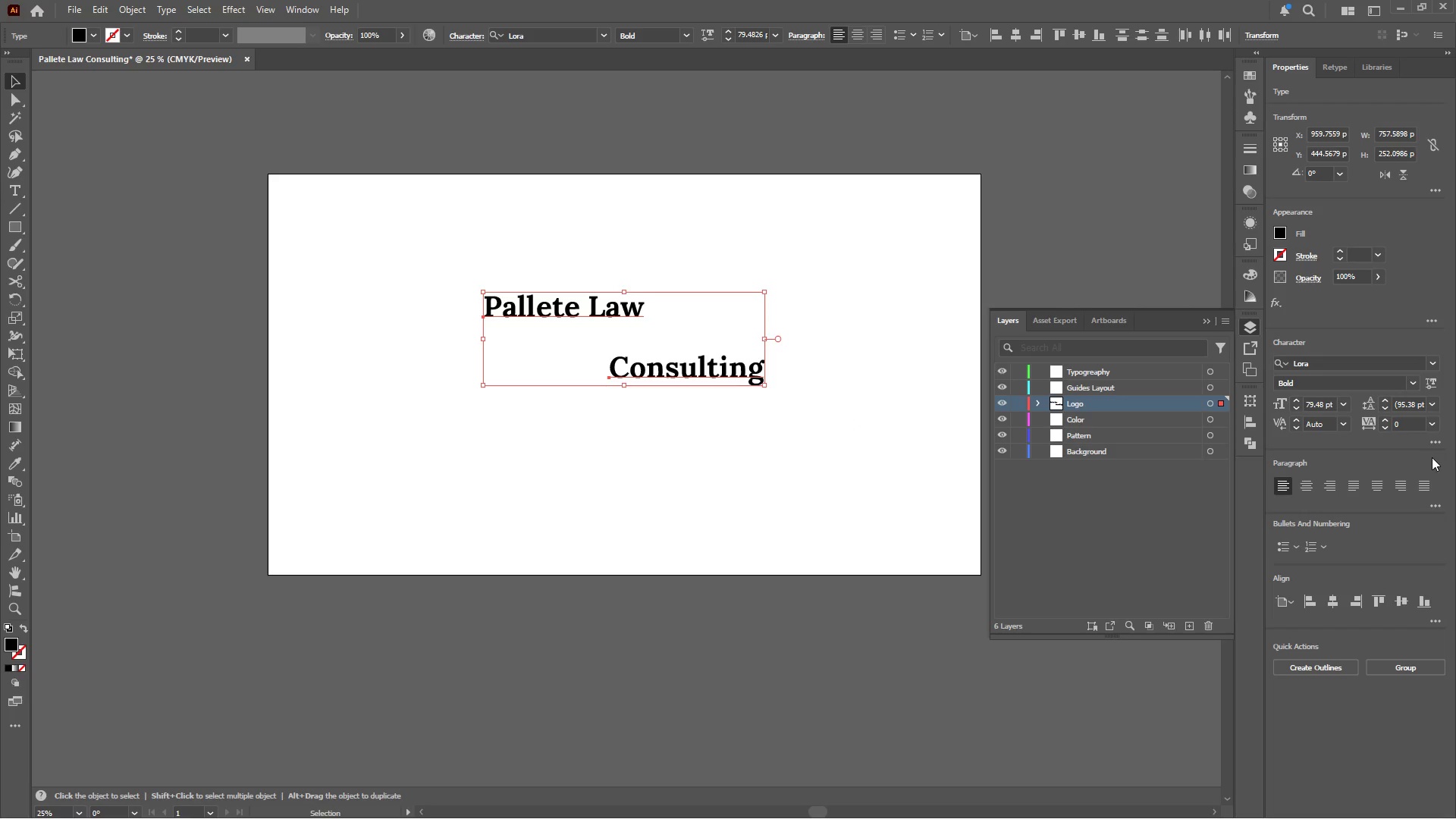 
left_click([1429, 441])
 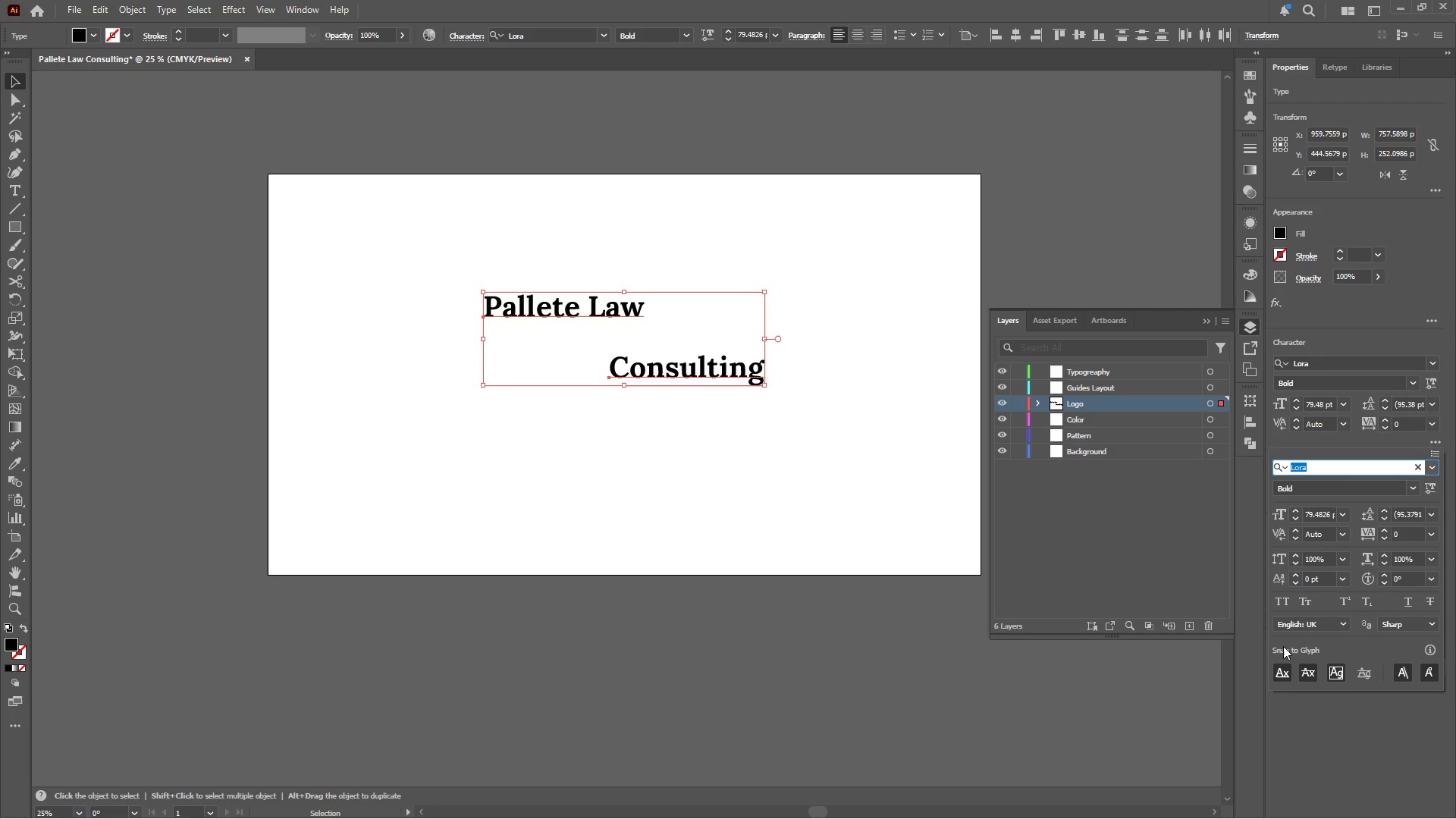 
left_click([1279, 601])
 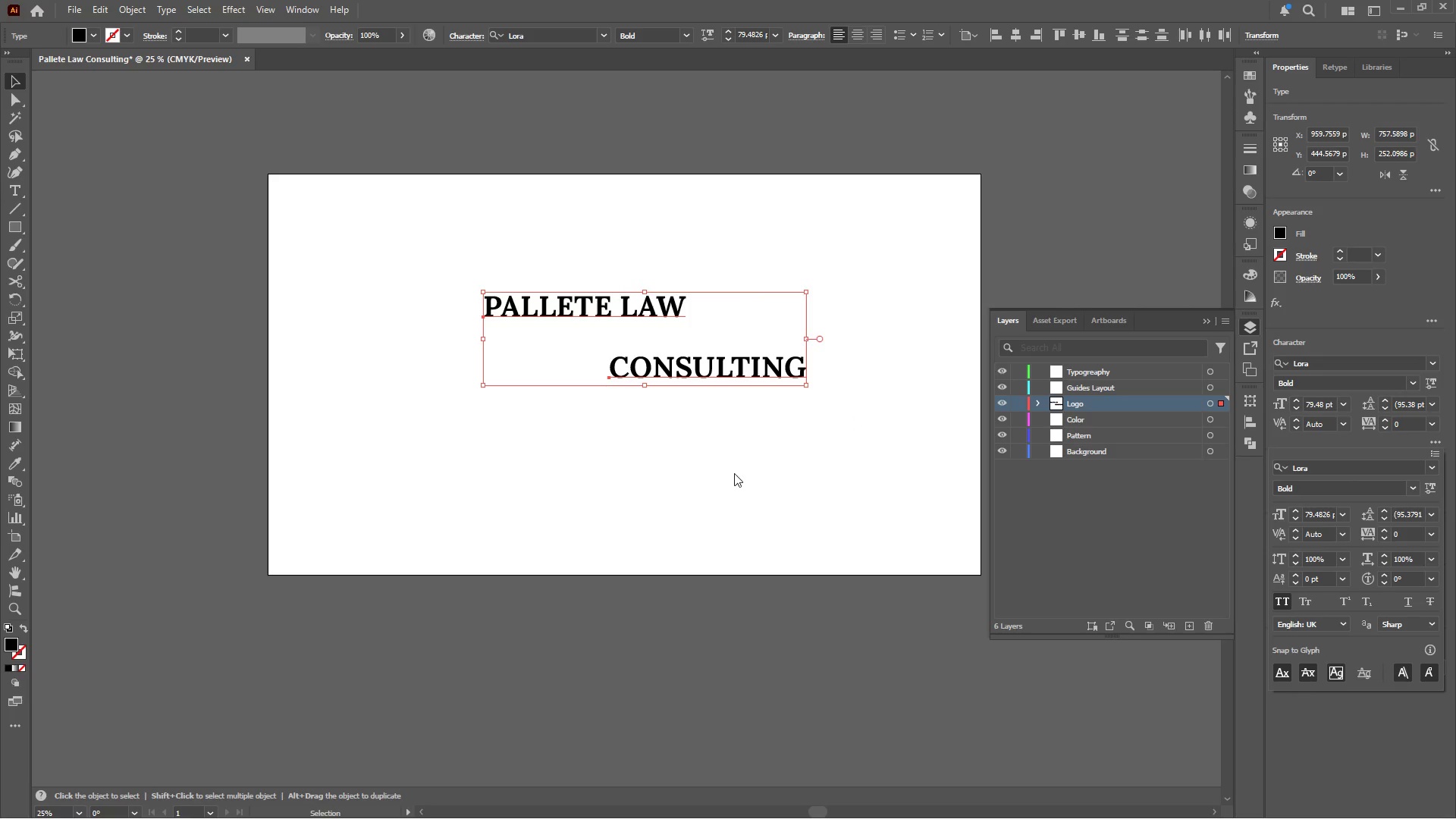 
left_click([732, 466])
 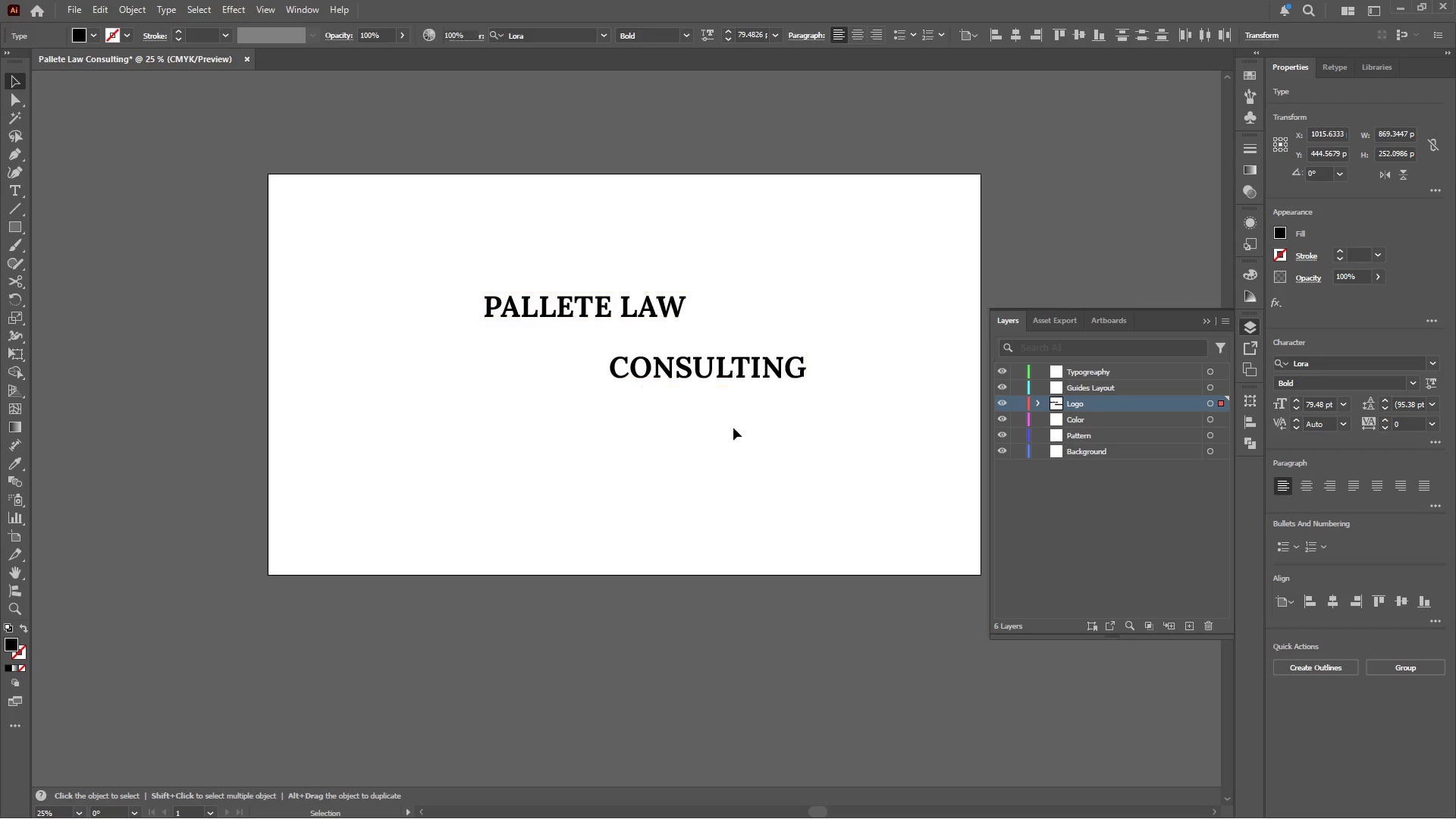 
double_click([732, 375])
 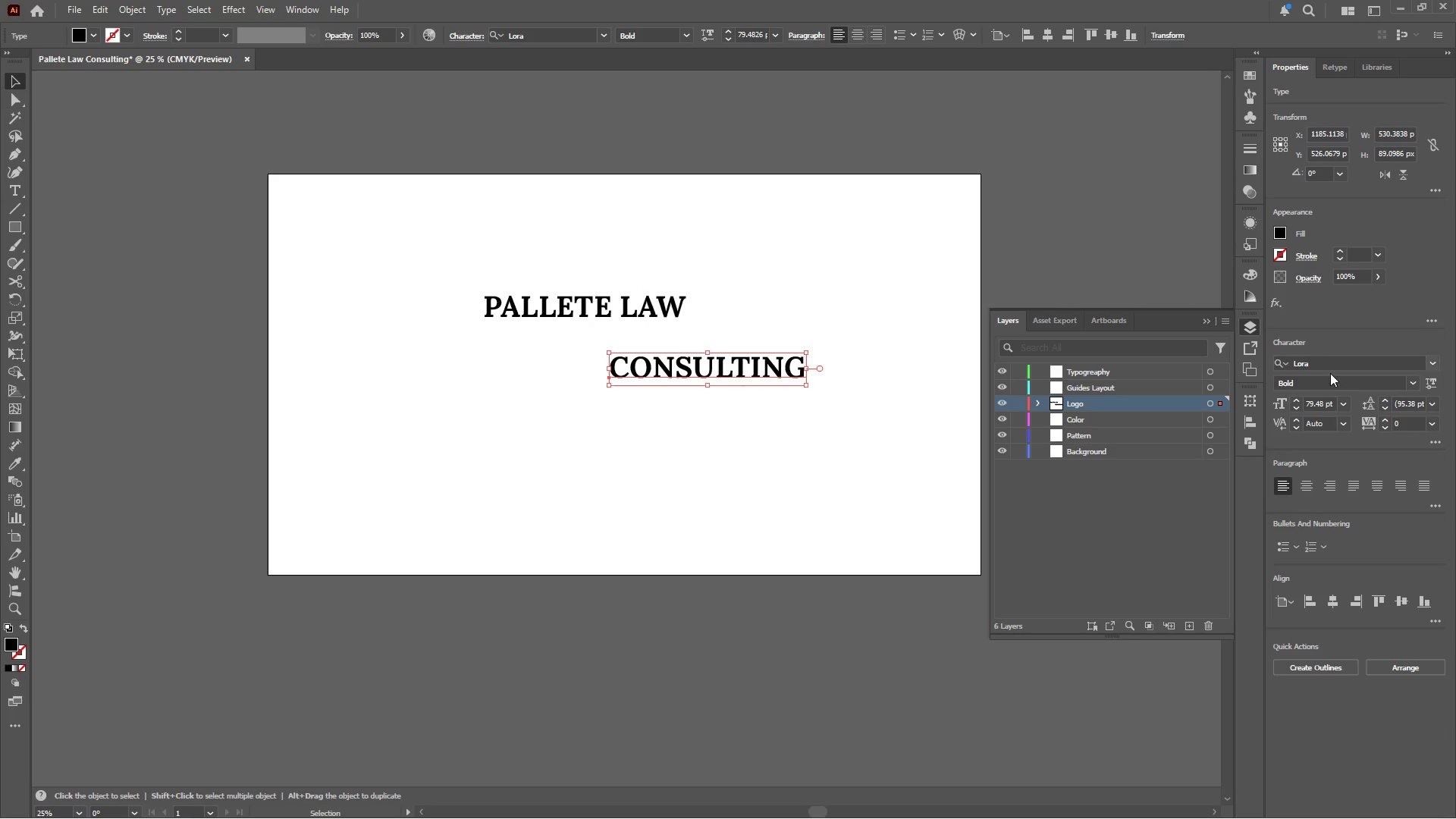 
left_click([1338, 366])
 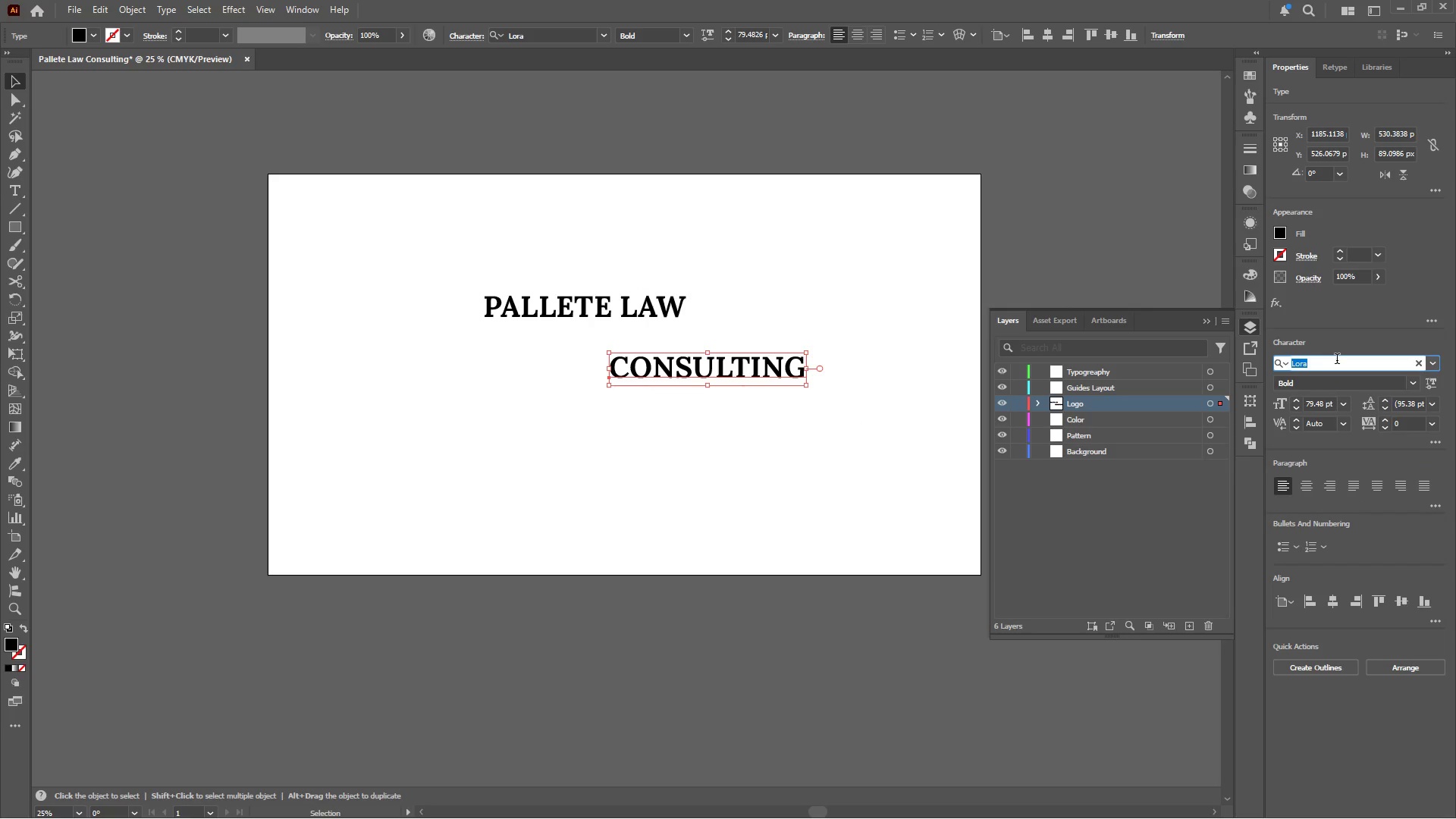 
type(Mont)
 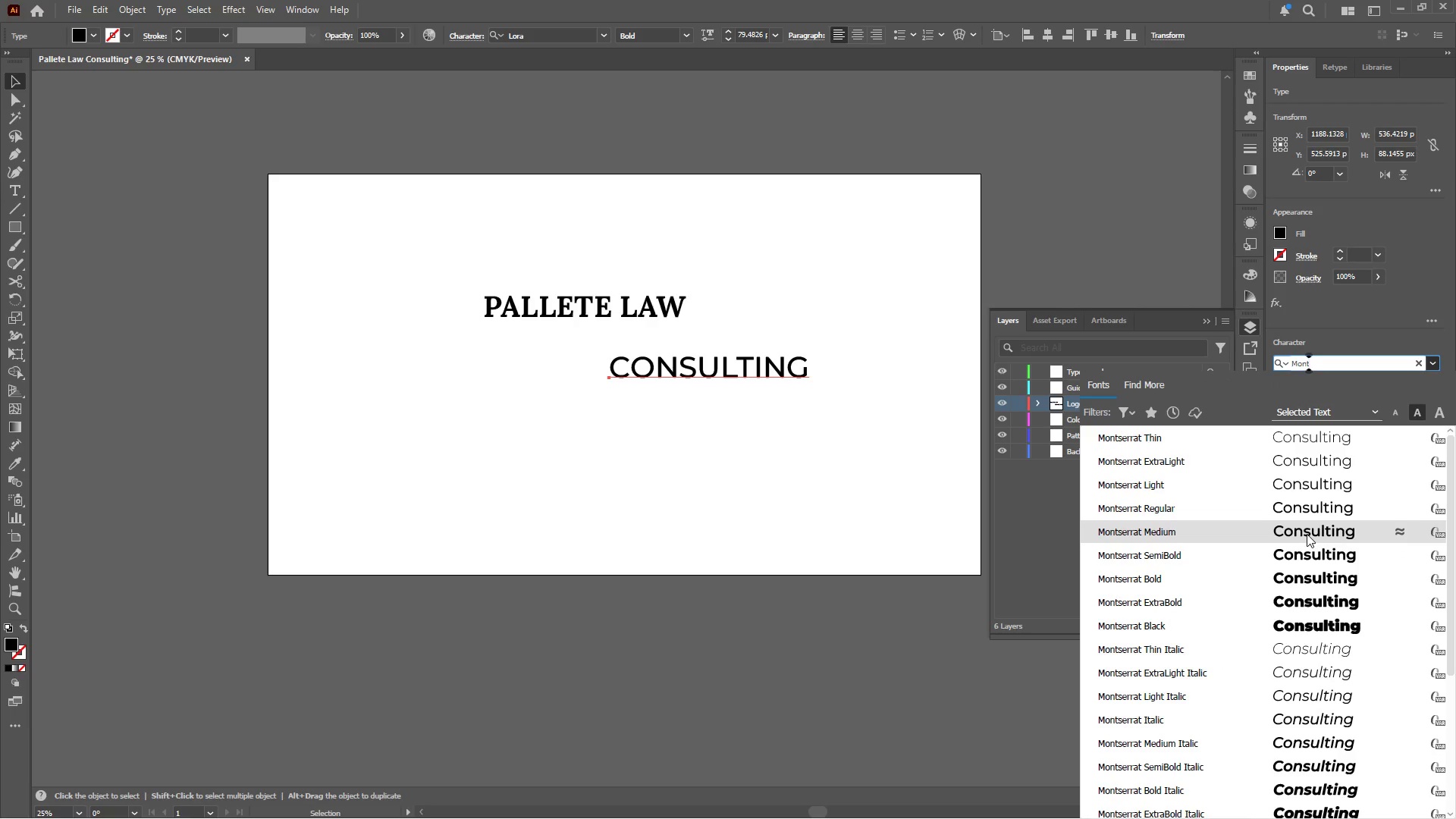 
left_click([1307, 510])
 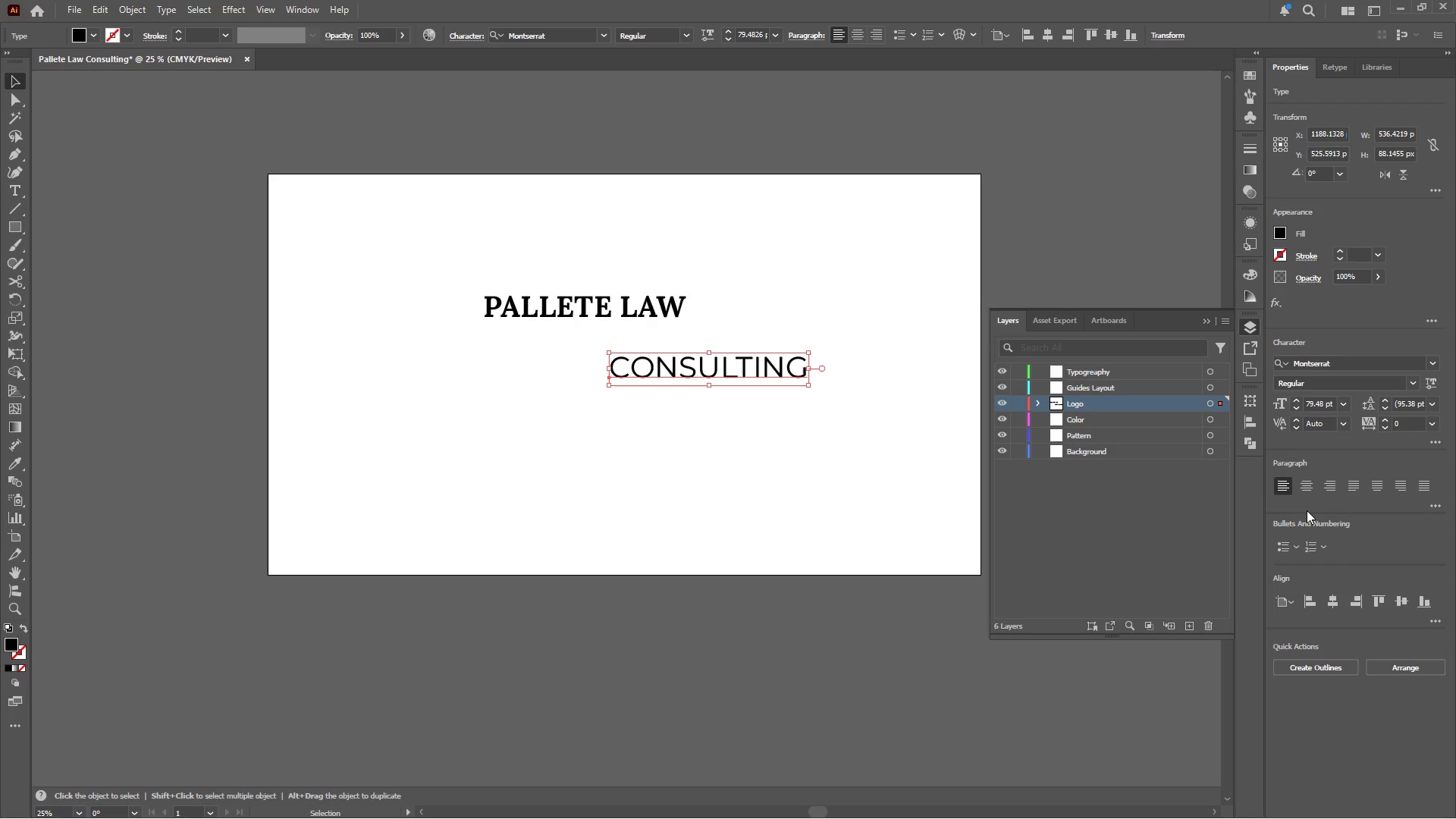 
wait(7.66)
 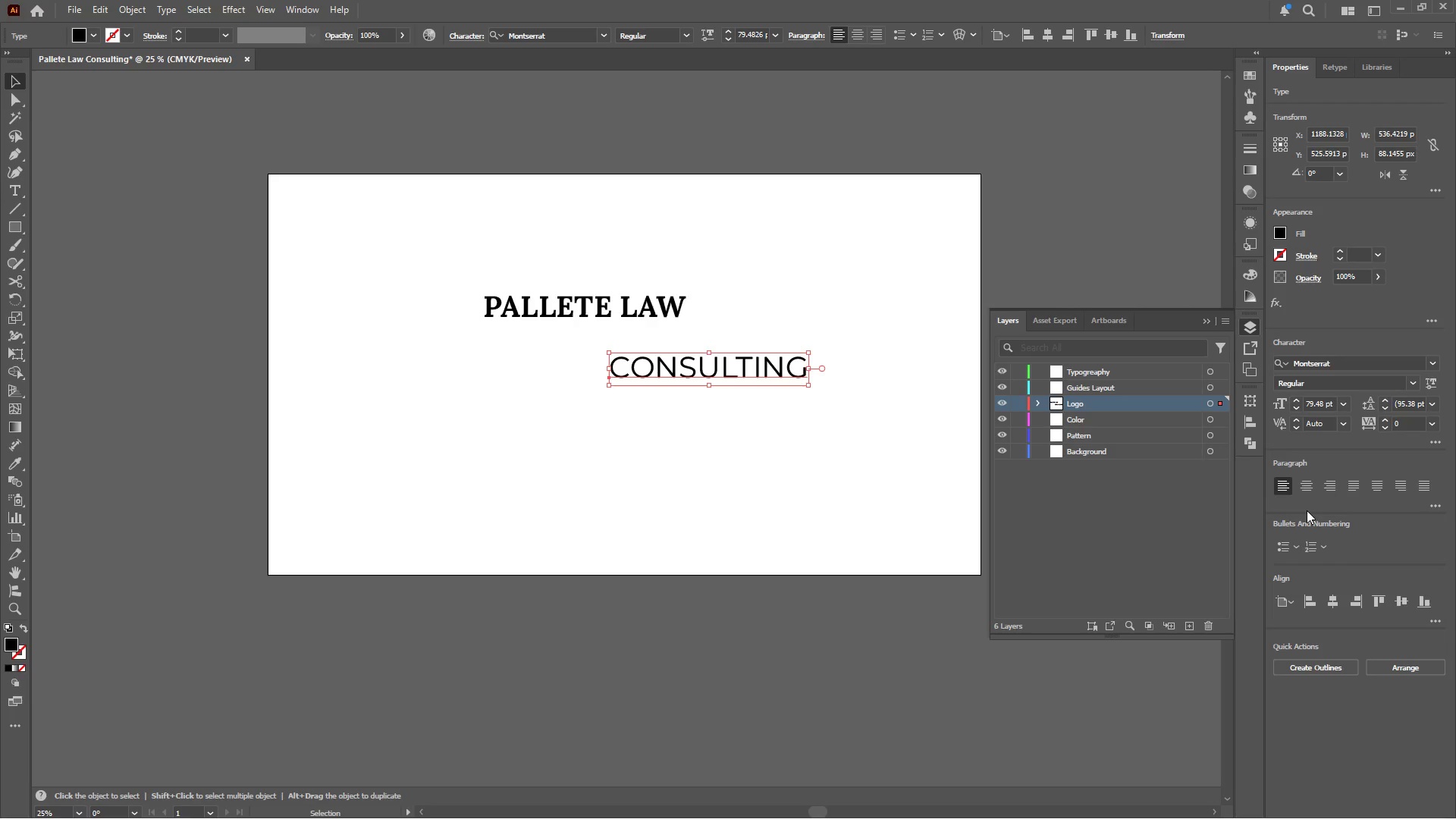 
left_click([1415, 386])
 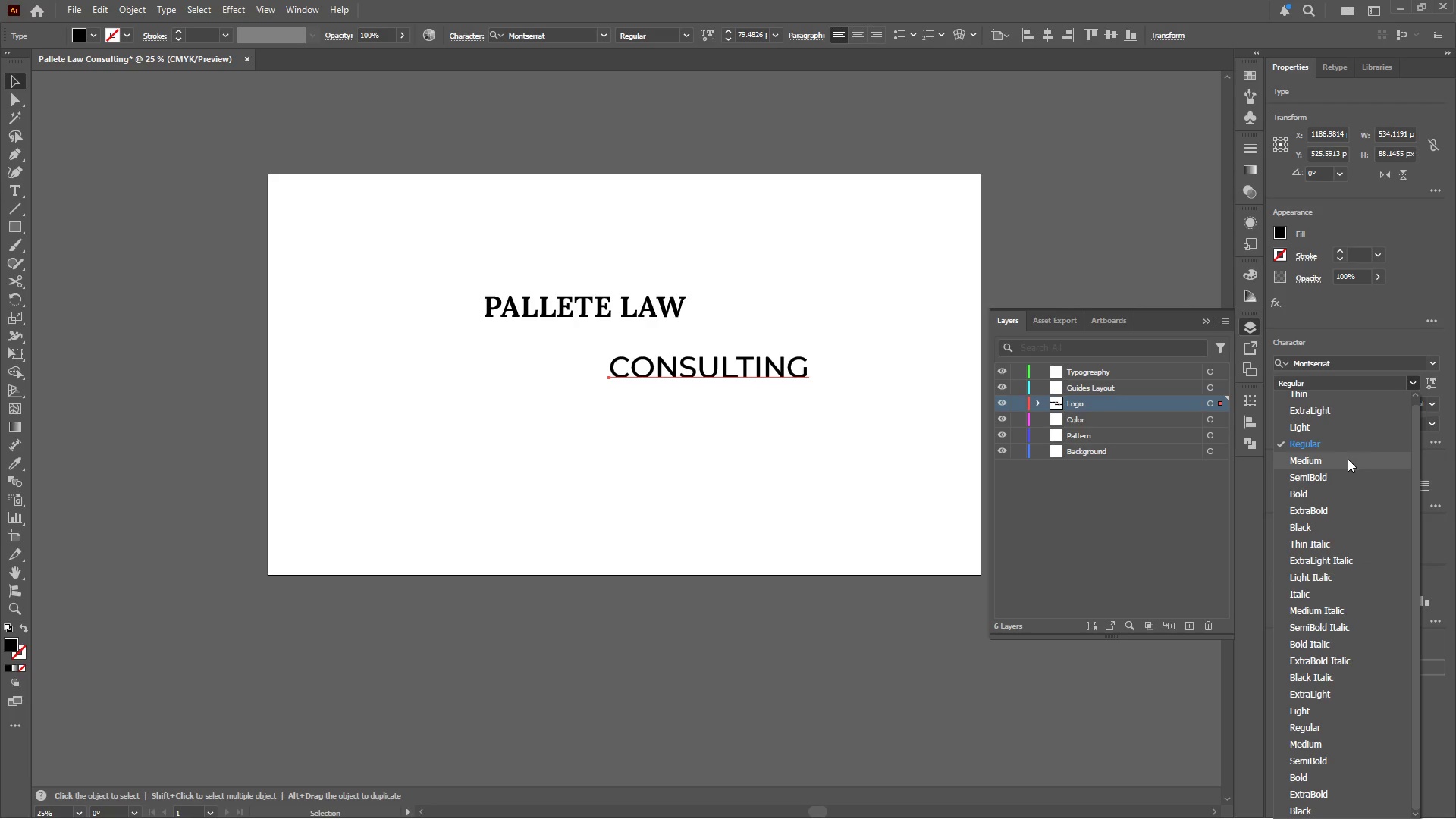 
left_click([1346, 460])
 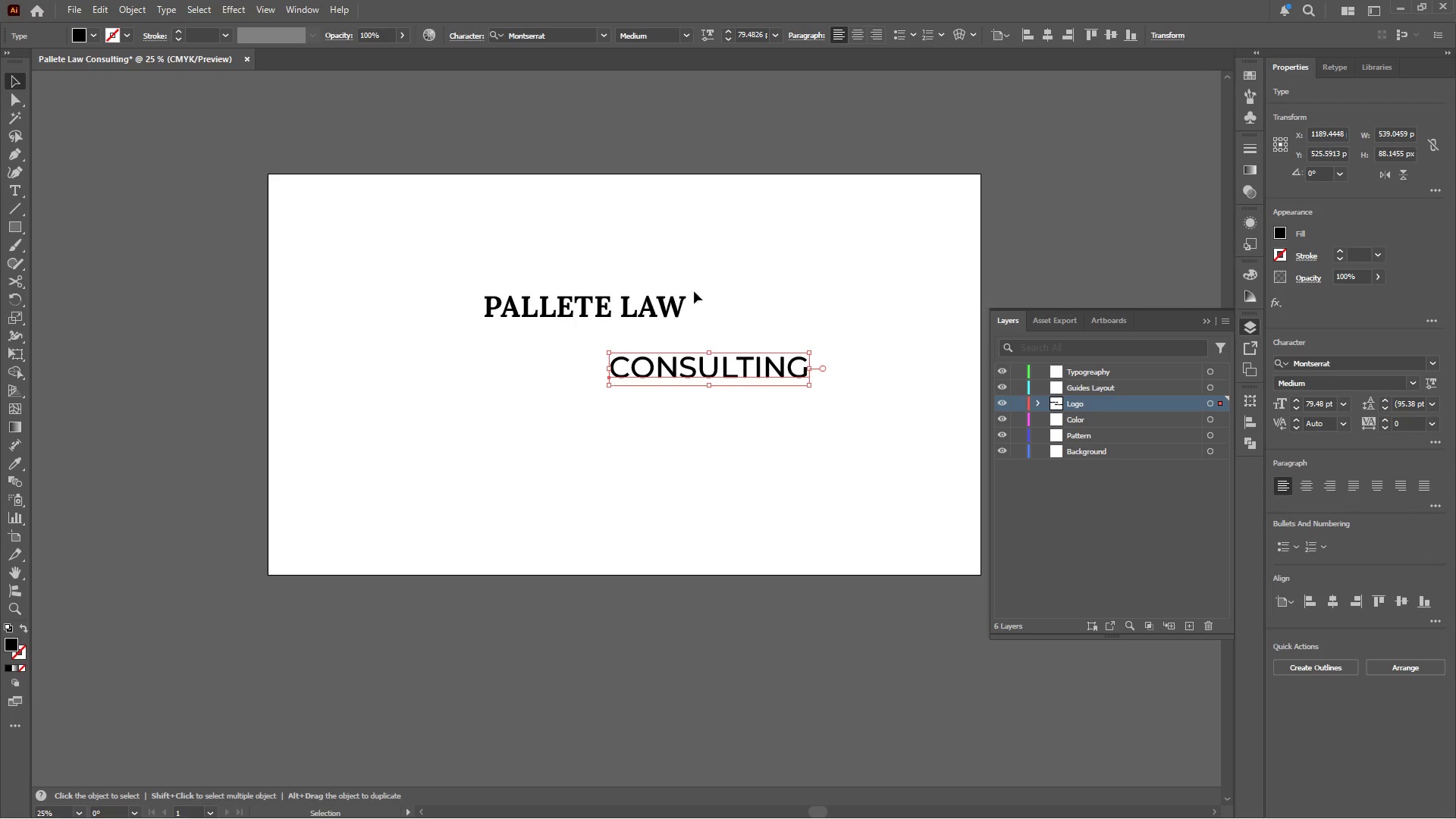 
left_click([661, 302])
 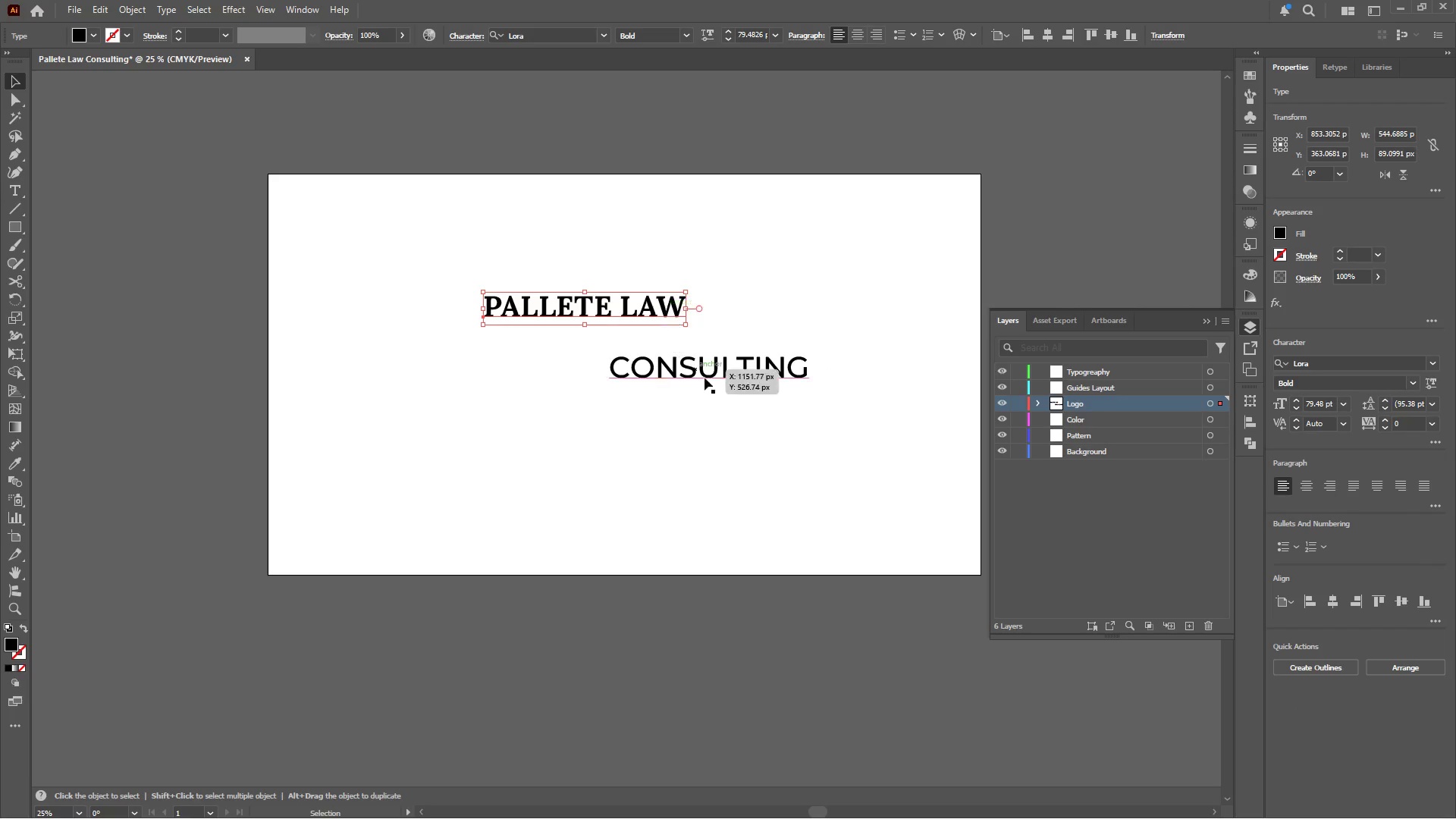 
left_click([1075, 419])
 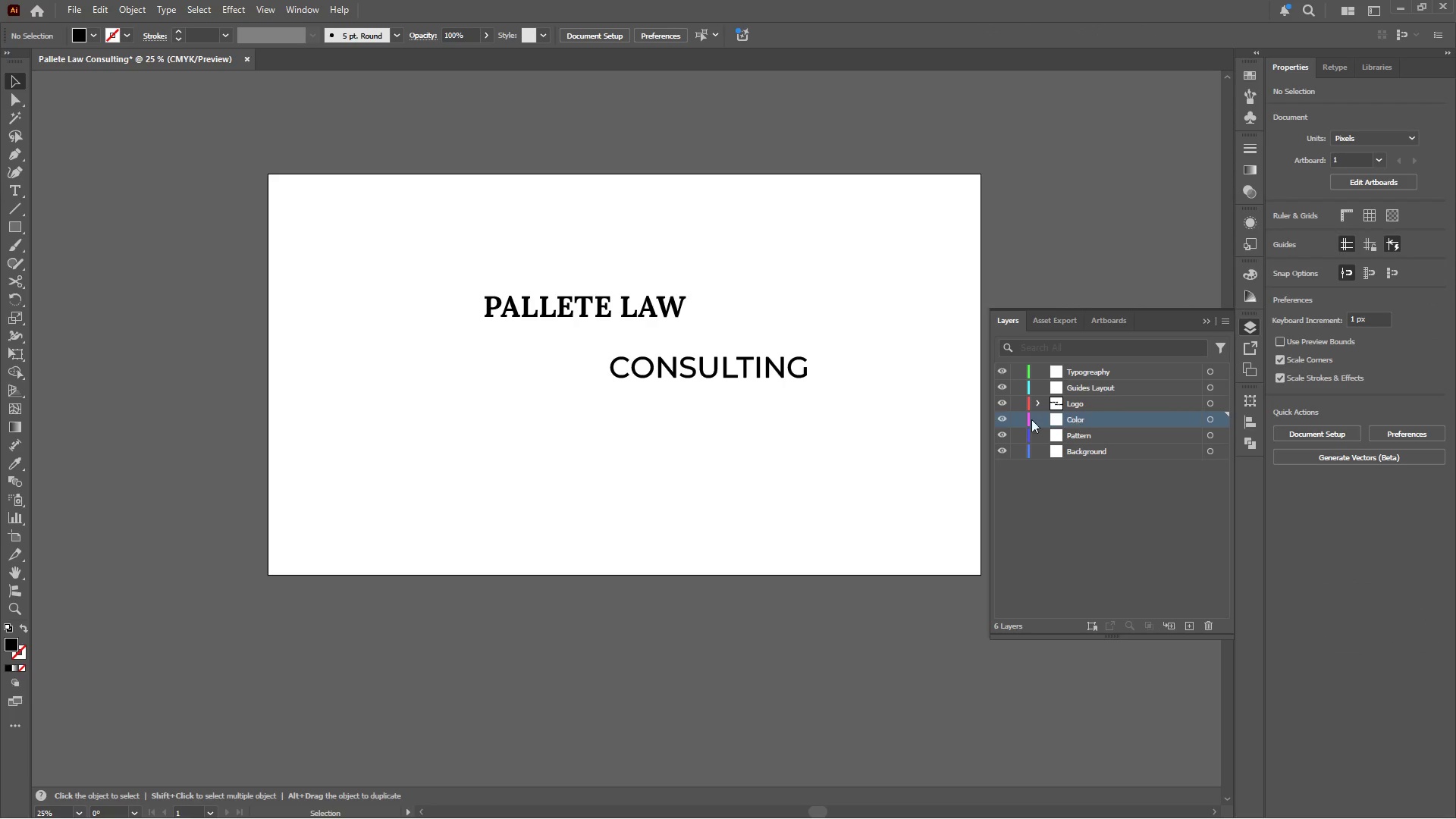 
hold_key(key=AltLeft, duration=0.45)
scroll: coordinate [987, 416], scroll_direction: down, amount: 2.0
 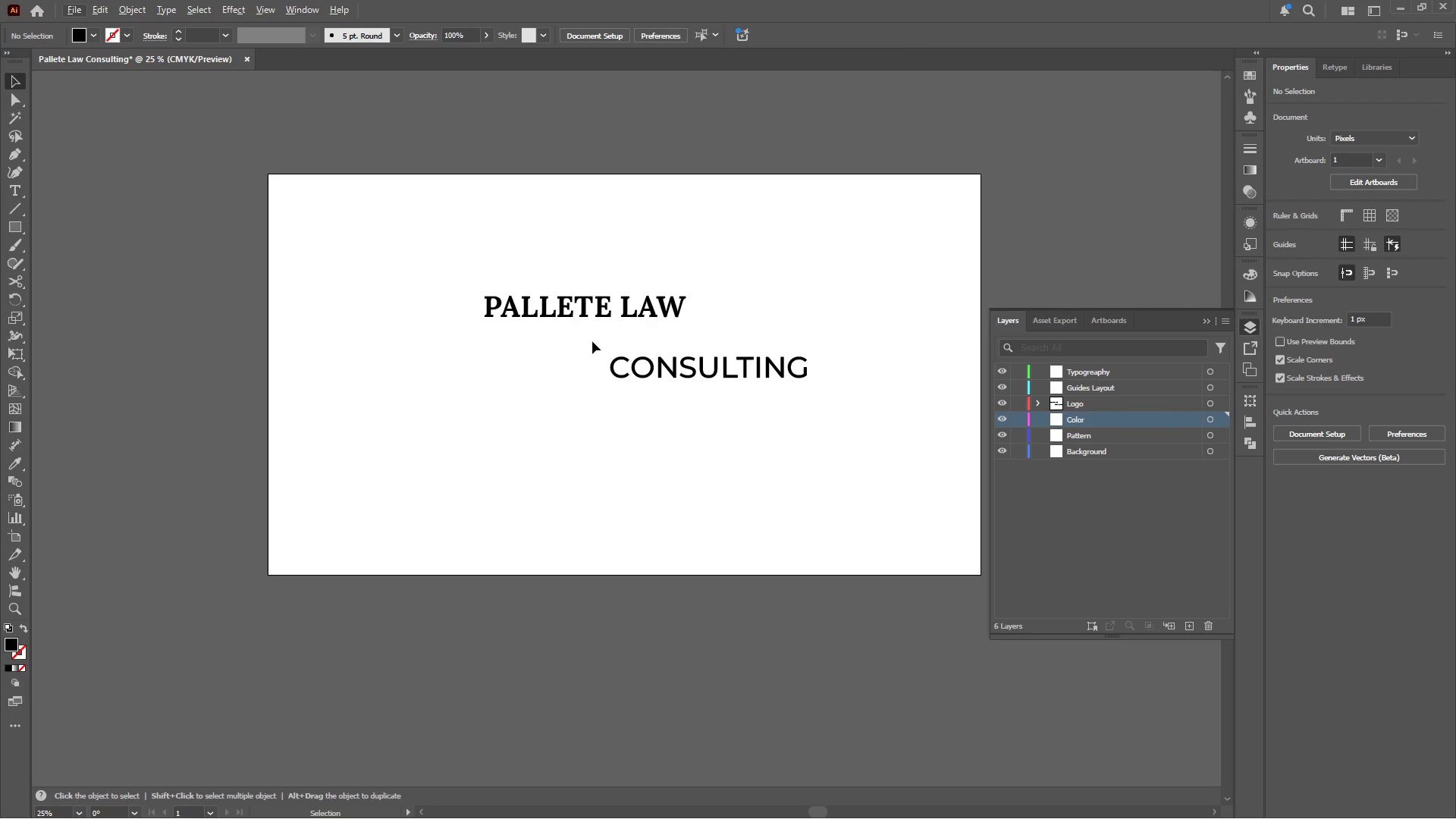 
hold_key(key=AltLeft, duration=0.38)
 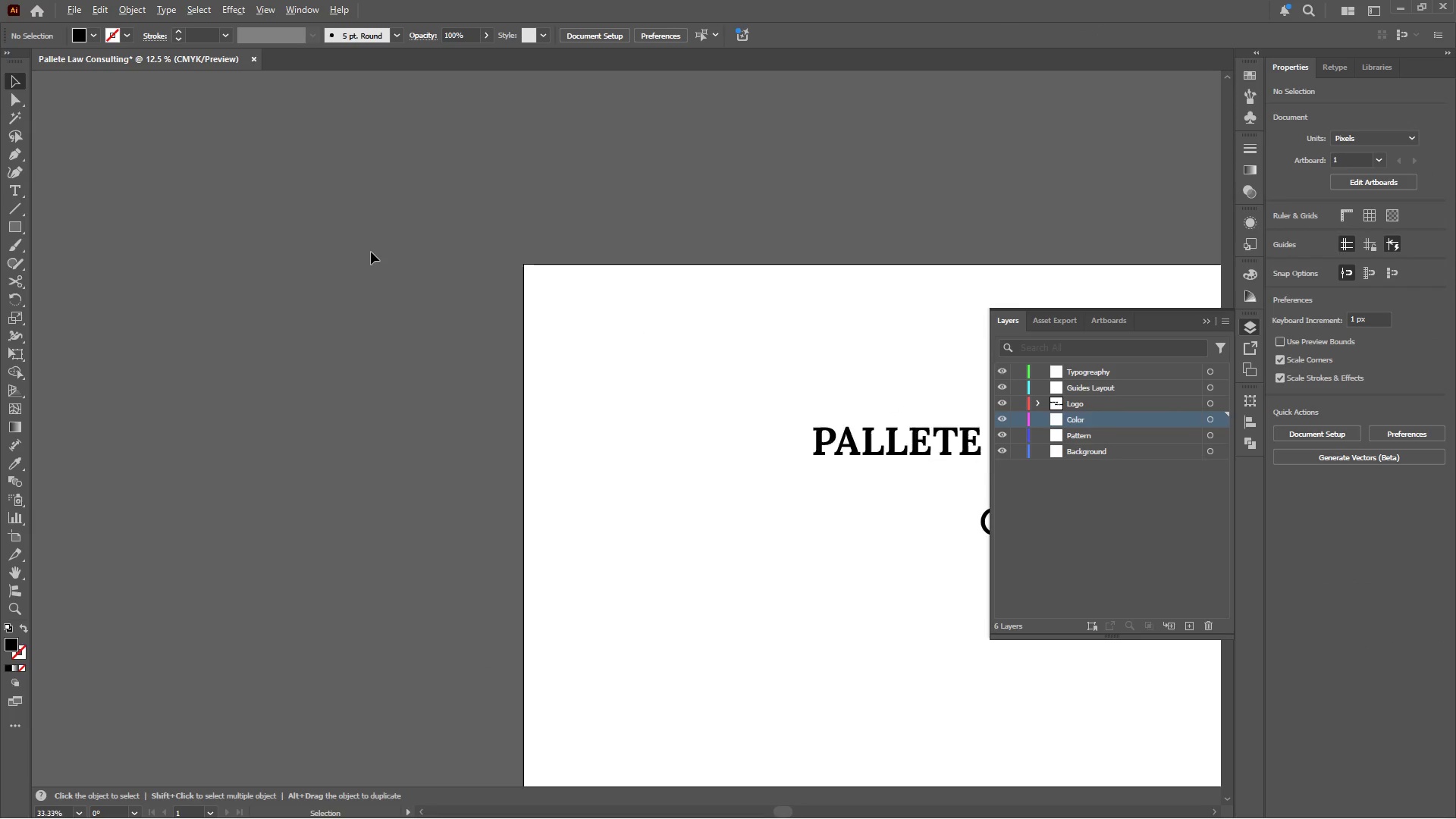 
hold_key(key=AltLeft, duration=0.34)
 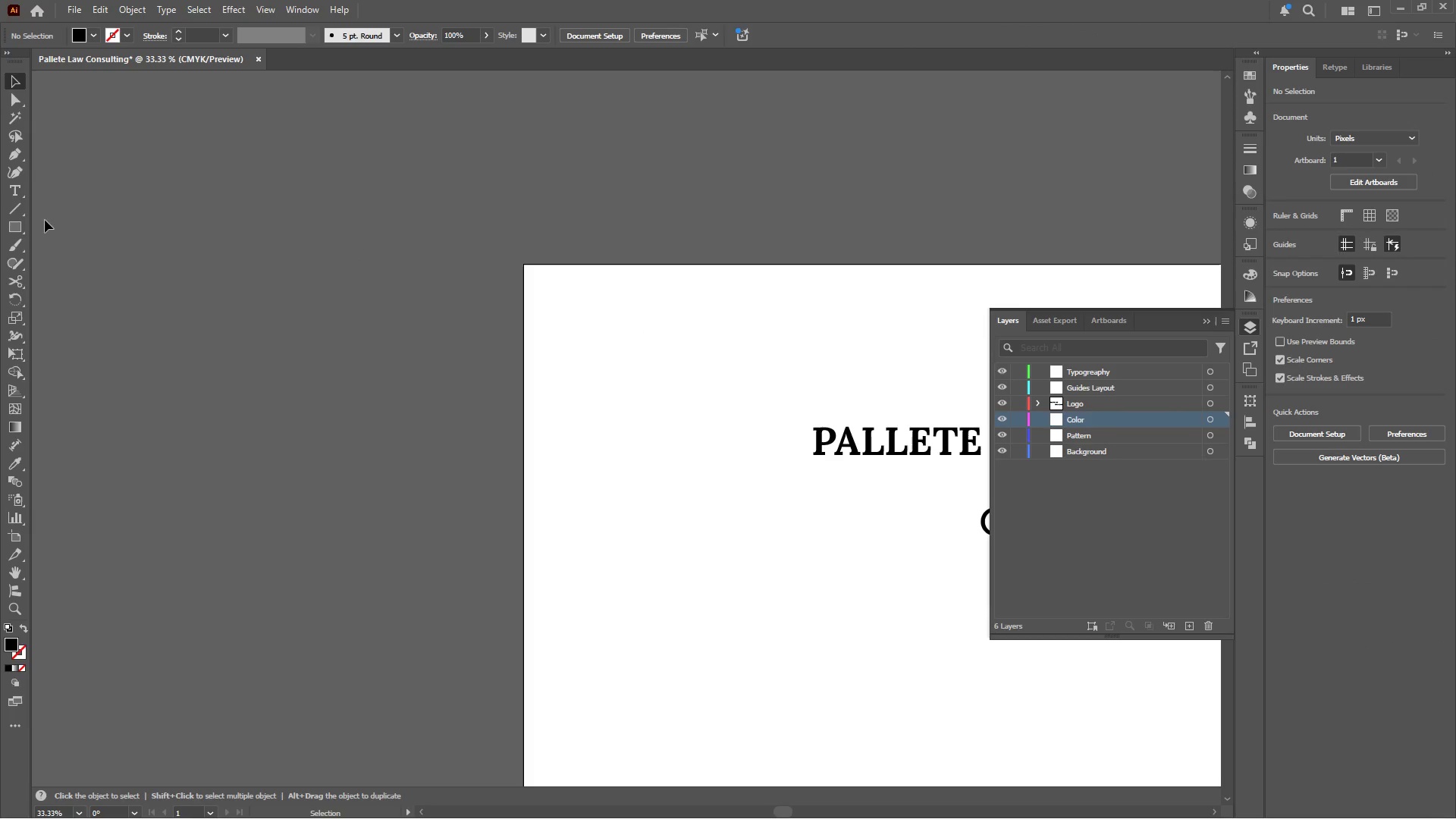 
scroll: coordinate [588, 339], scroll_direction: down, amount: 2.0
 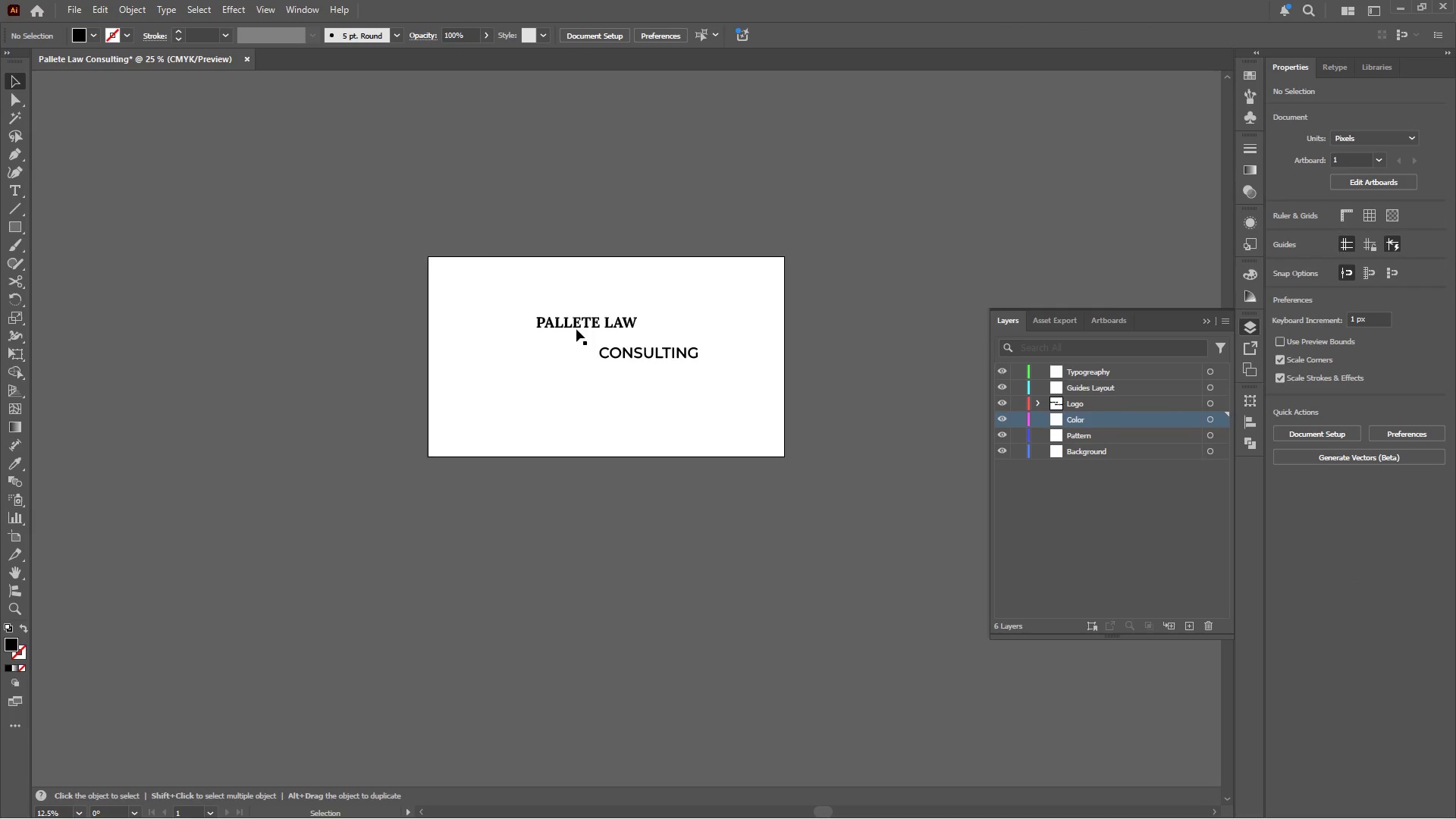 
scroll: coordinate [371, 252], scroll_direction: up, amount: 2.0
 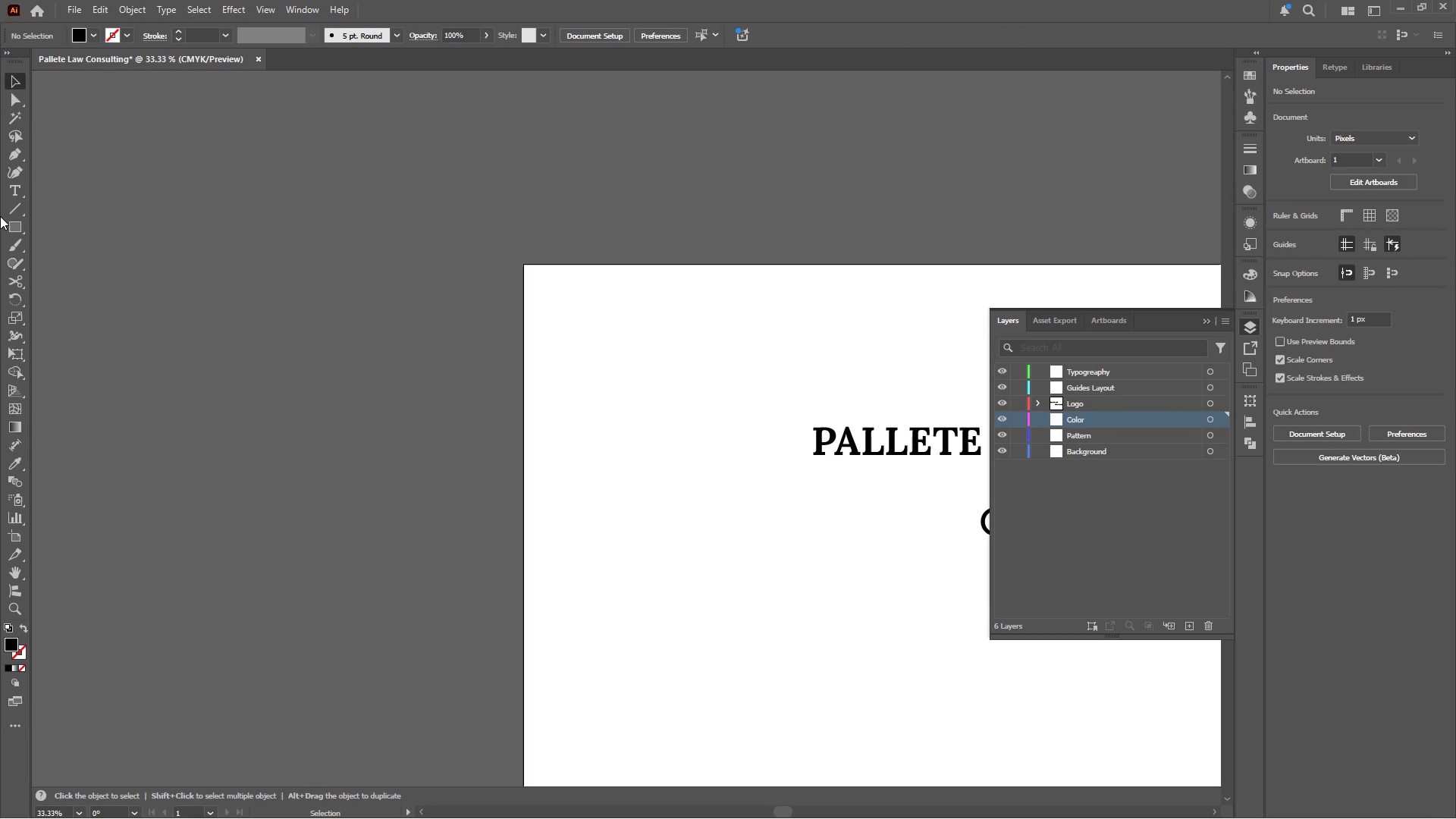 
left_click([21, 224])
 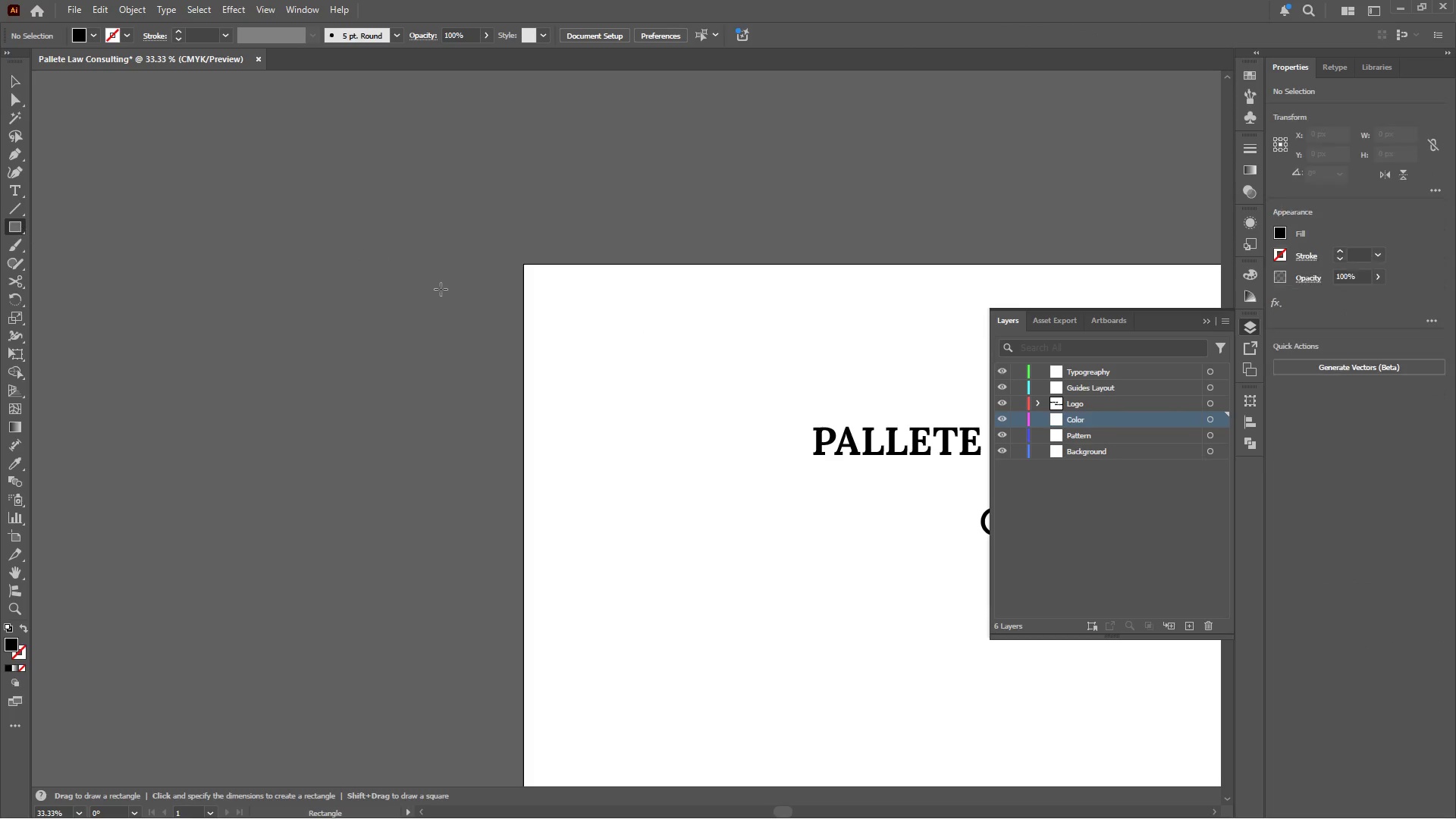 
key(Alt+AltLeft)
 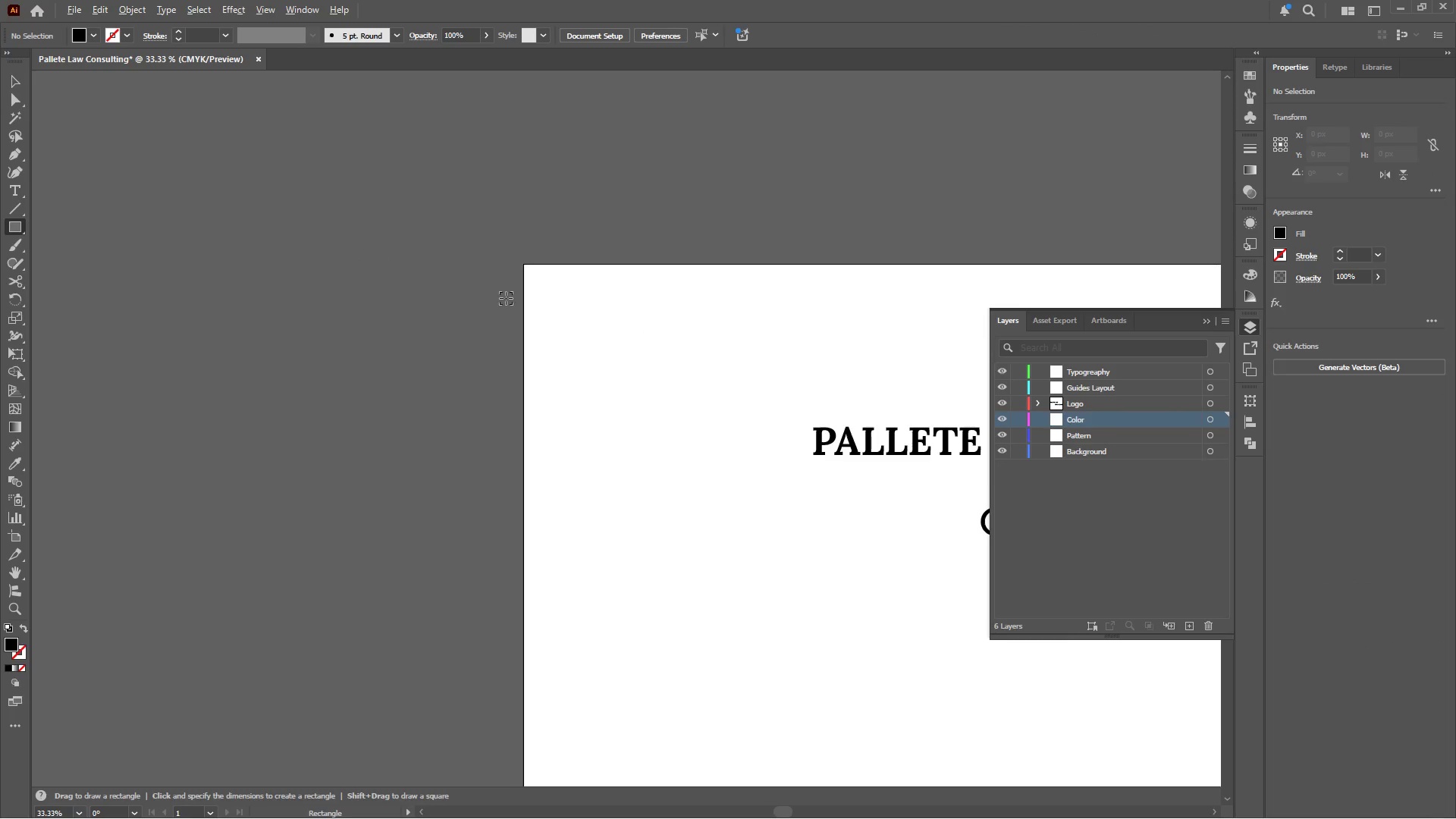 
scroll: coordinate [506, 298], scroll_direction: up, amount: 1.0
 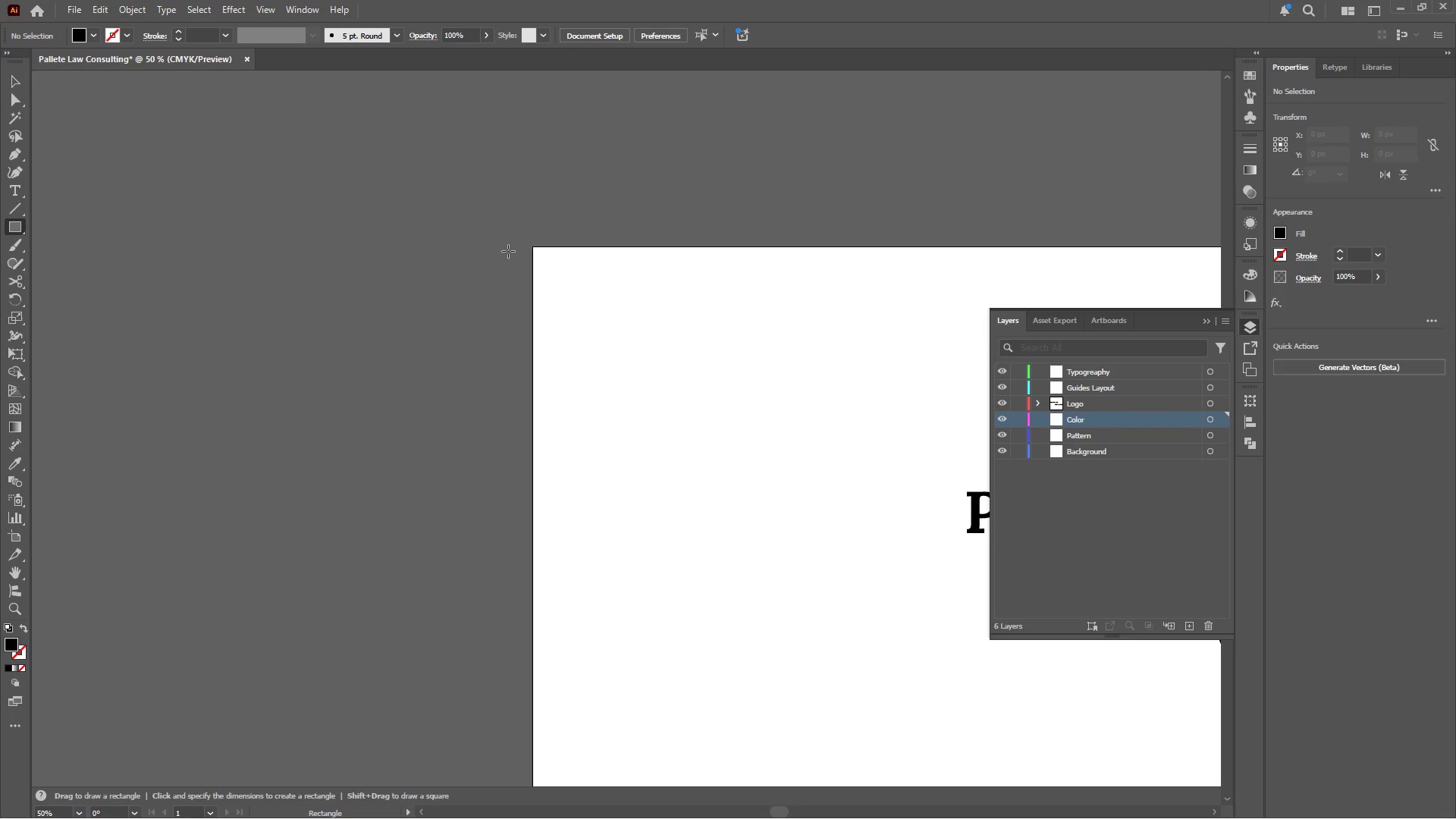 
left_click_drag(start_coordinate=[508, 249], to_coordinate=[388, 334])
 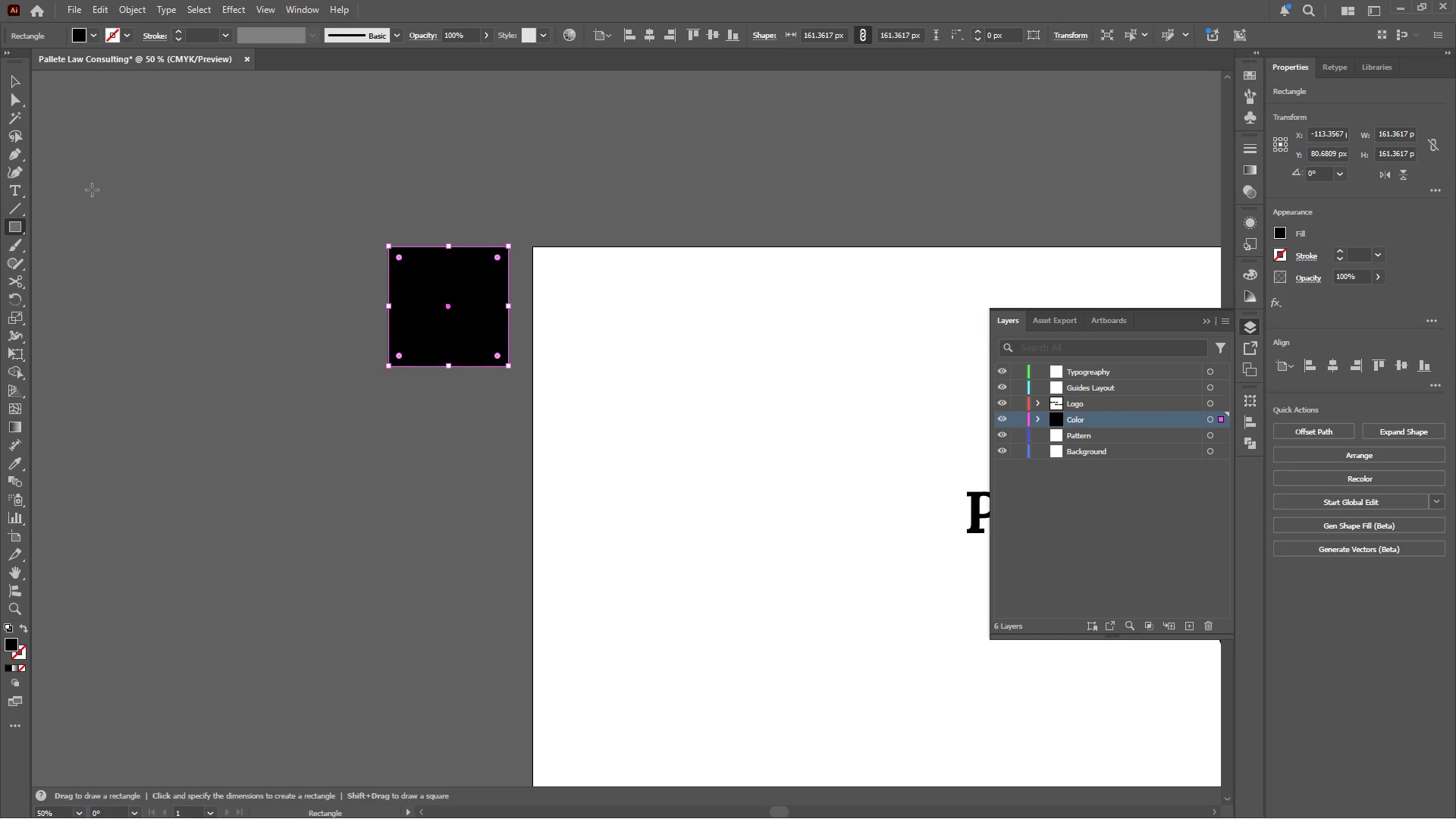 
hold_key(key=ShiftLeft, duration=0.84)
 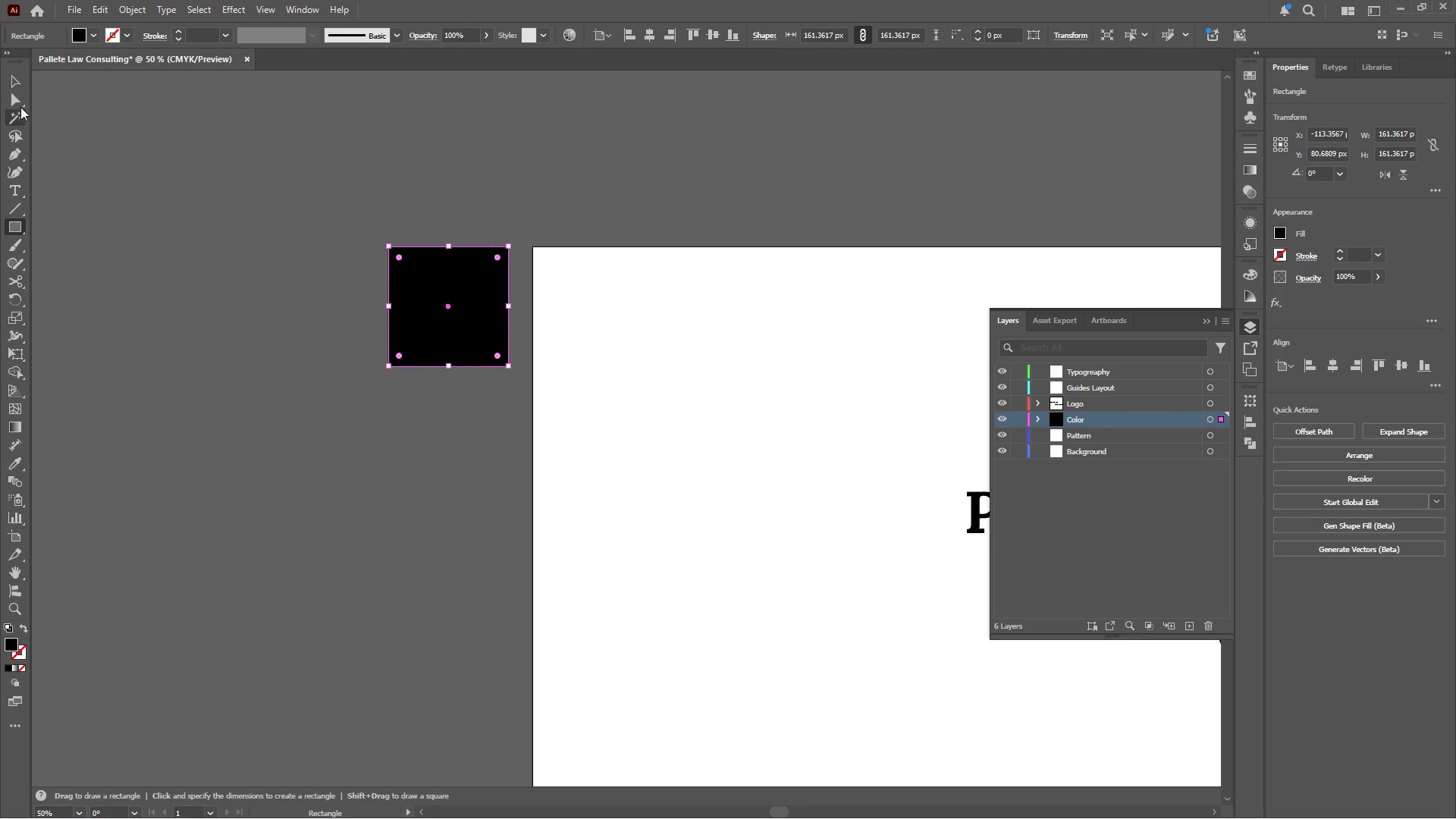 
left_click([17, 89])
 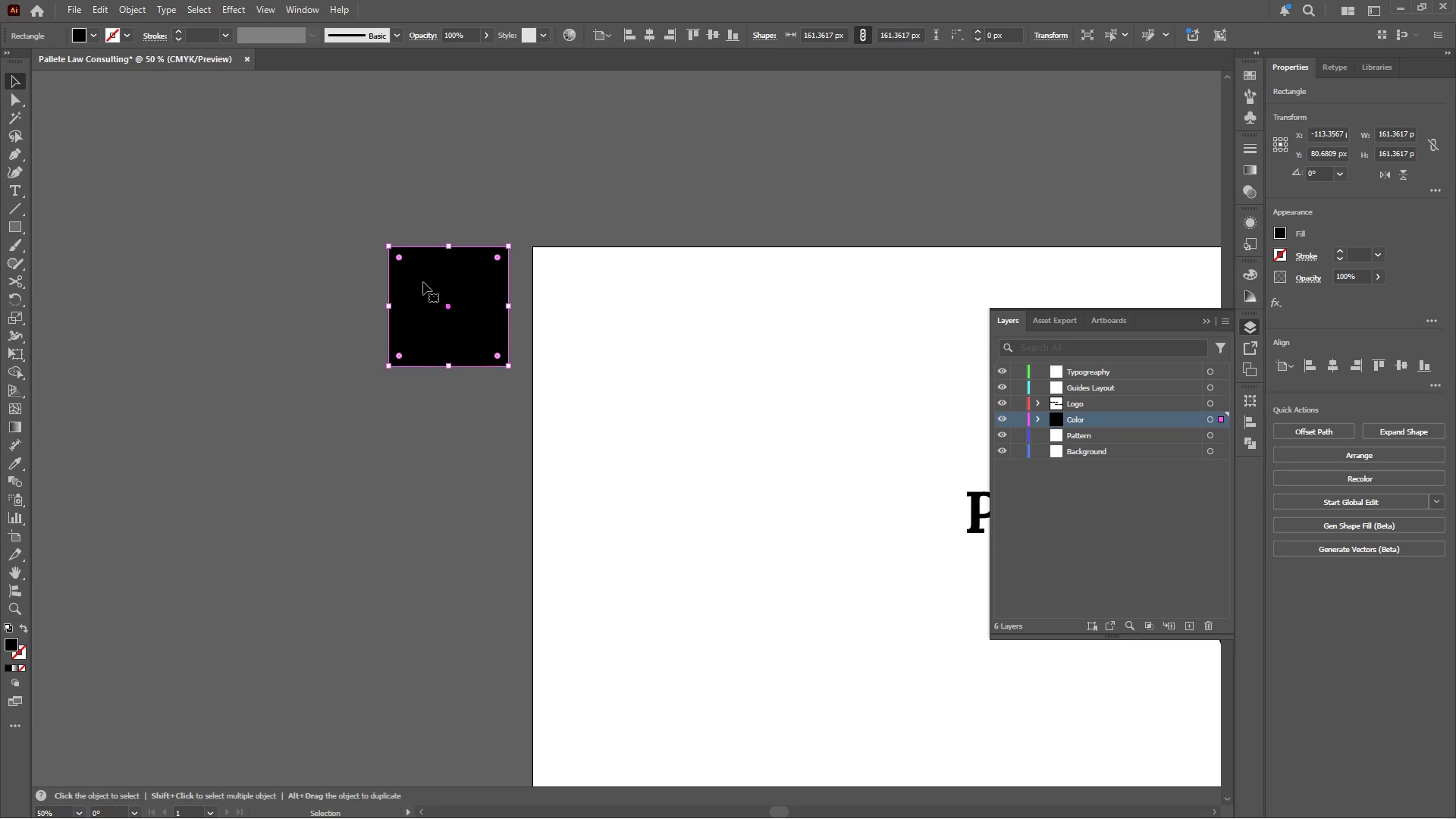 
hold_key(key=AltLeft, duration=1.8)
left_click_drag(start_coordinate=[435, 275], to_coordinate=[437, 413])
 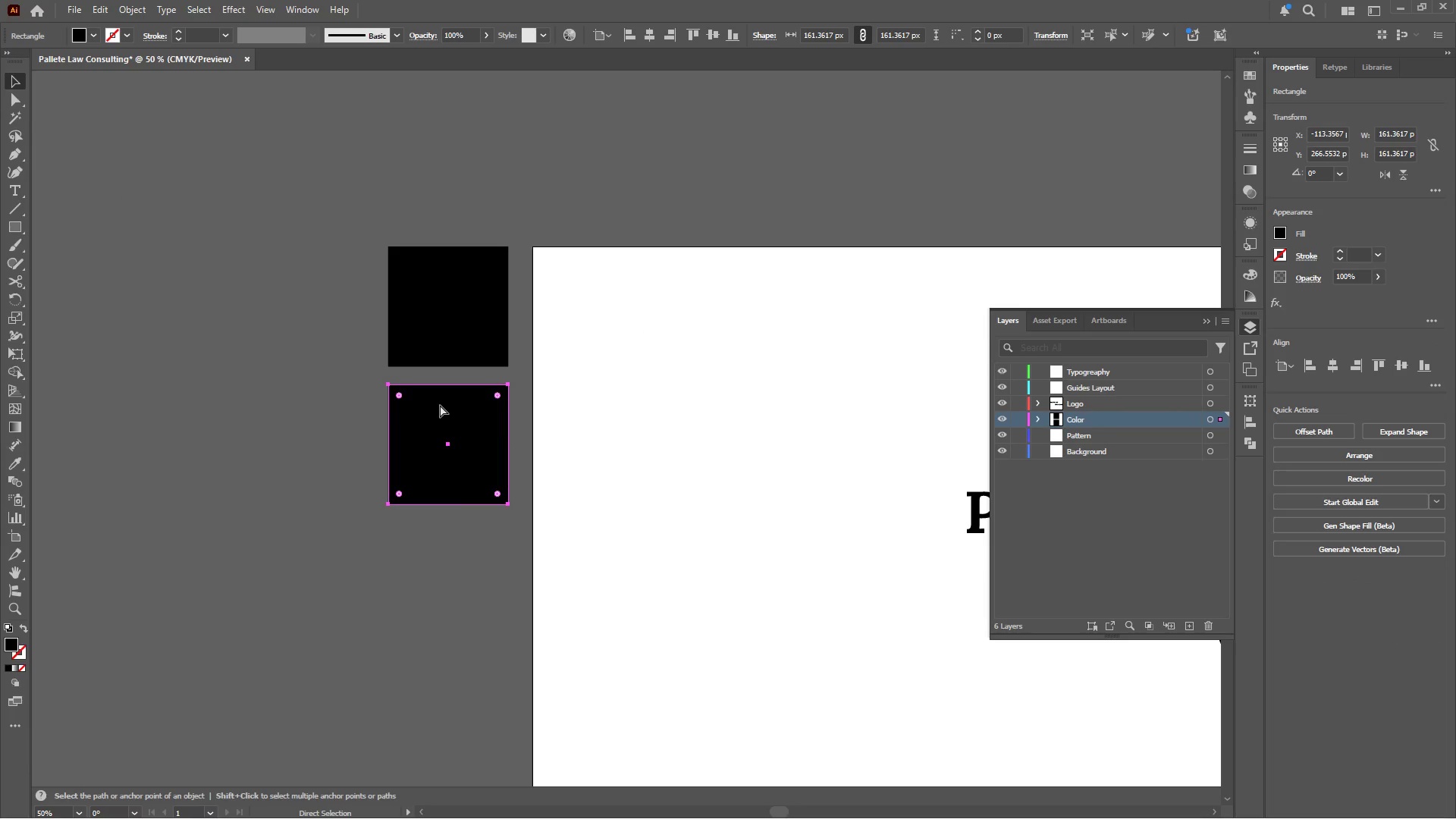 
hold_key(key=ShiftLeft, duration=1.44)
 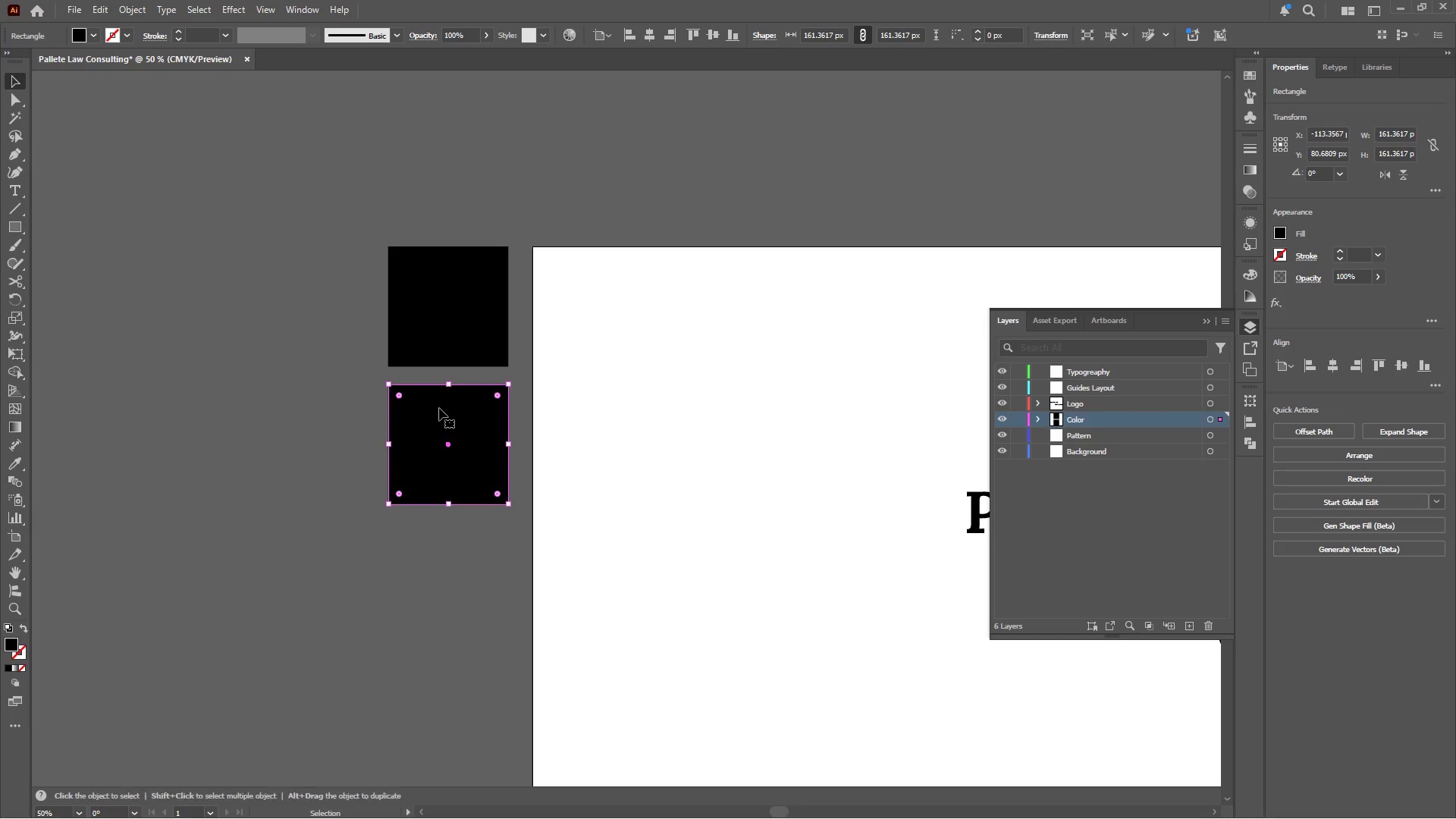 
key(Control+D)
 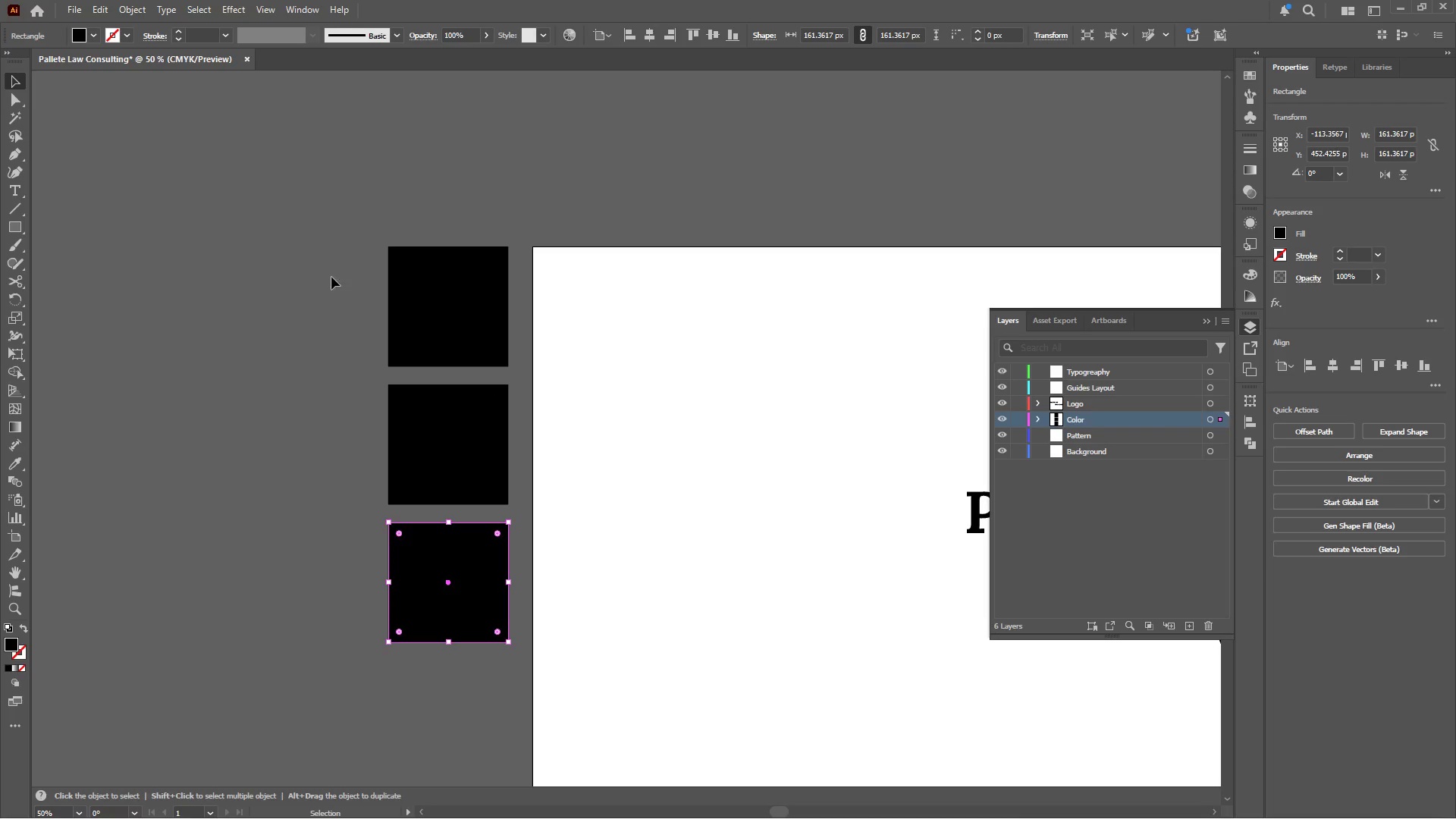 
double_click([419, 284])
 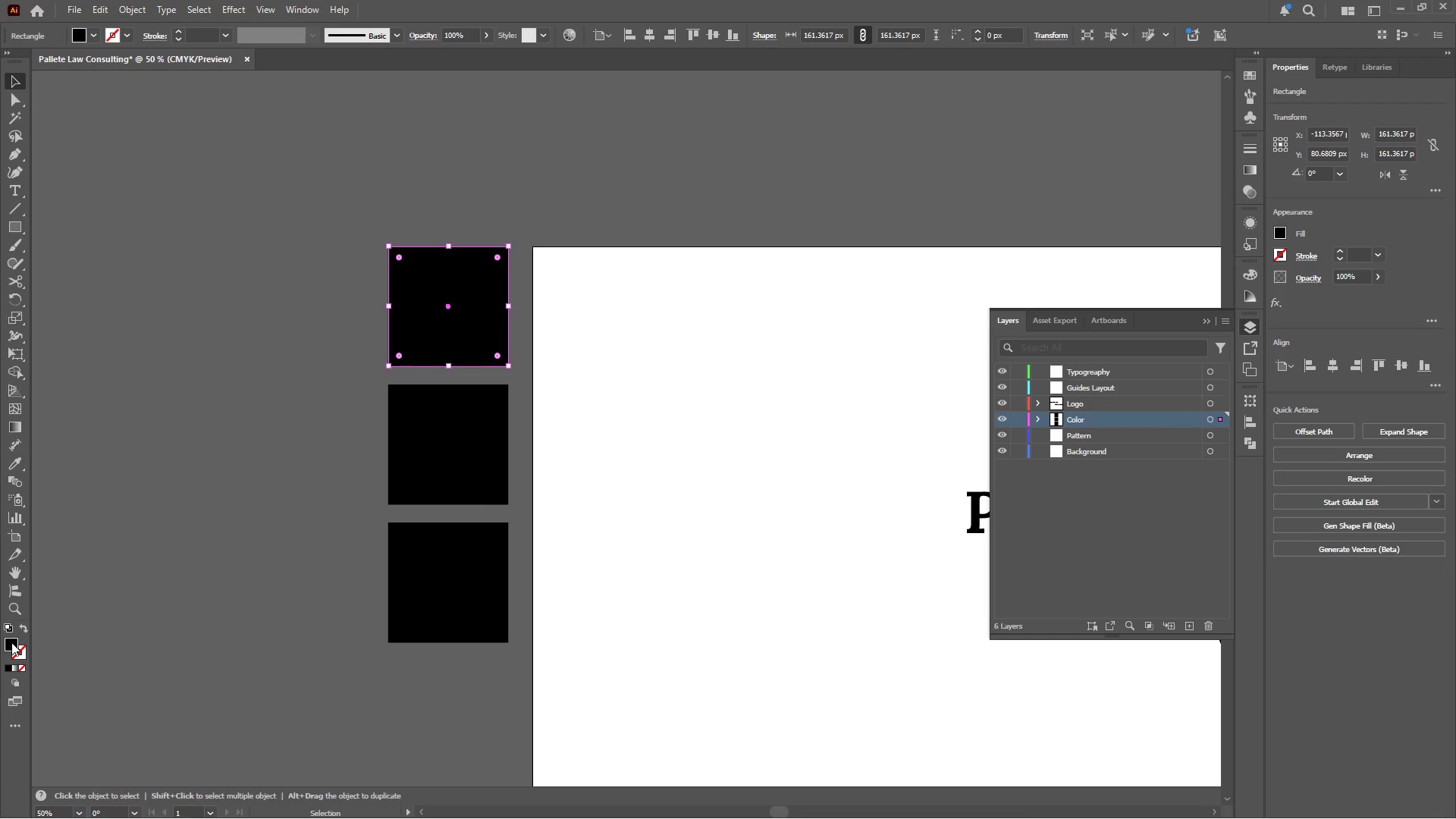 
double_click([11, 644])
 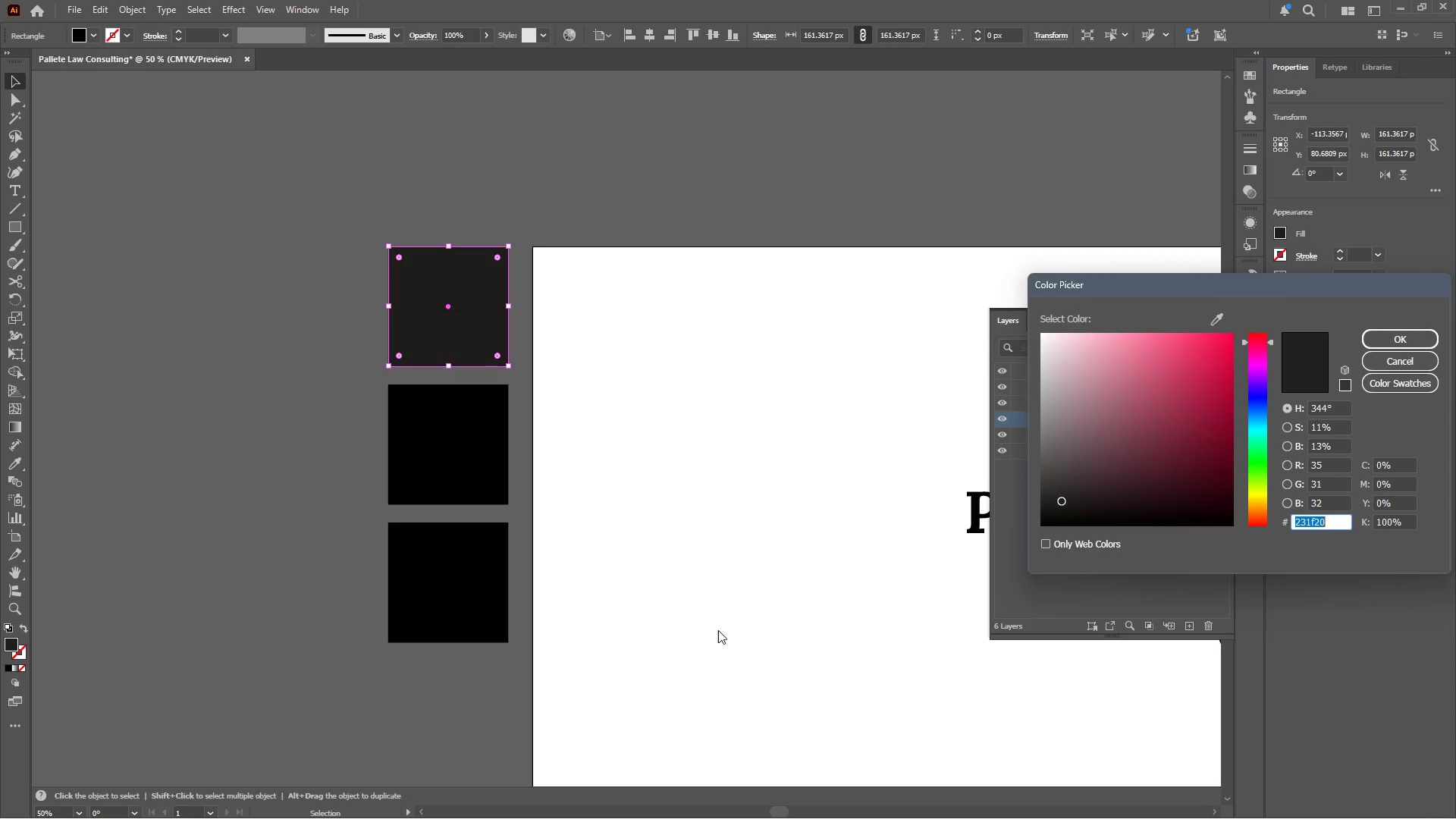 
key(Numpad0)
 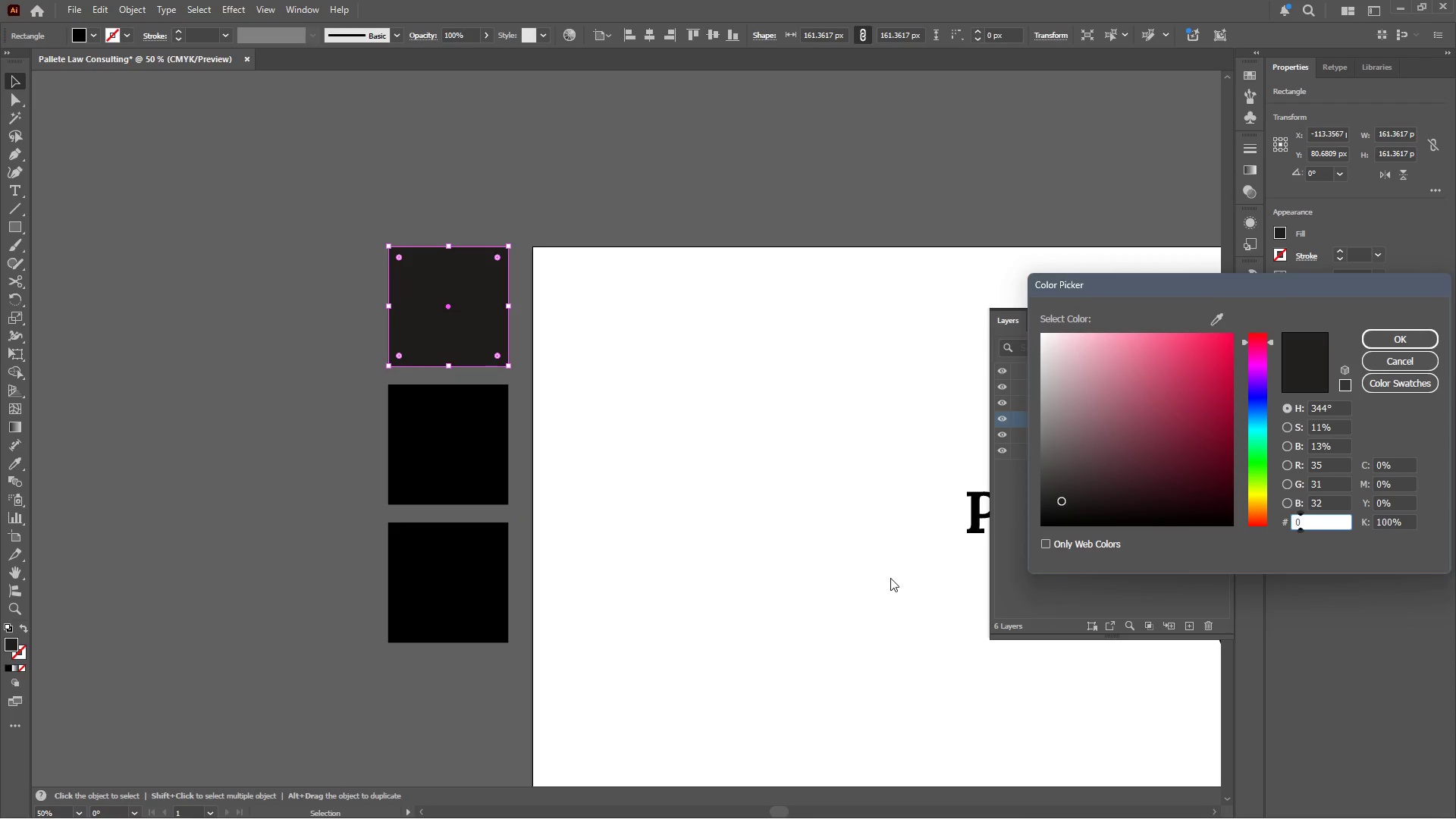 
key(F)
 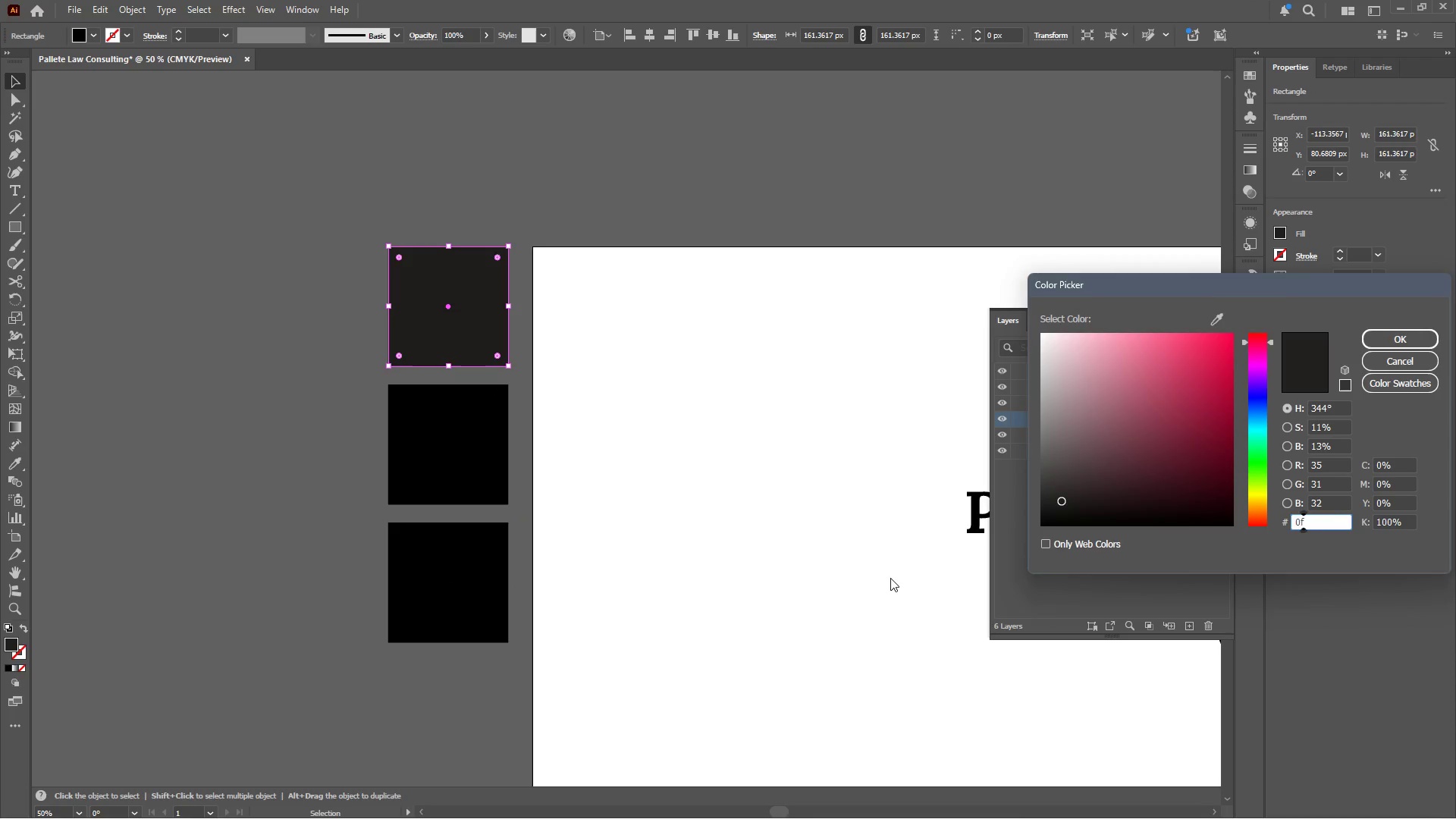 
key(Numpad1)
 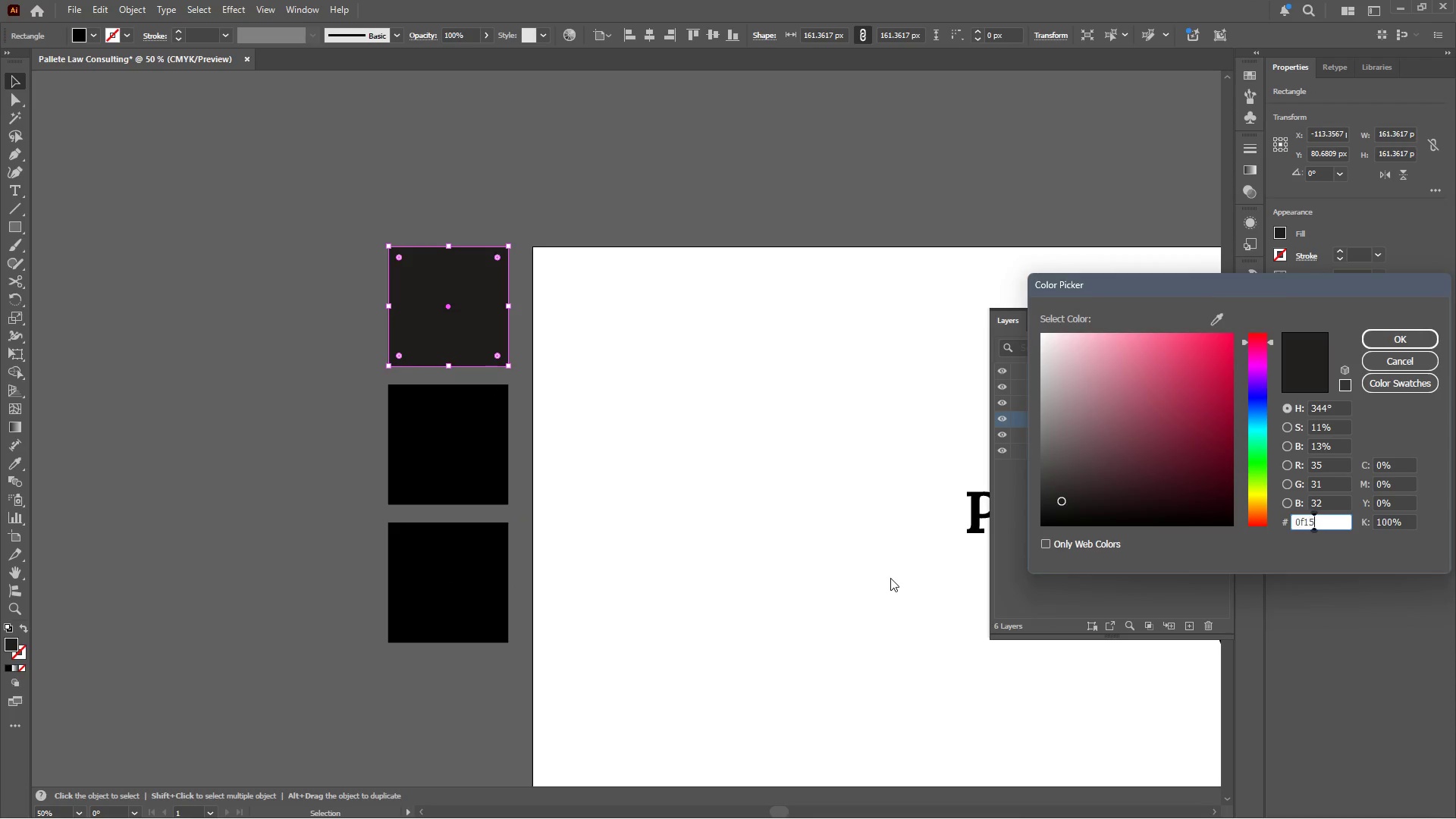 
key(Numpad5)
 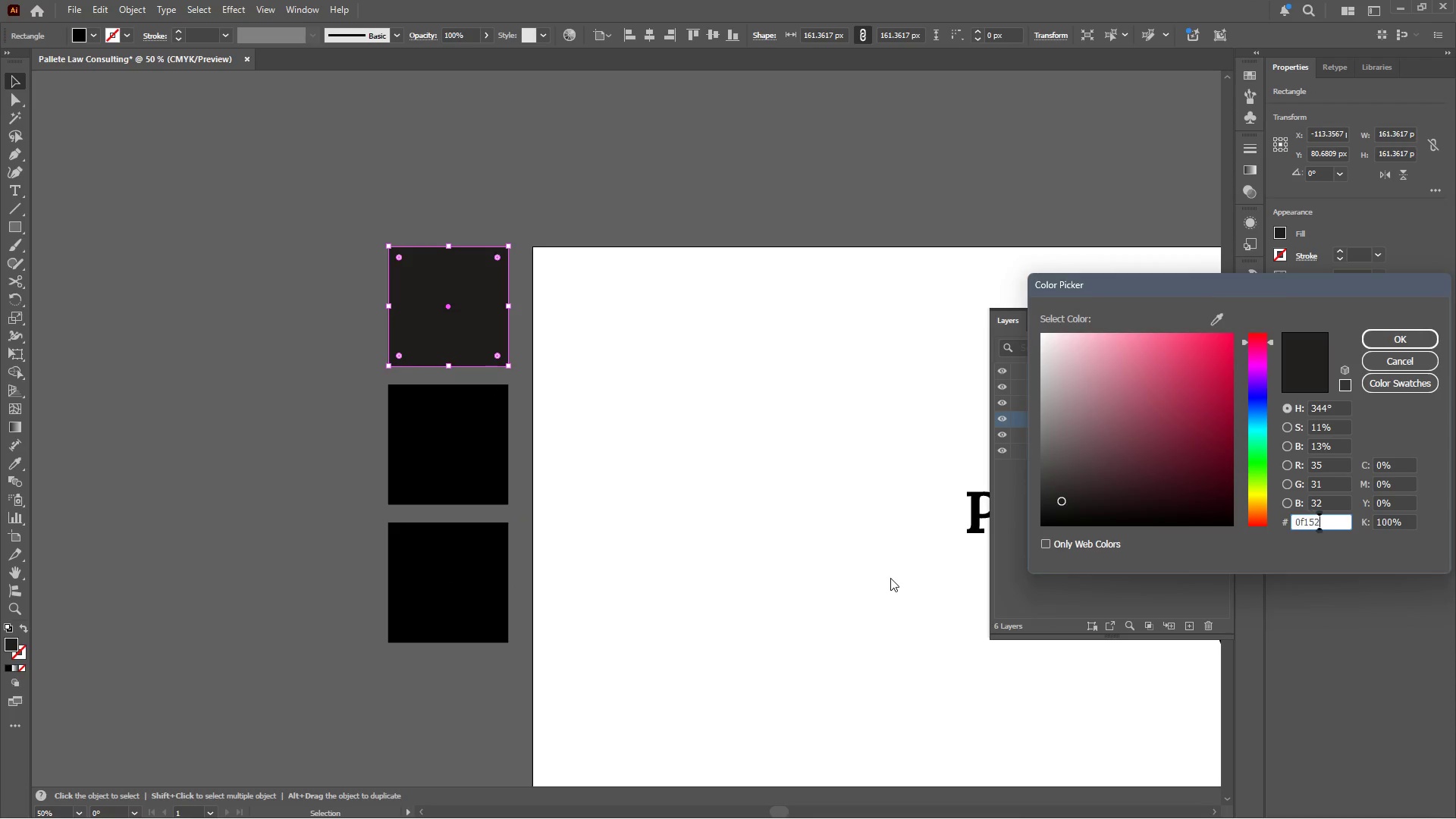 
key(Numpad2)
 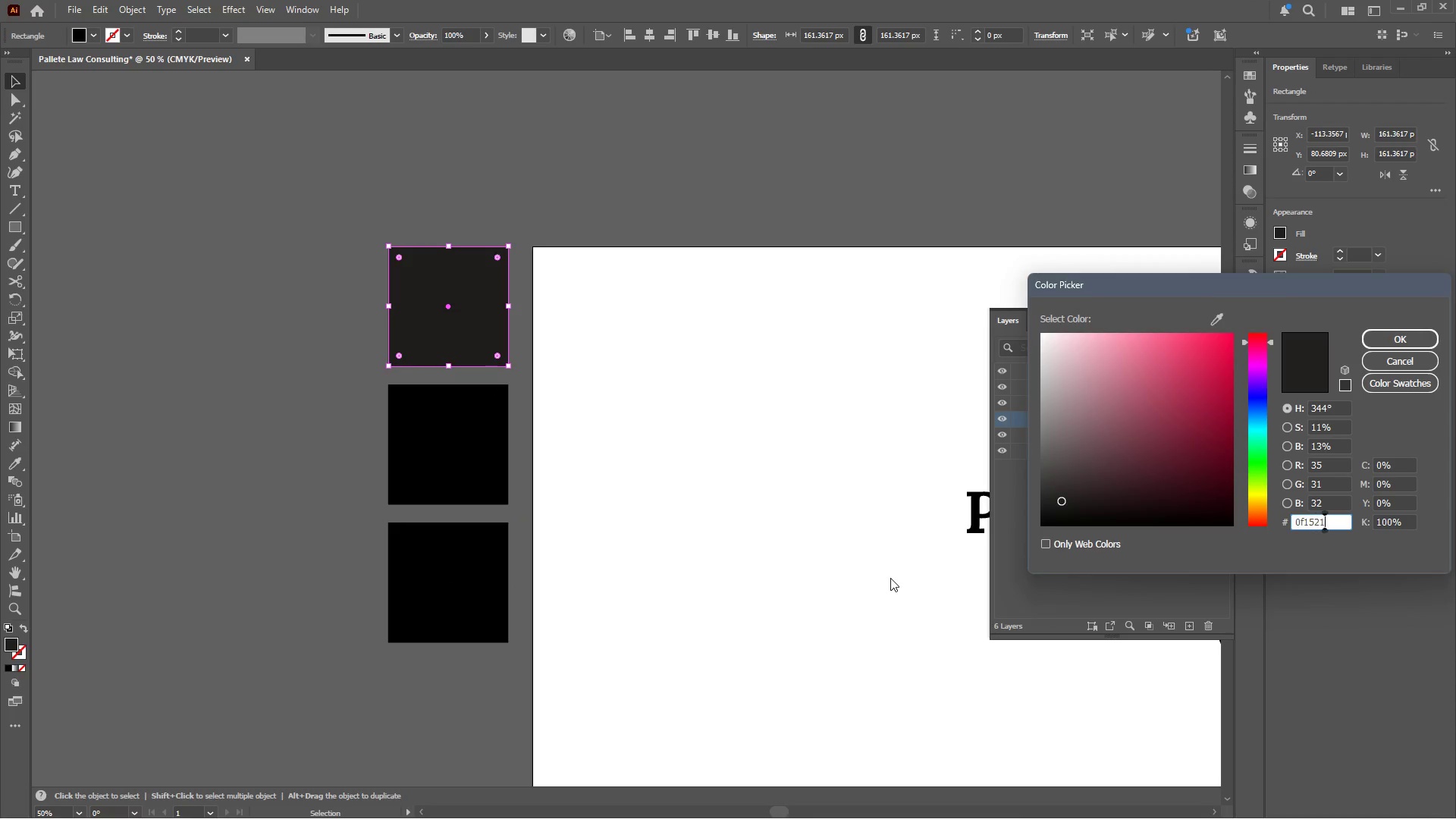 
key(Numpad1)
 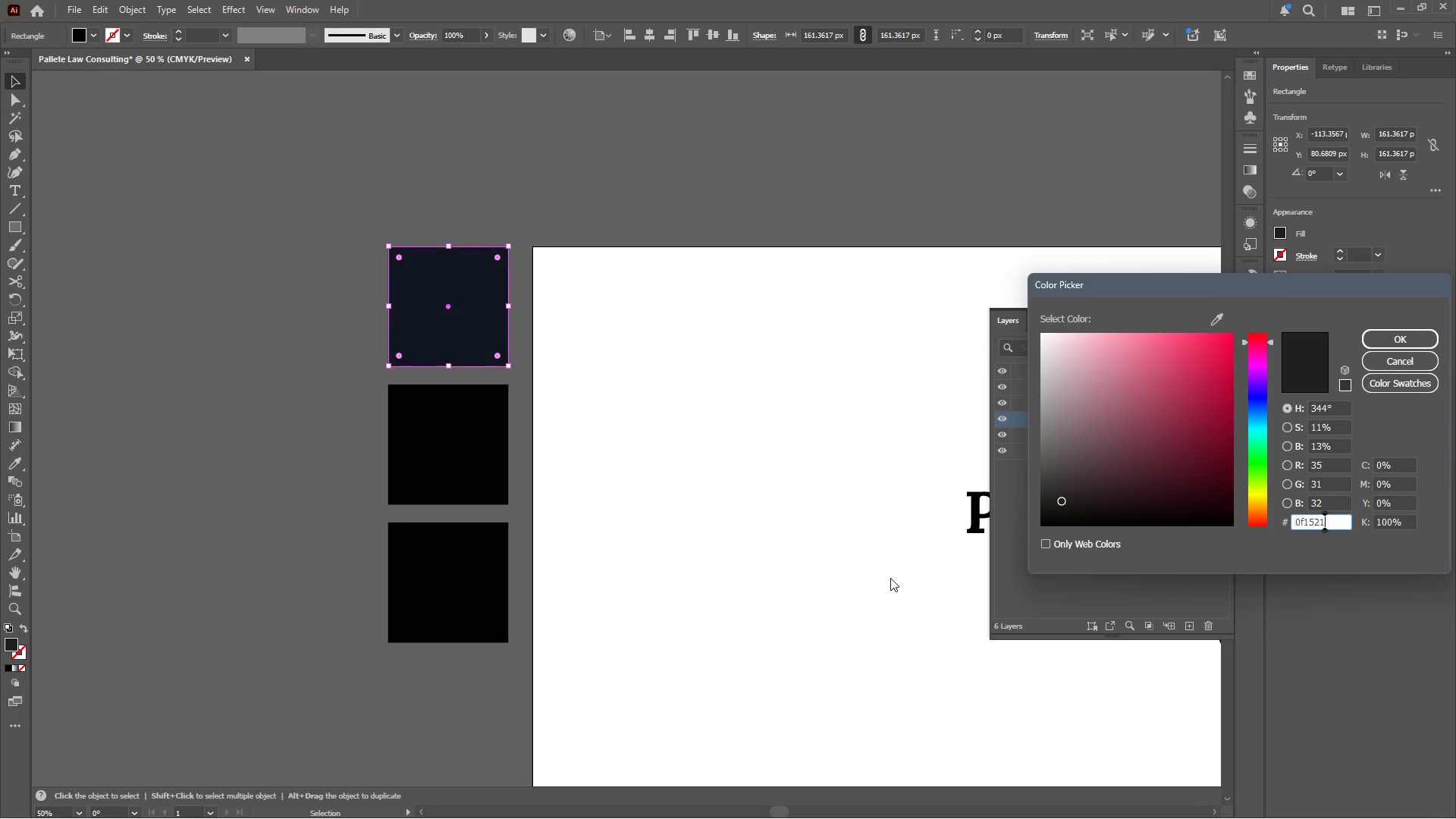 
key(Enter)
 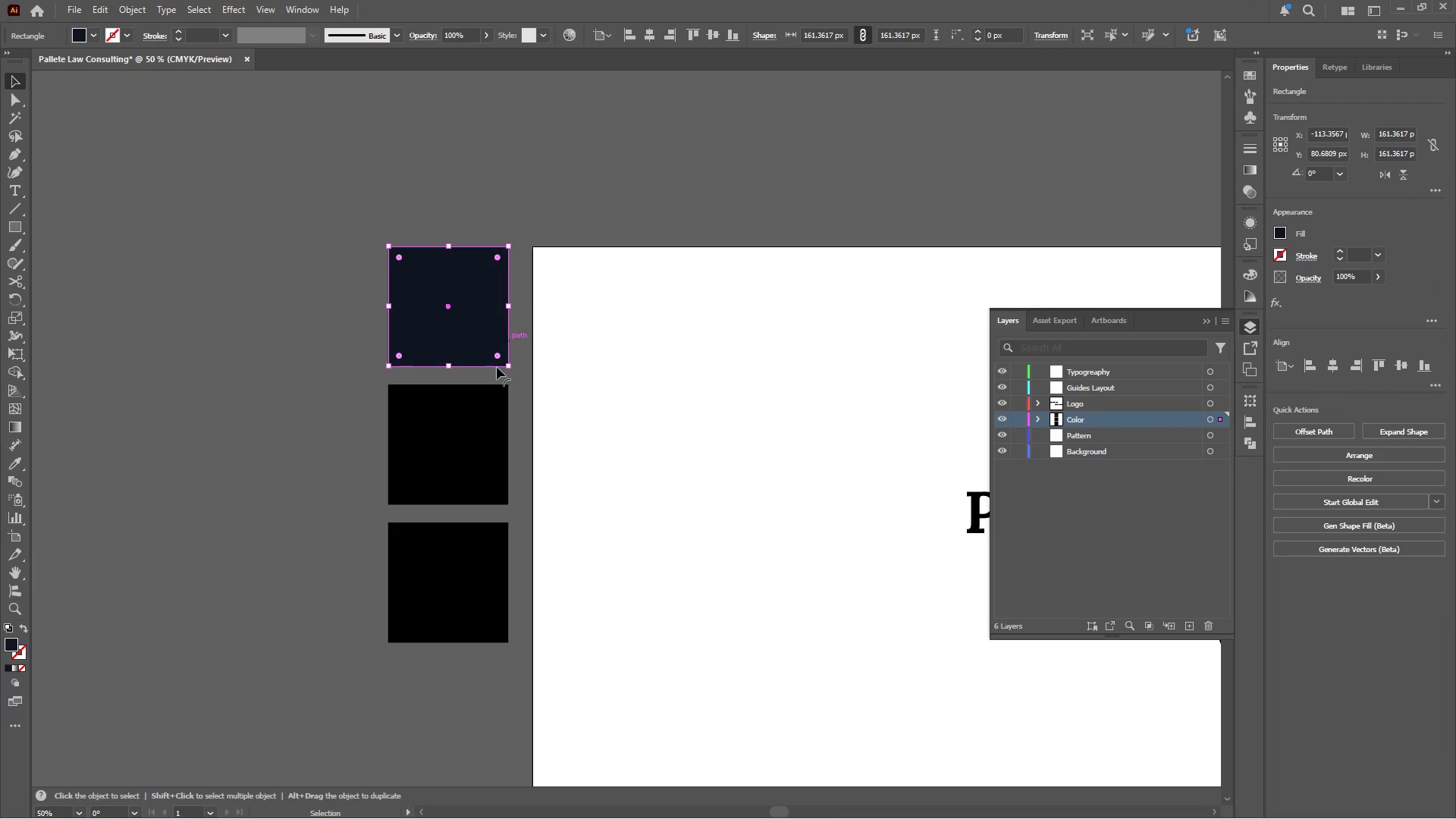 
left_click([477, 432])
 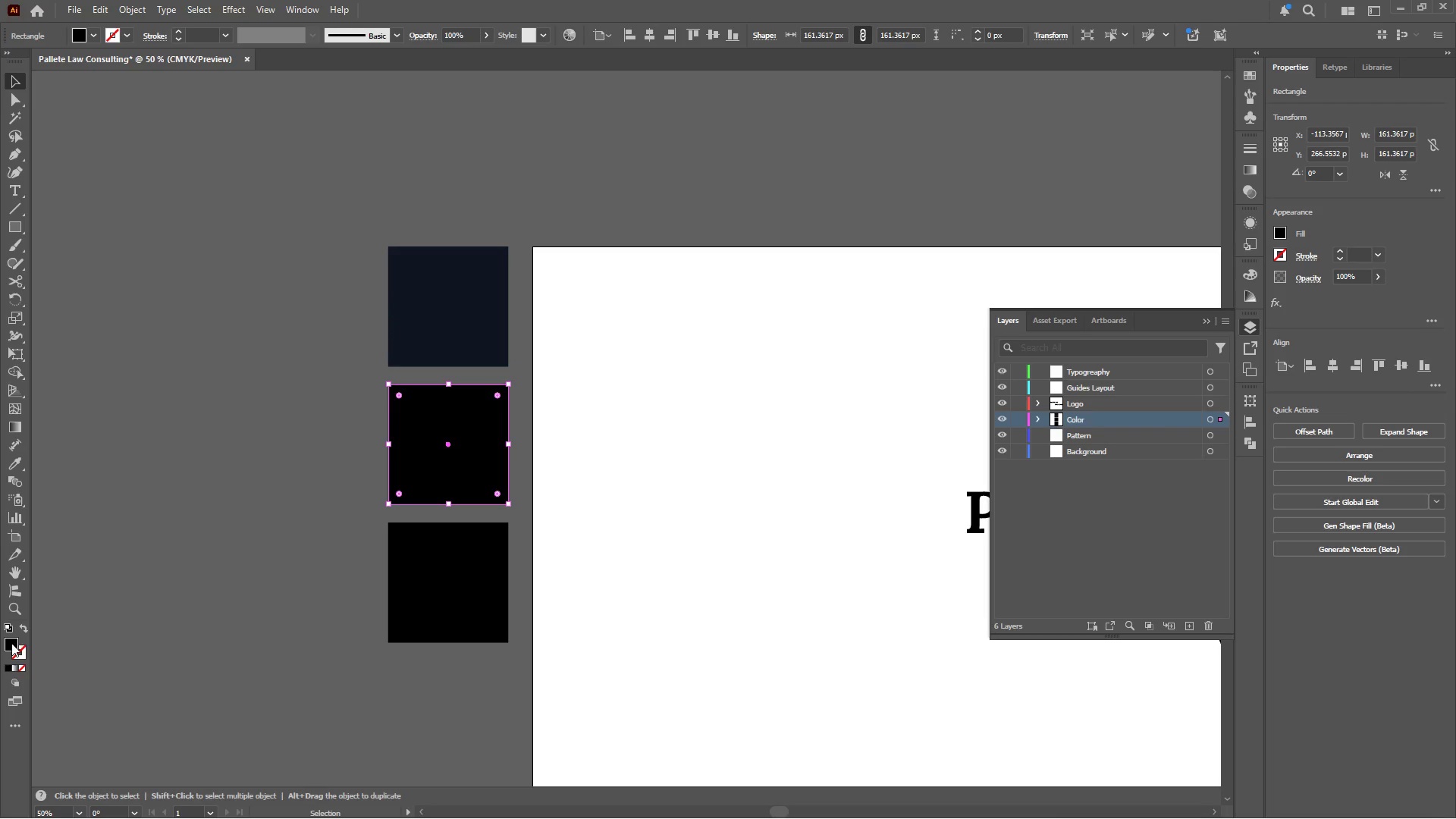 
double_click([11, 642])
 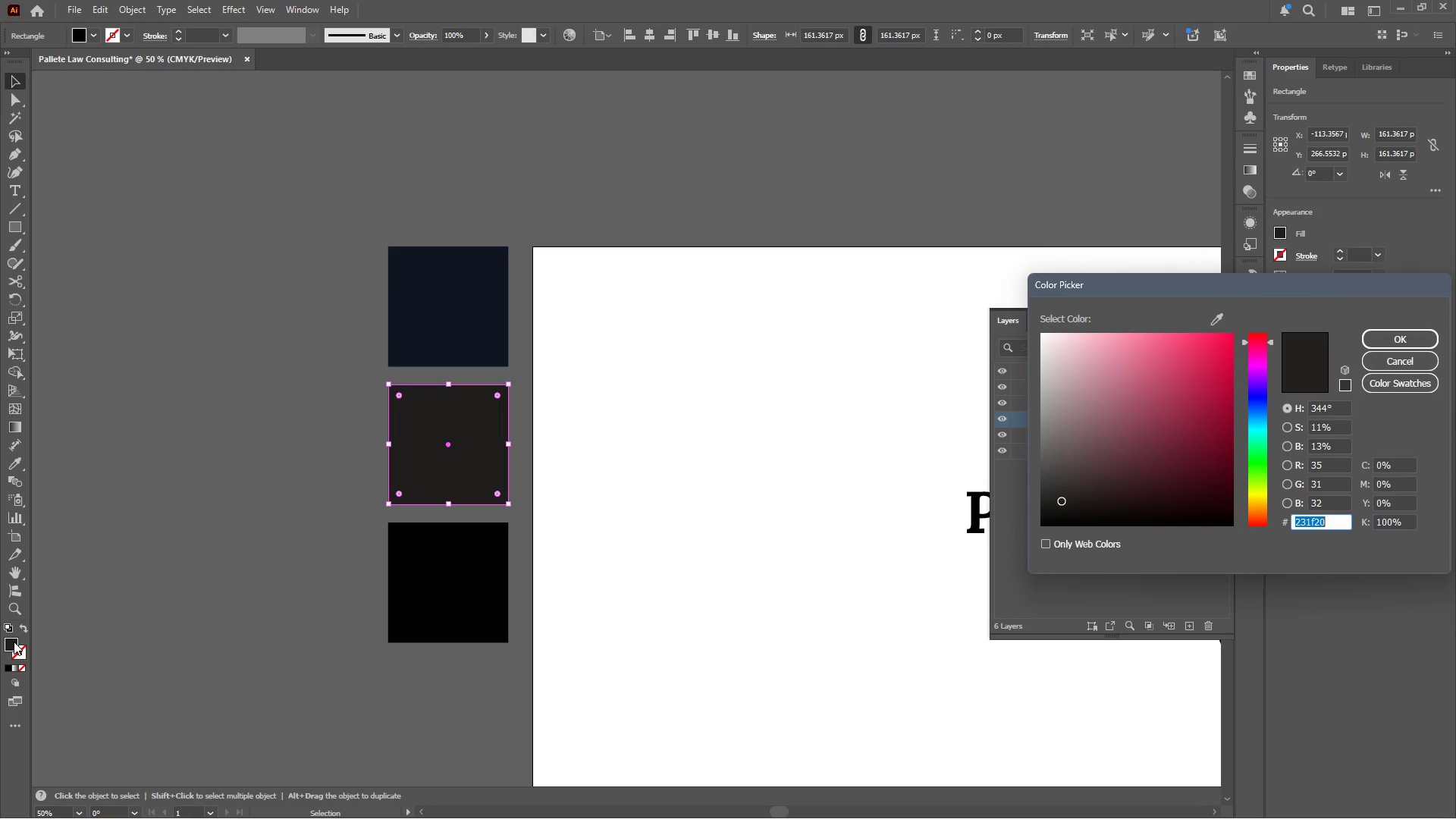 
wait(6.05)
 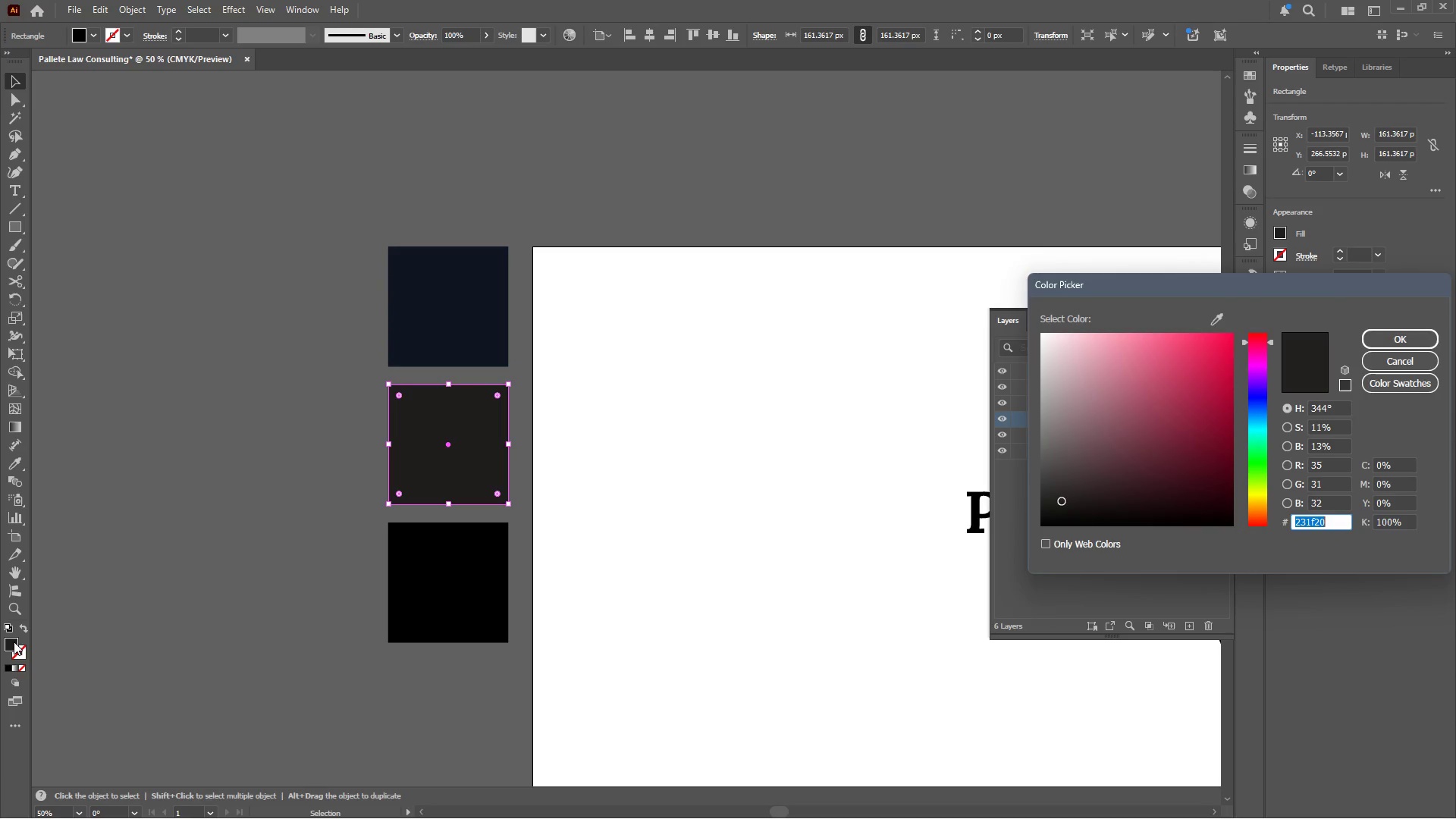 
type(f15)
 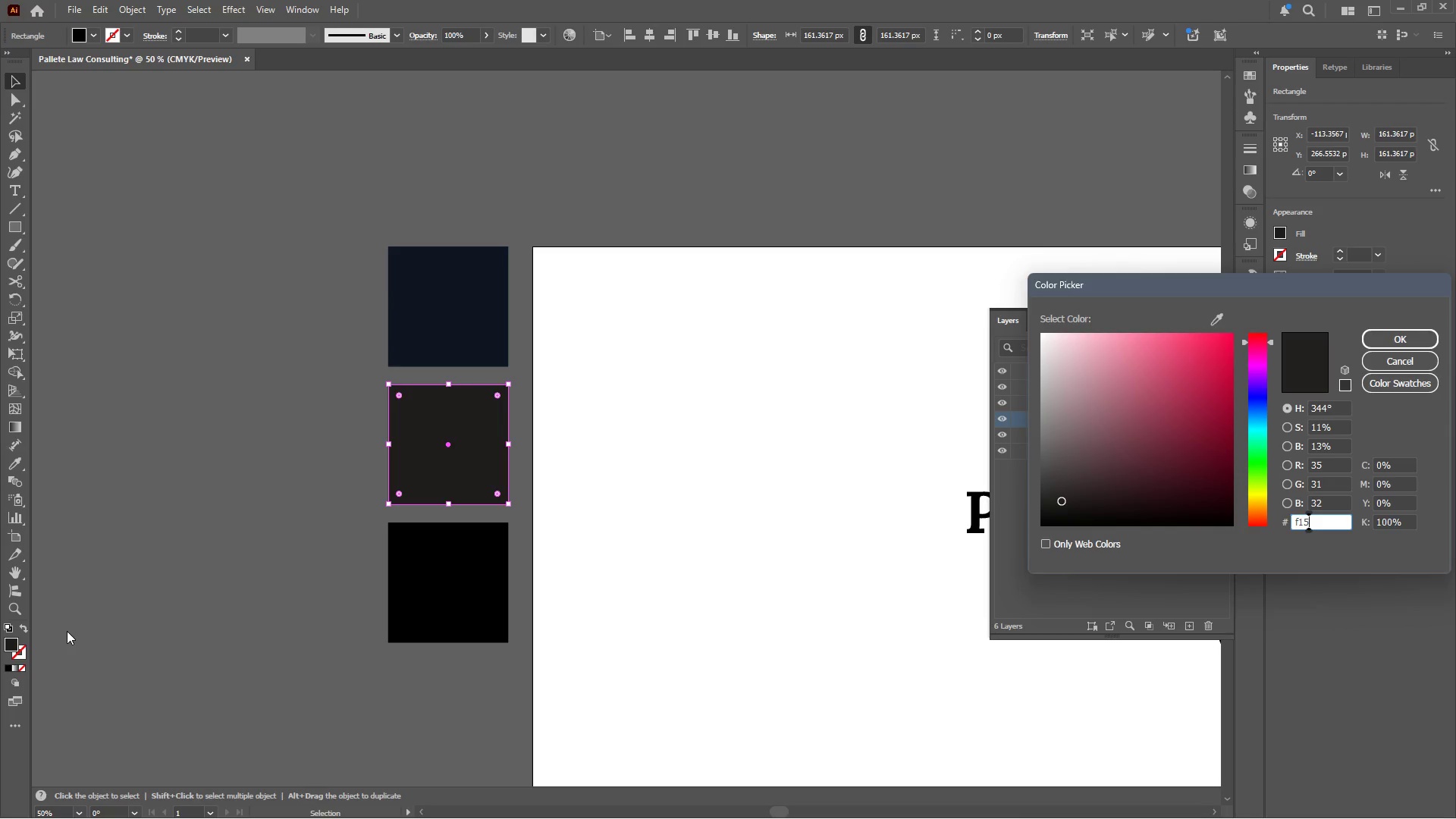 
type(b2a)
 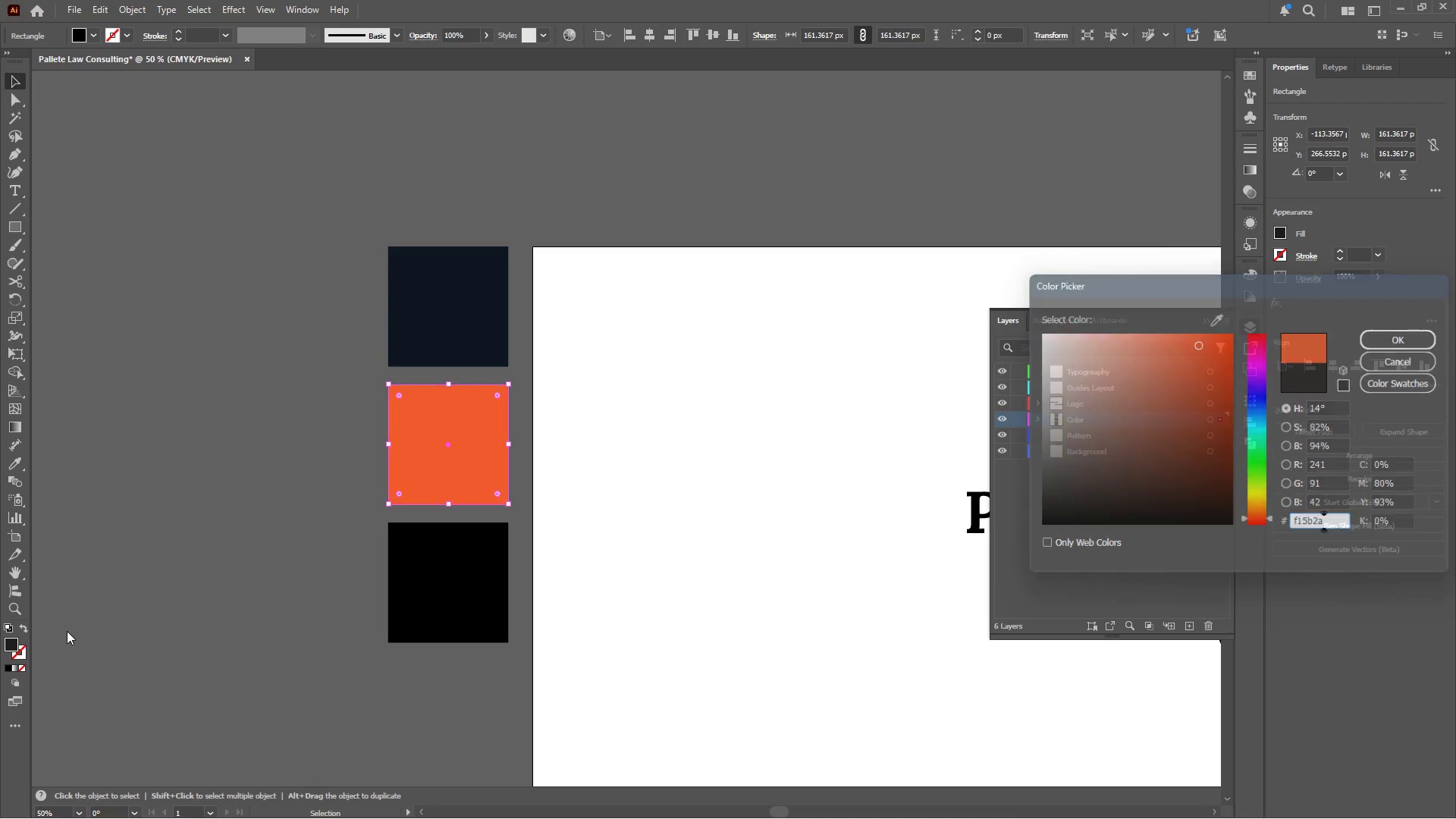 
key(Enter)
 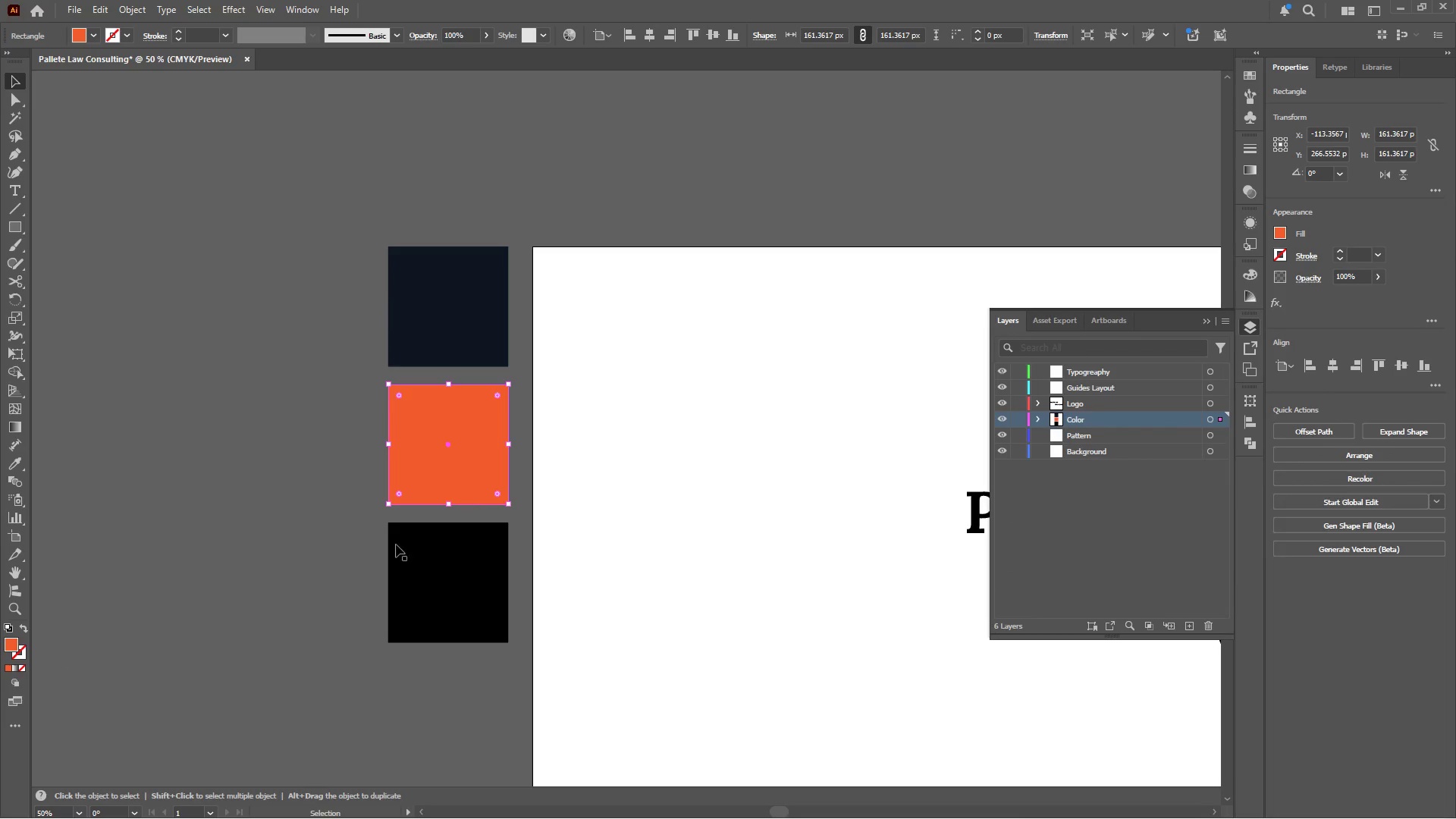 
left_click([416, 568])
 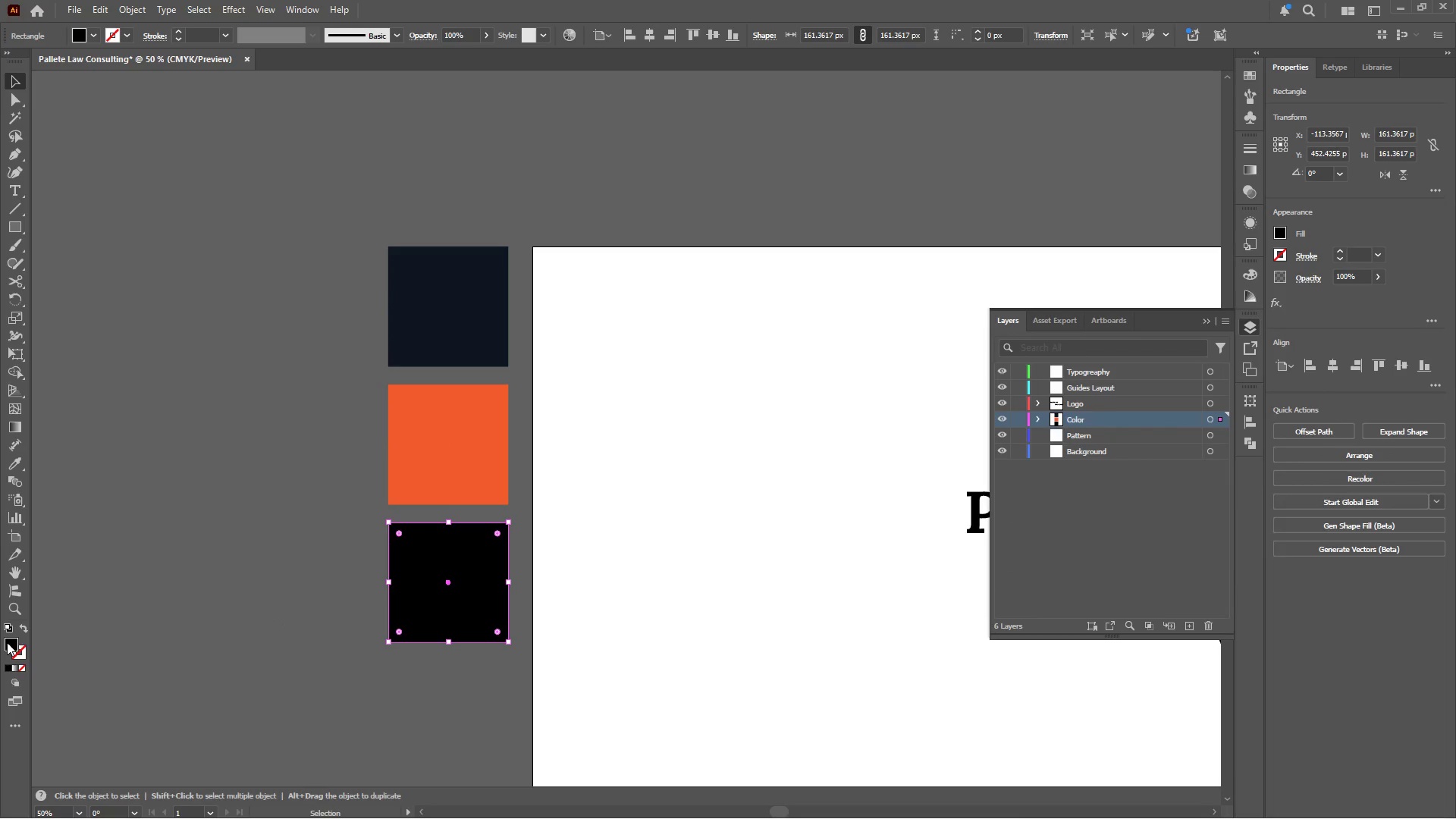 
double_click([8, 642])
 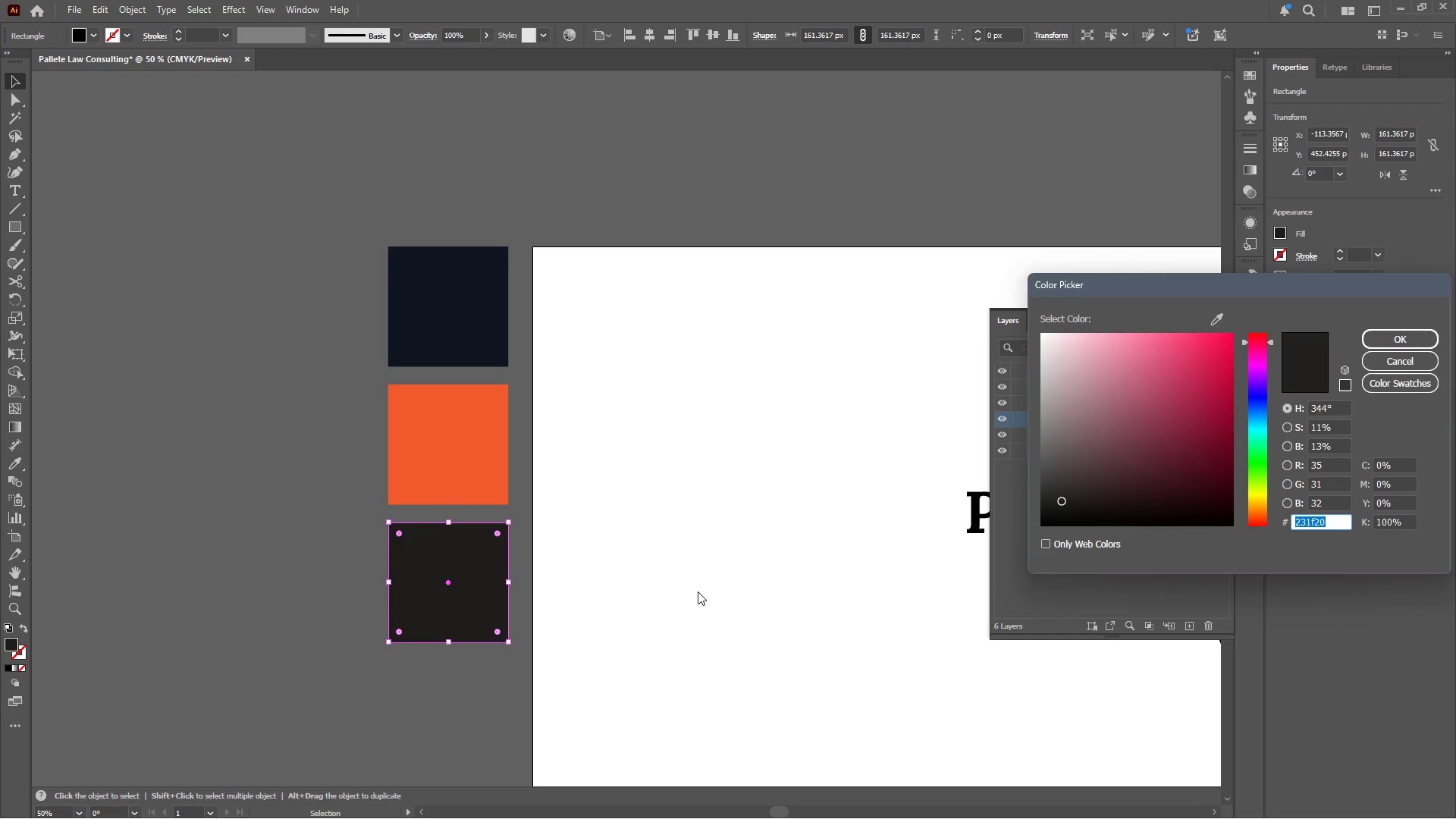 
wait(6.64)
 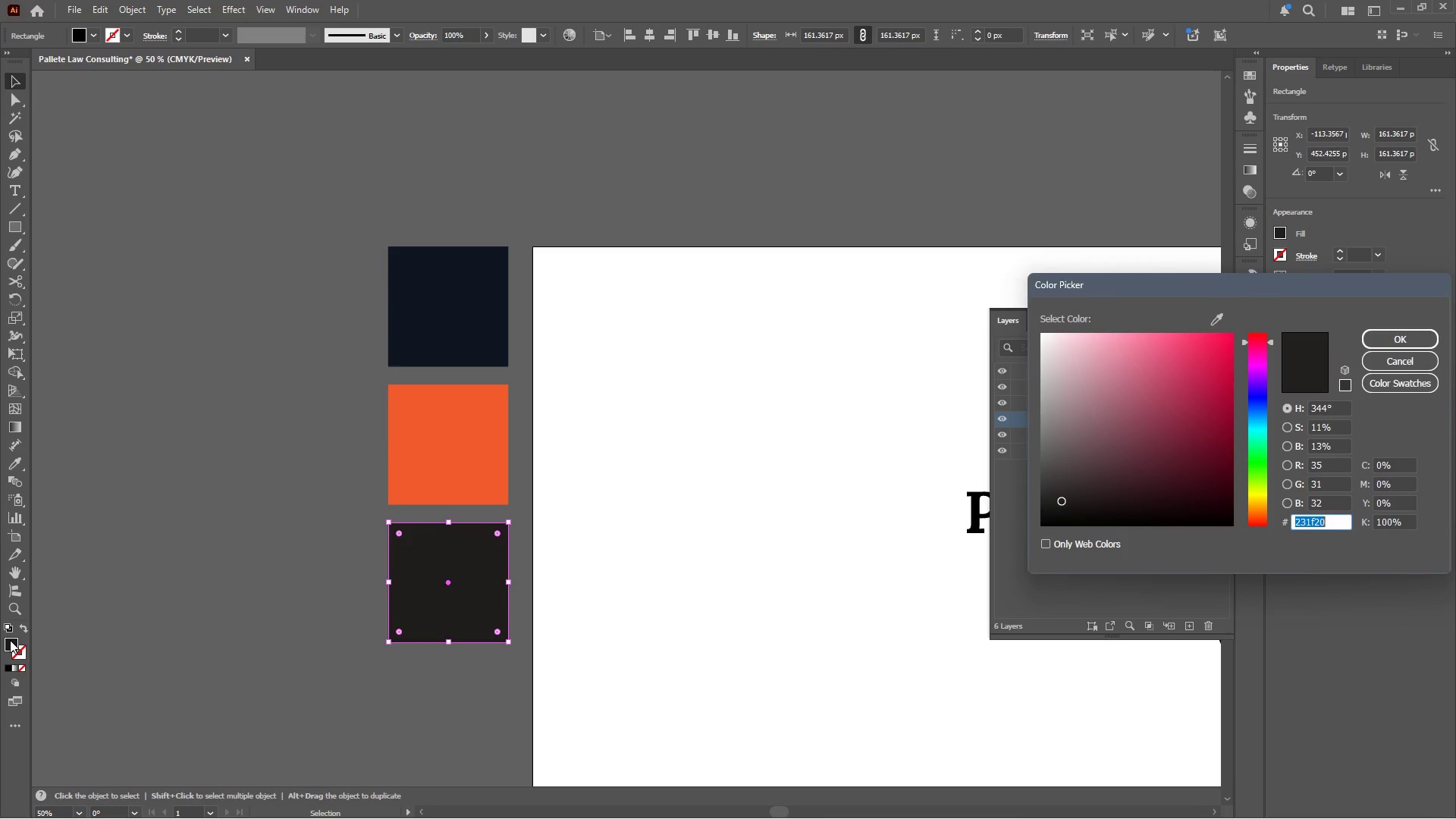 
type(b9)
 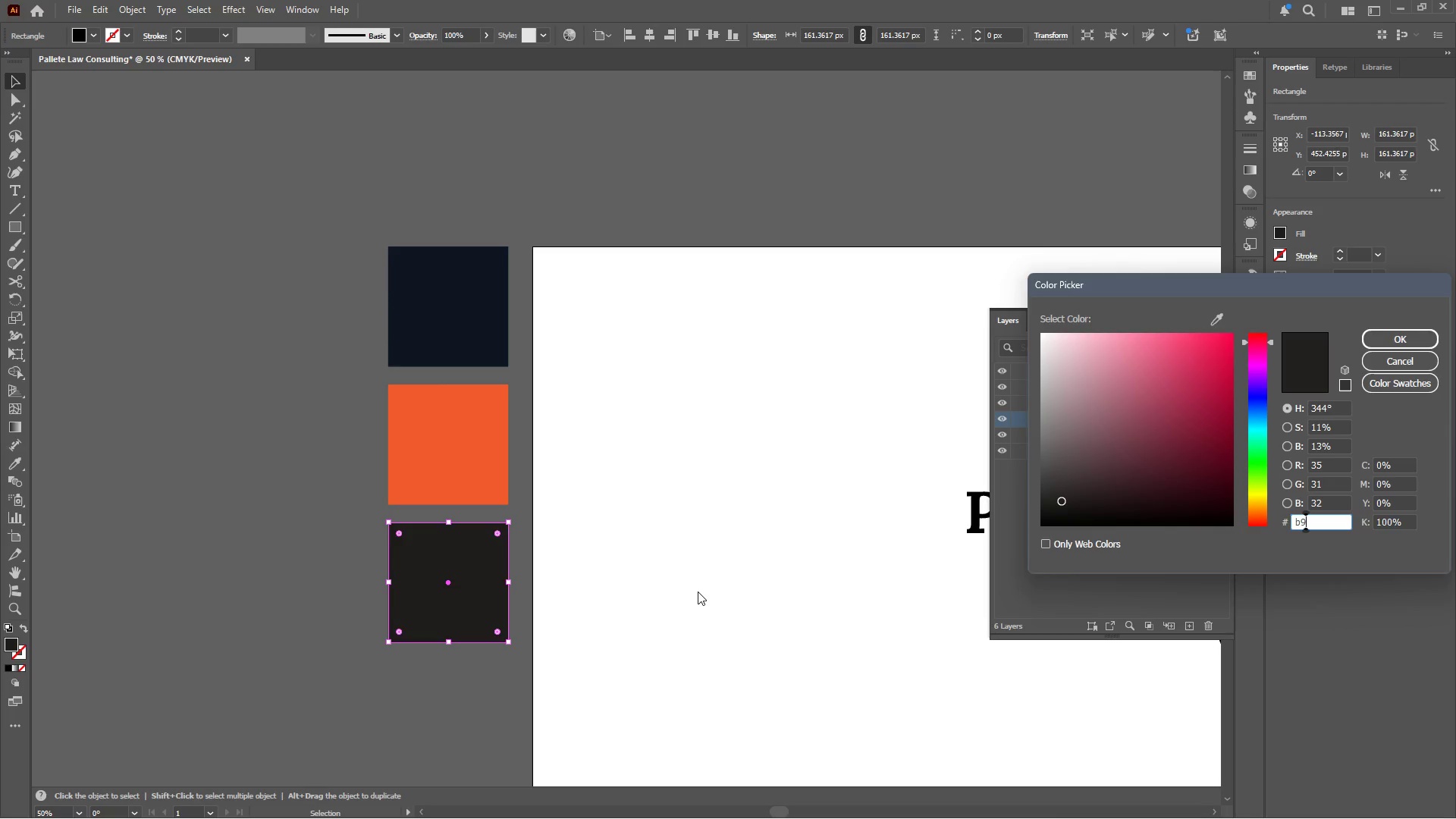 
type(bec4)
 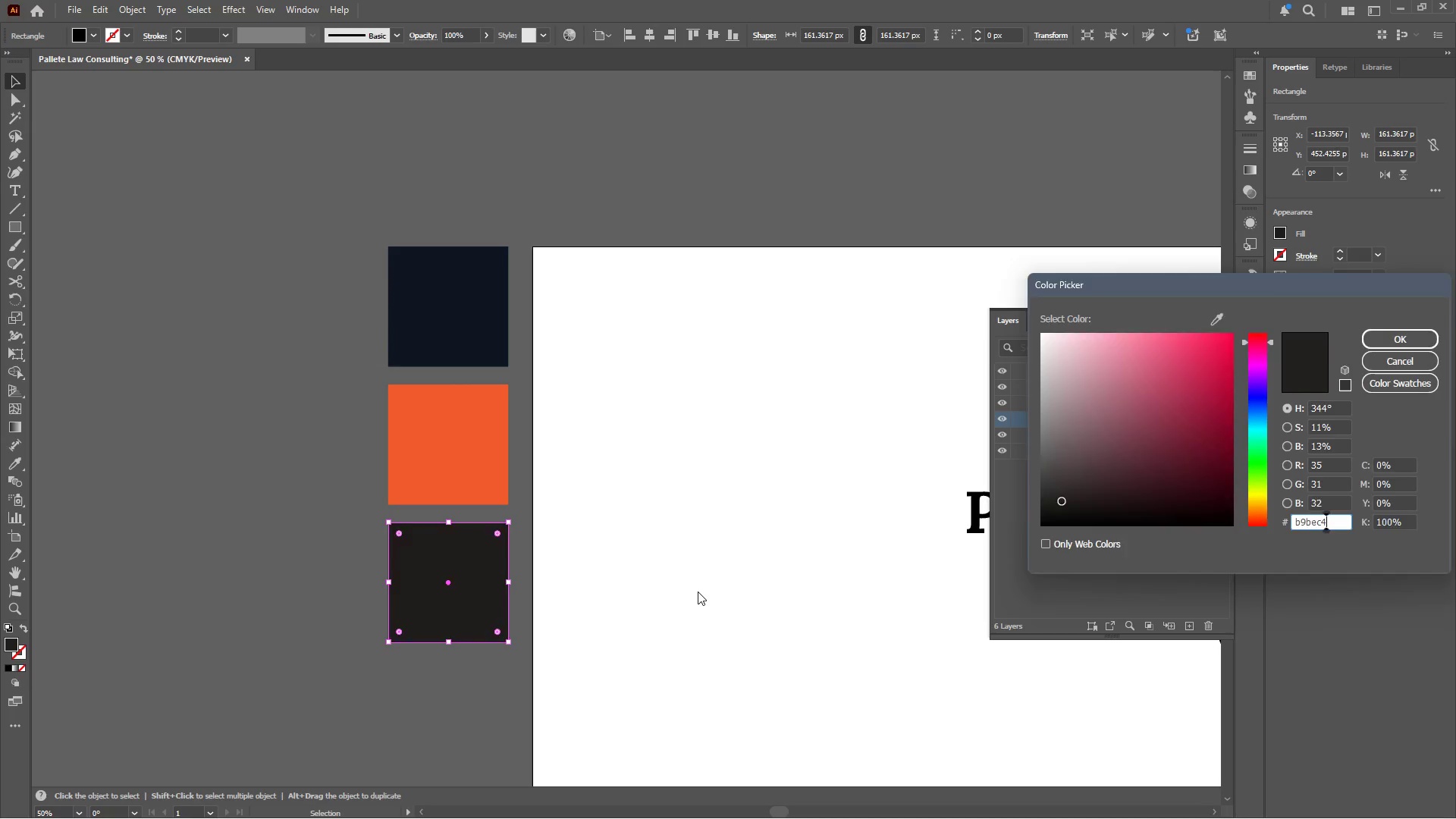 
key(Enter)
 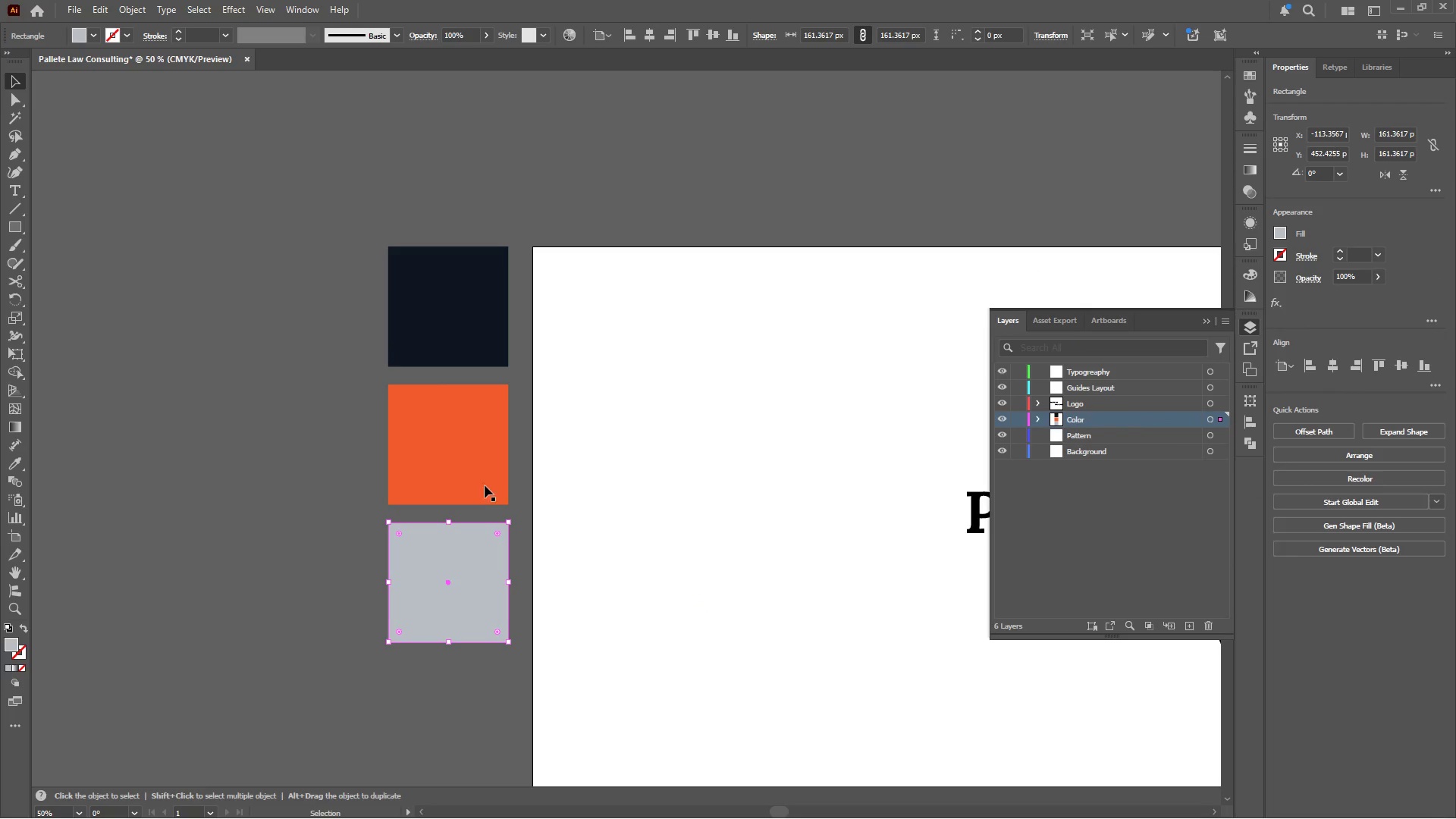 
left_click([303, 408])
 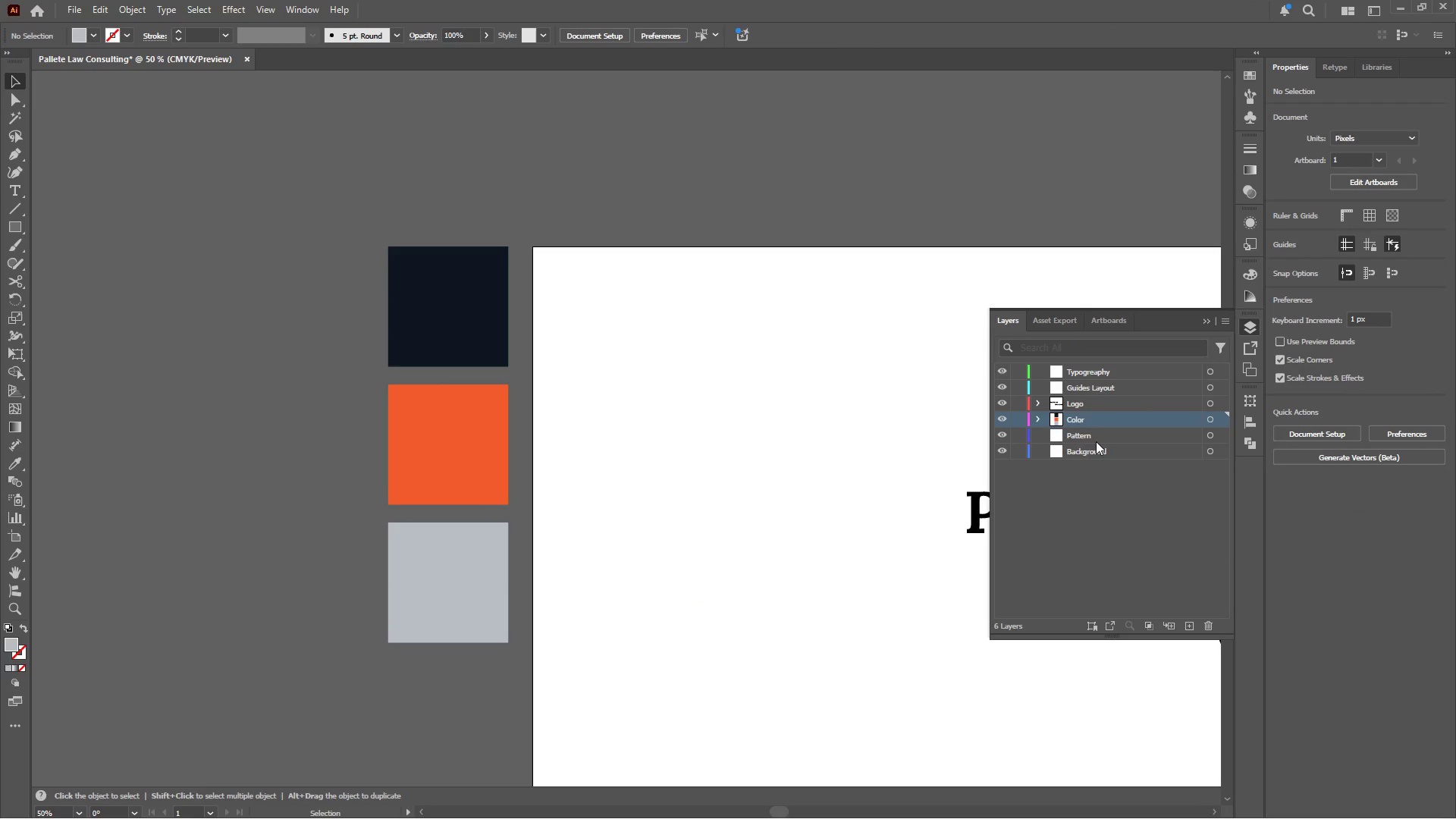 
left_click([1097, 401])
 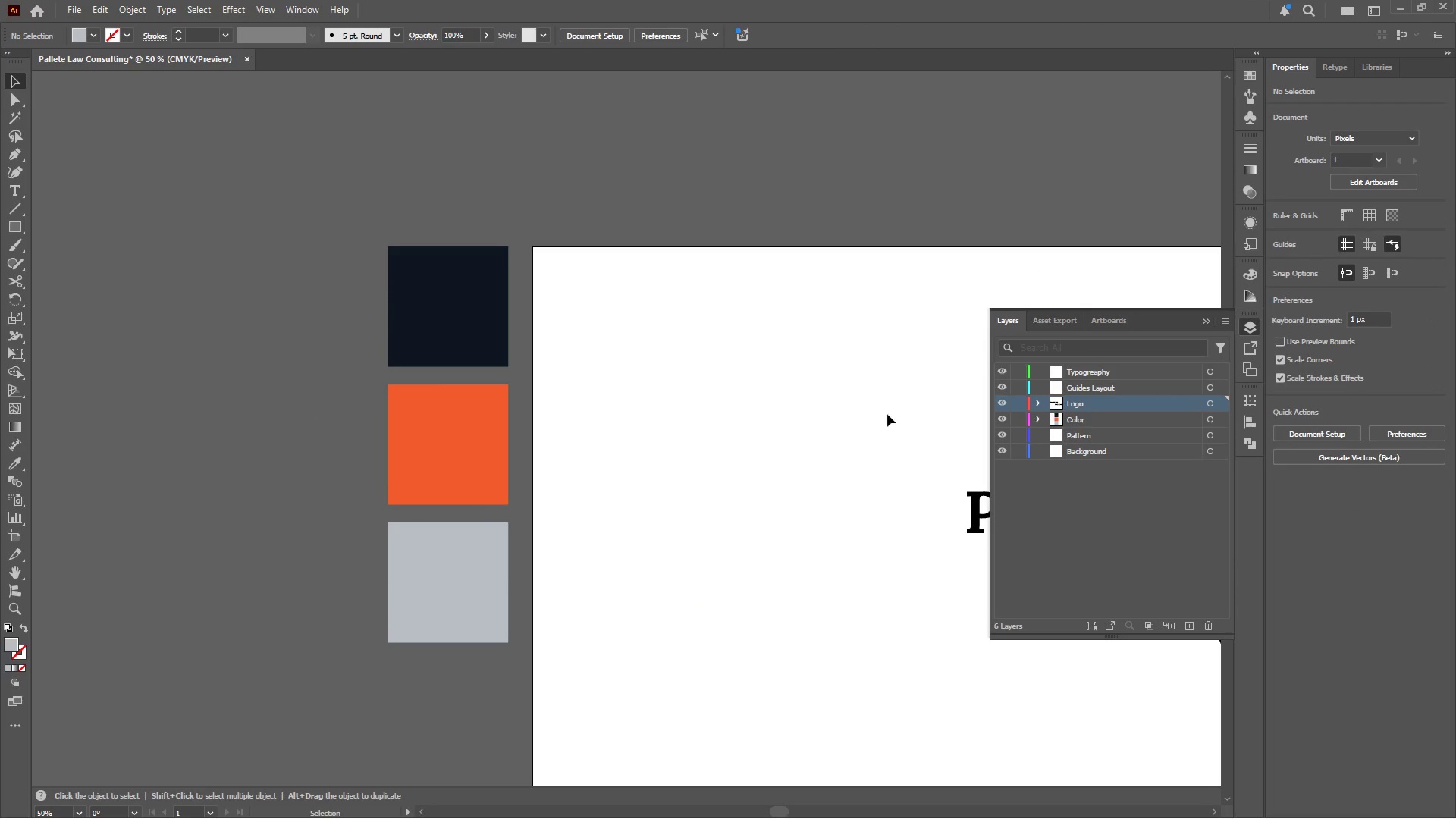 
hold_key(key=AltLeft, duration=0.66)
scroll: coordinate [544, 405], scroll_direction: down, amount: 3.0
 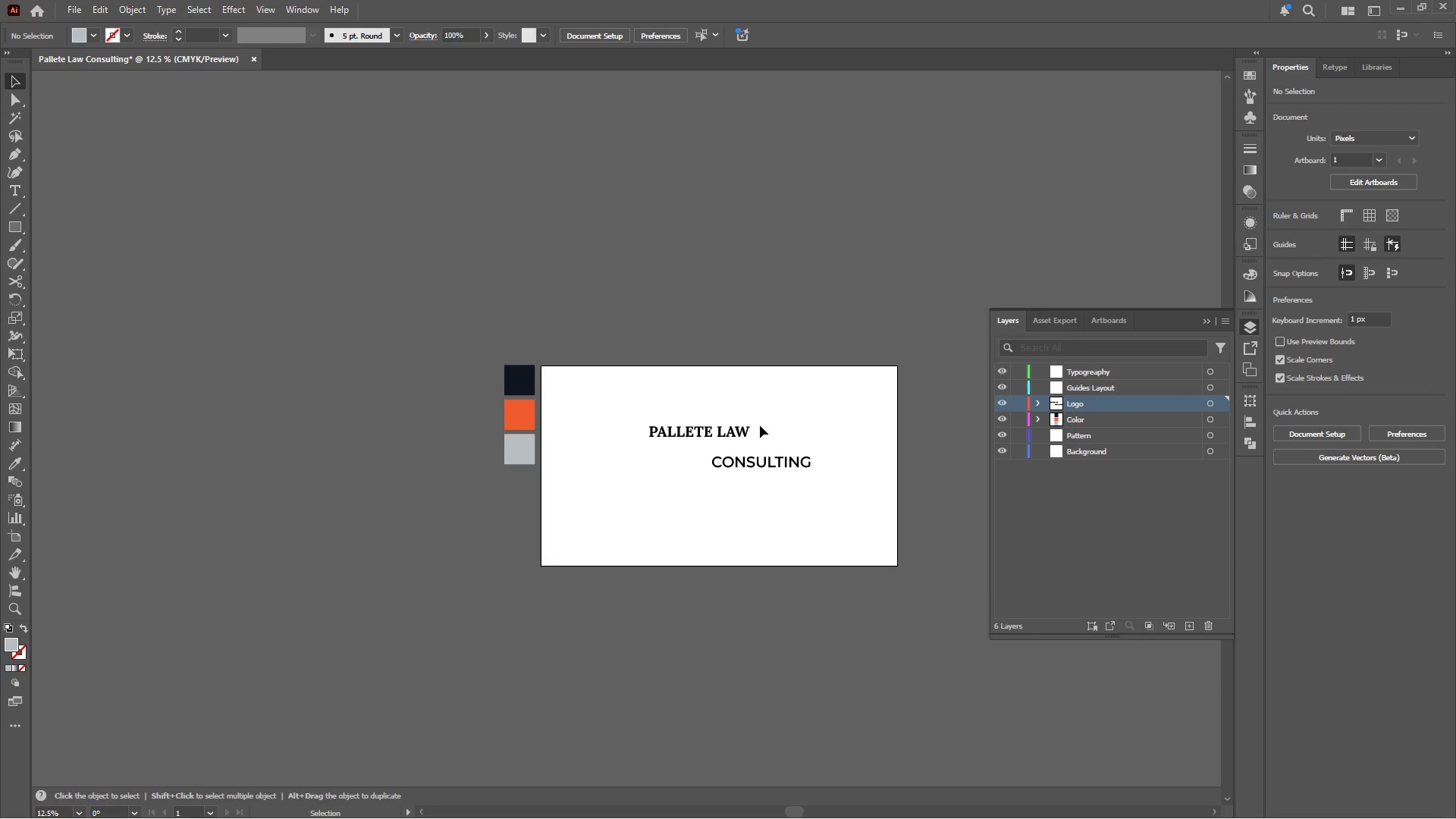 
hold_key(key=AltLeft, duration=0.38)
 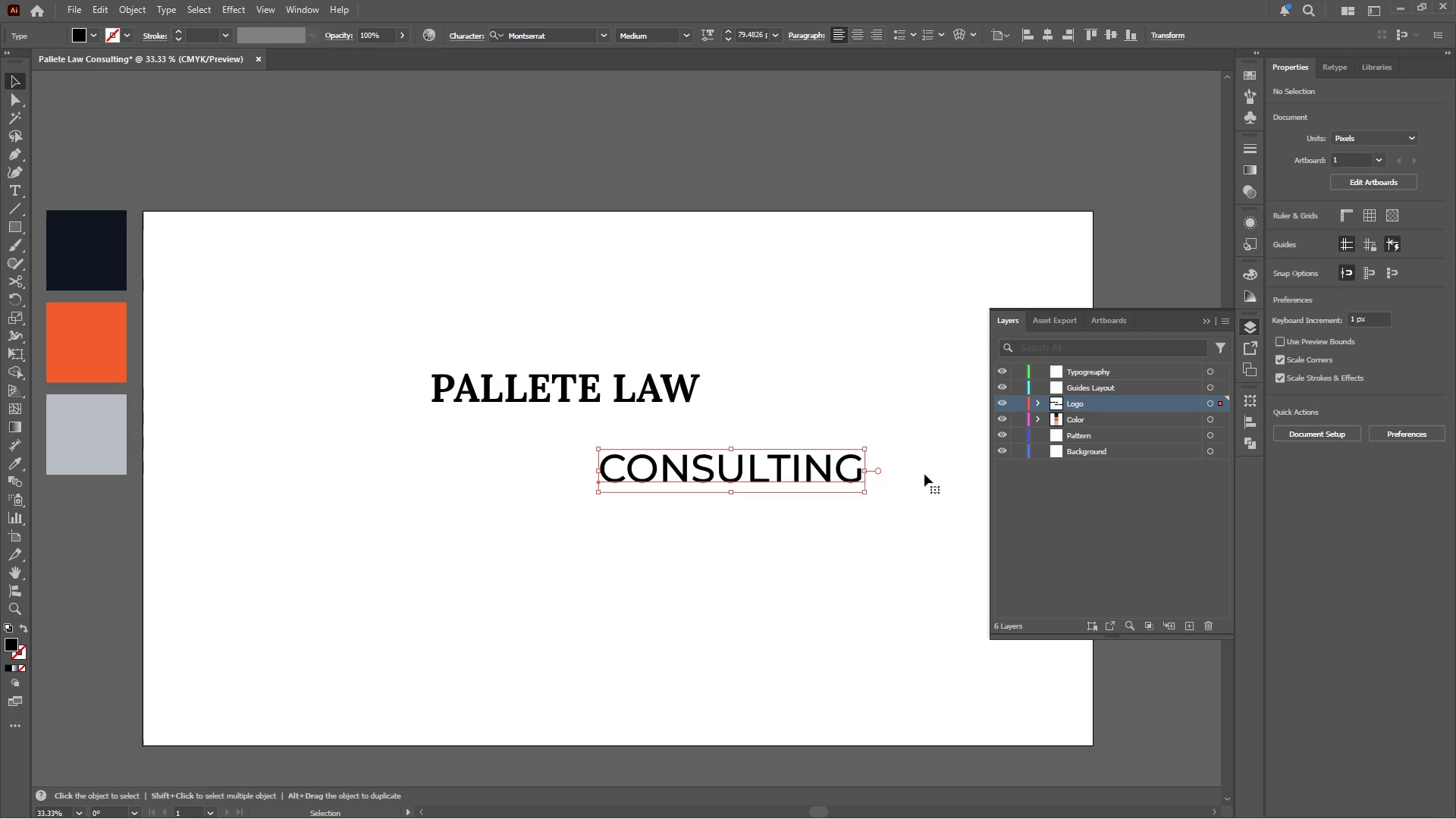 
left_click([767, 465])
 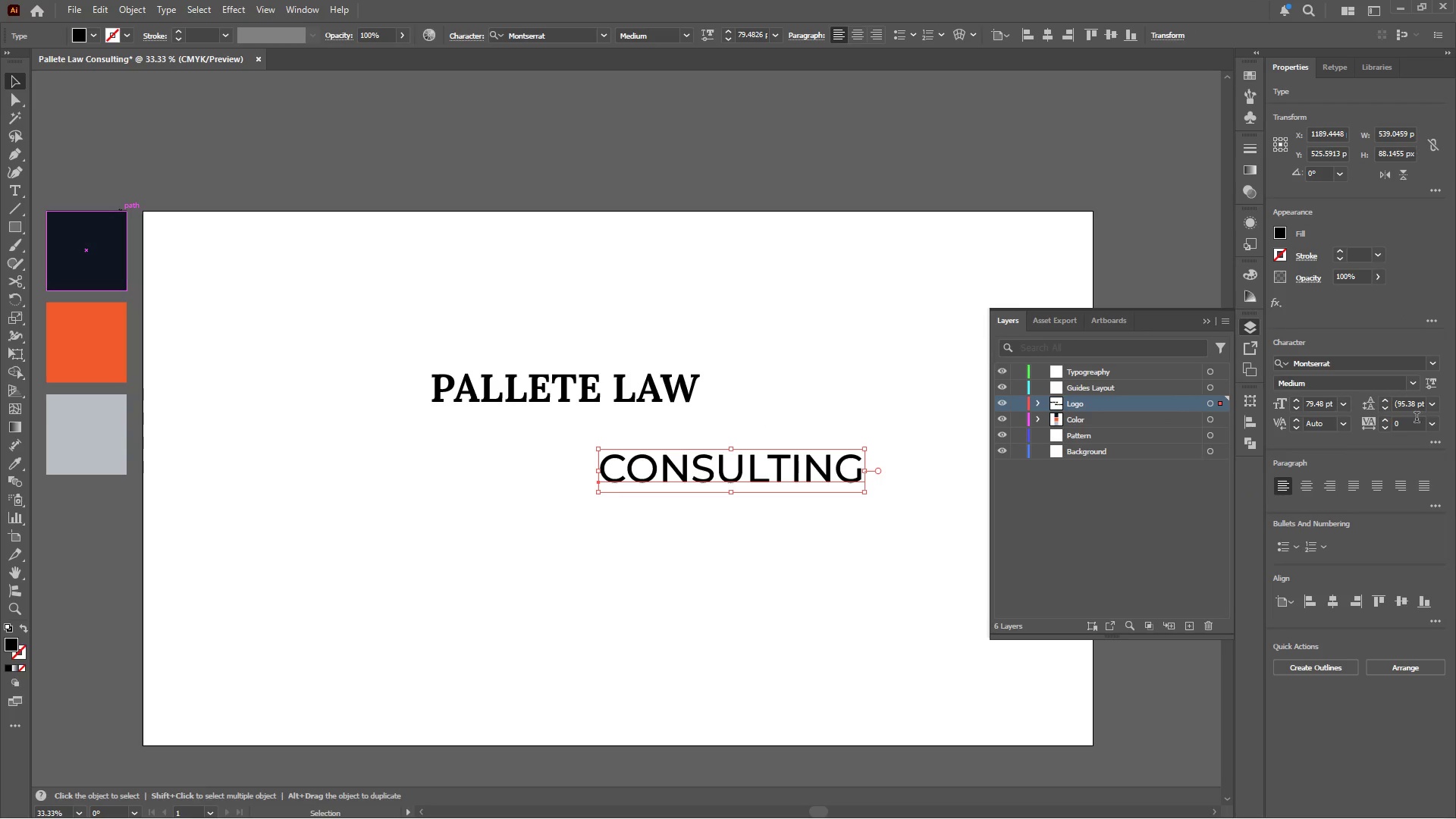 
scroll: coordinate [780, 458], scroll_direction: up, amount: 2.0
 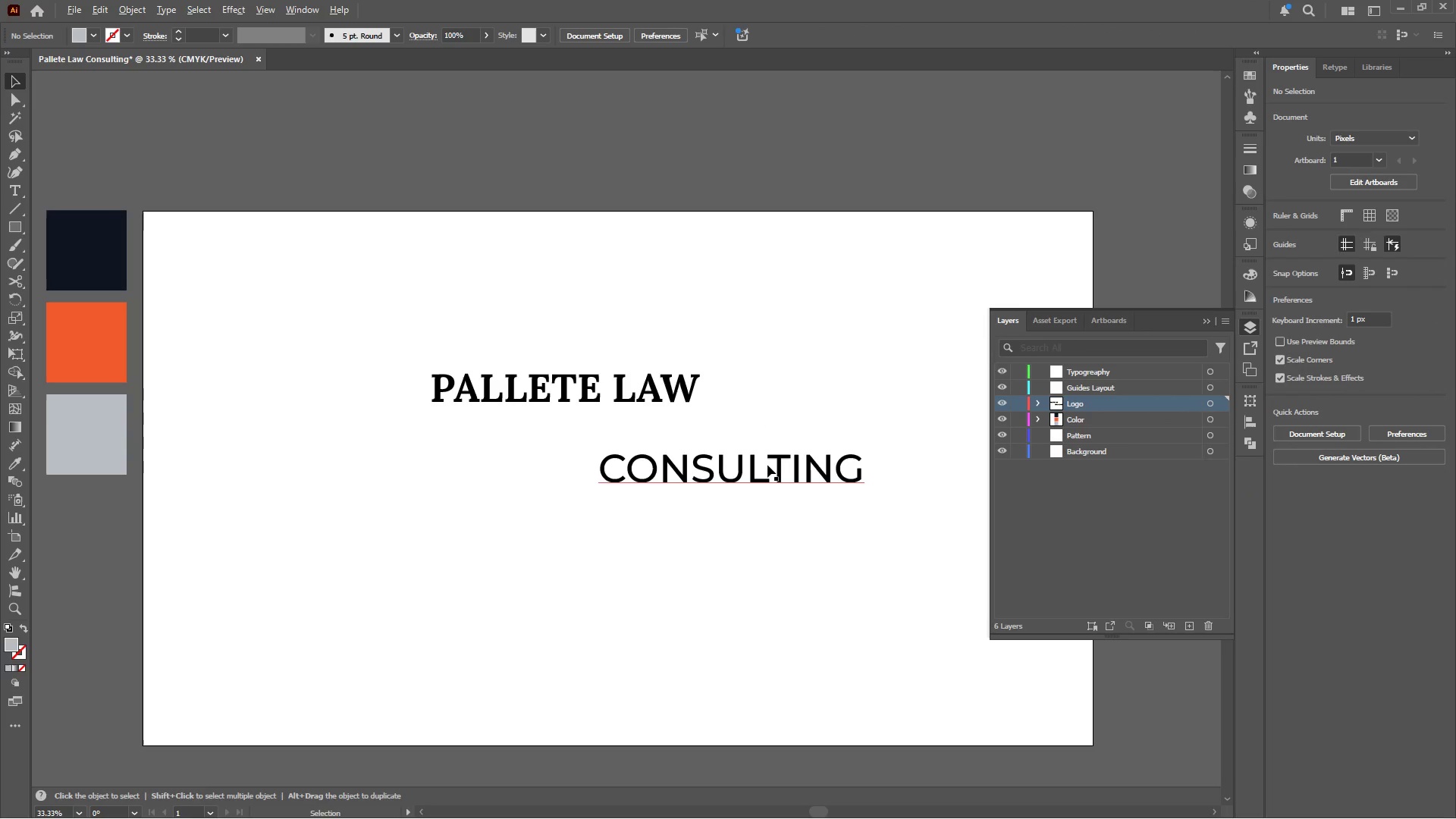 
left_click([1431, 422])
 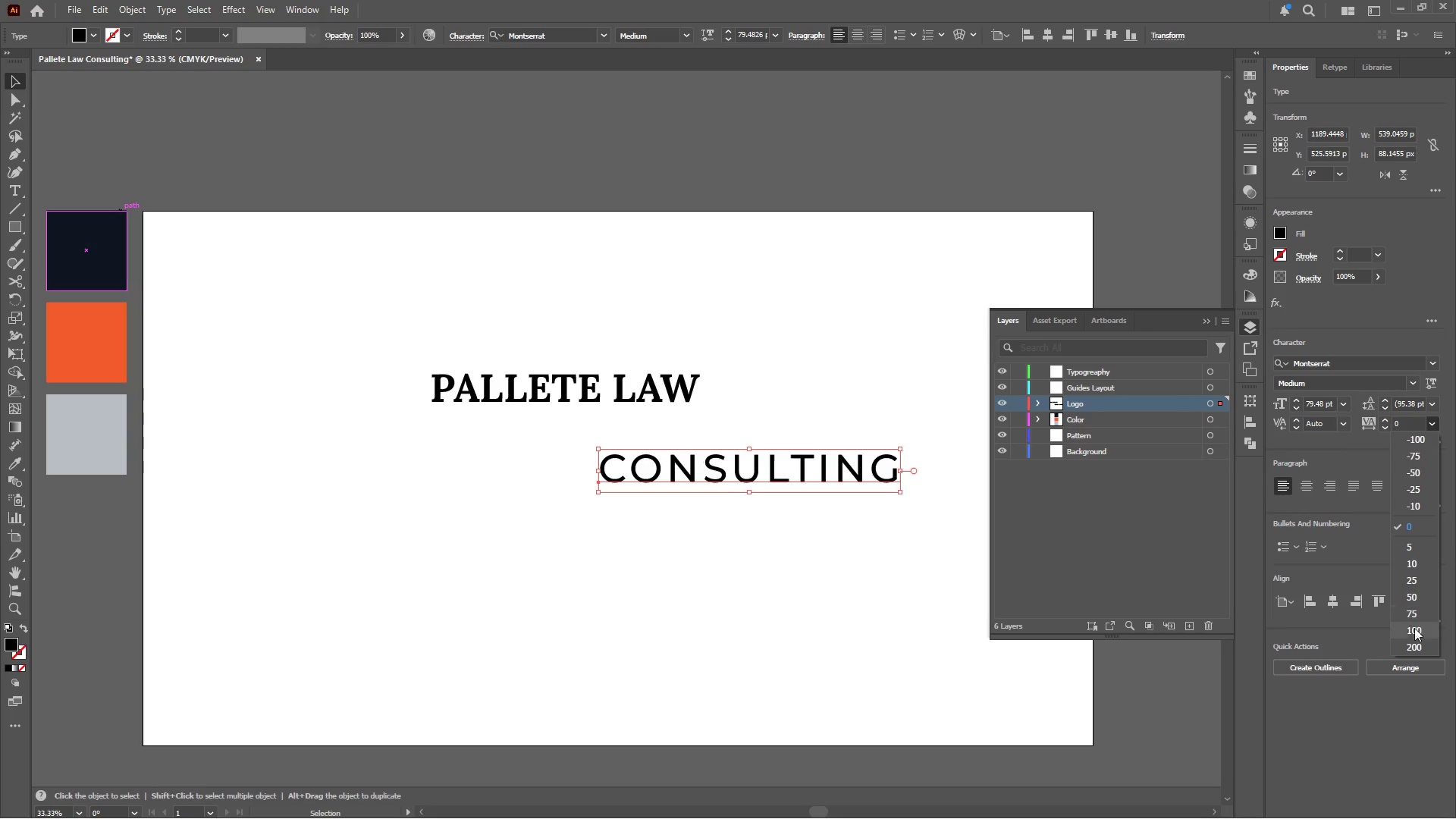 
left_click([1414, 634])
 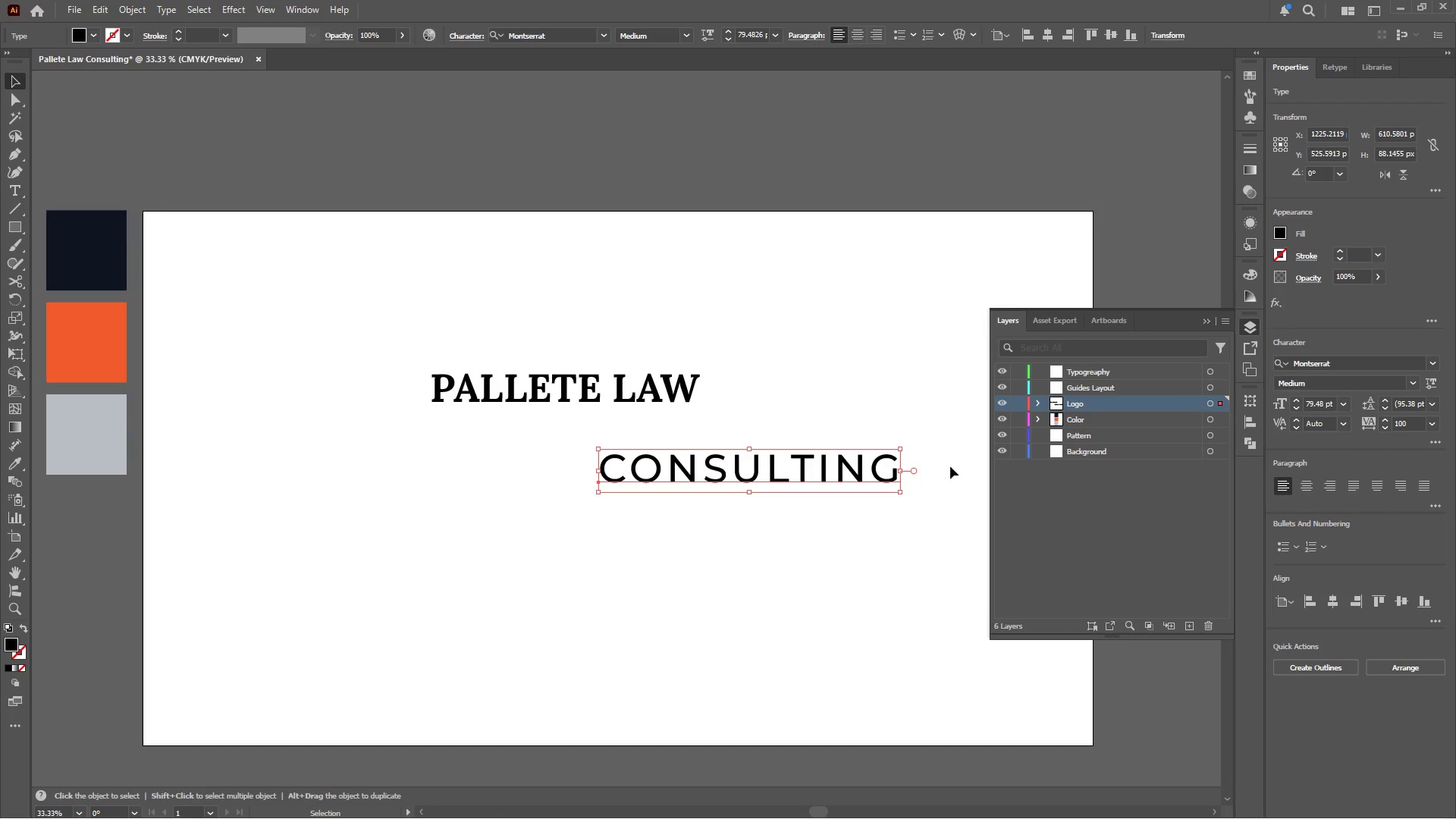 
hold_key(key=ShiftLeft, duration=0.75)
 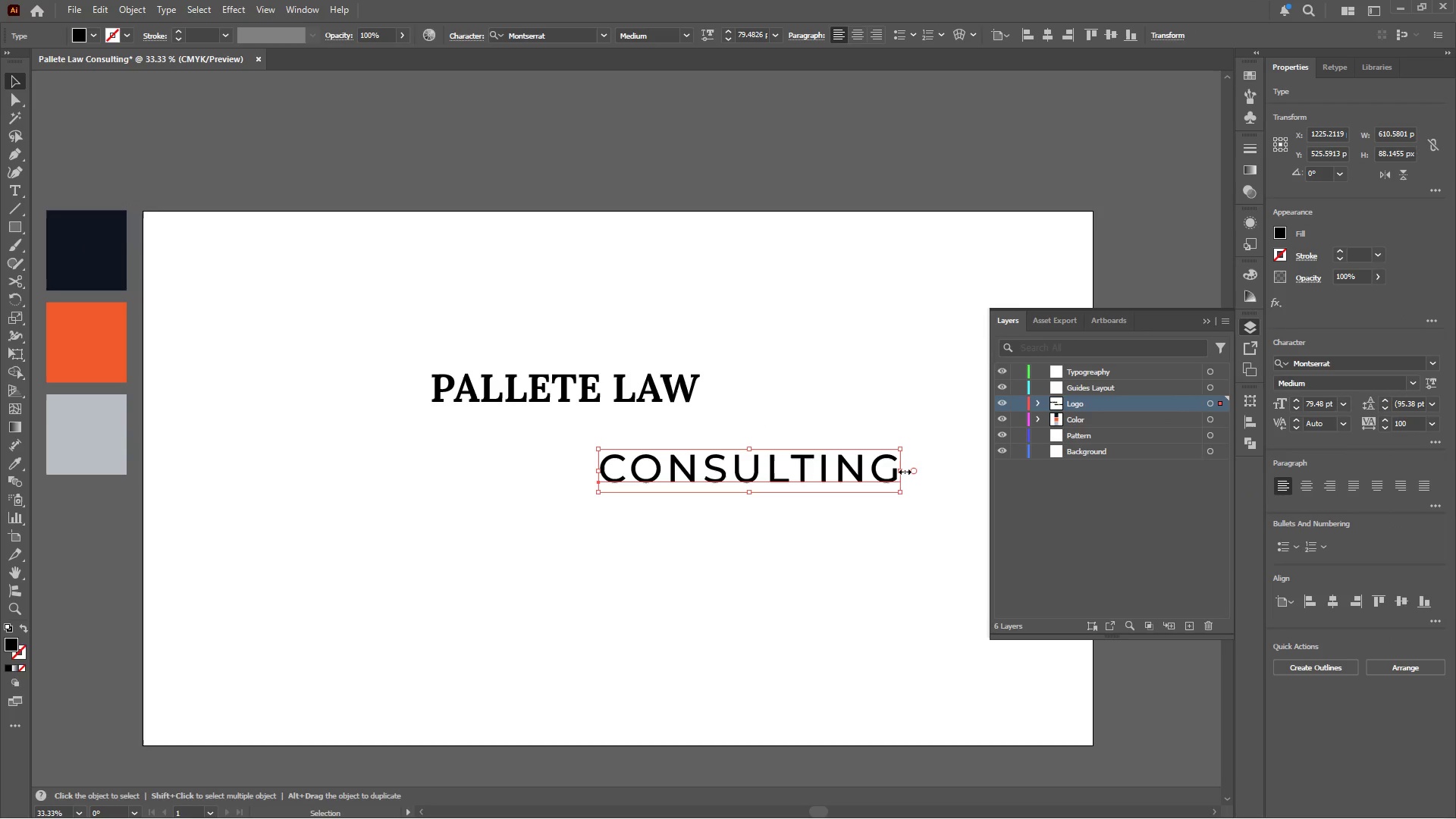 
wait(9.36)
 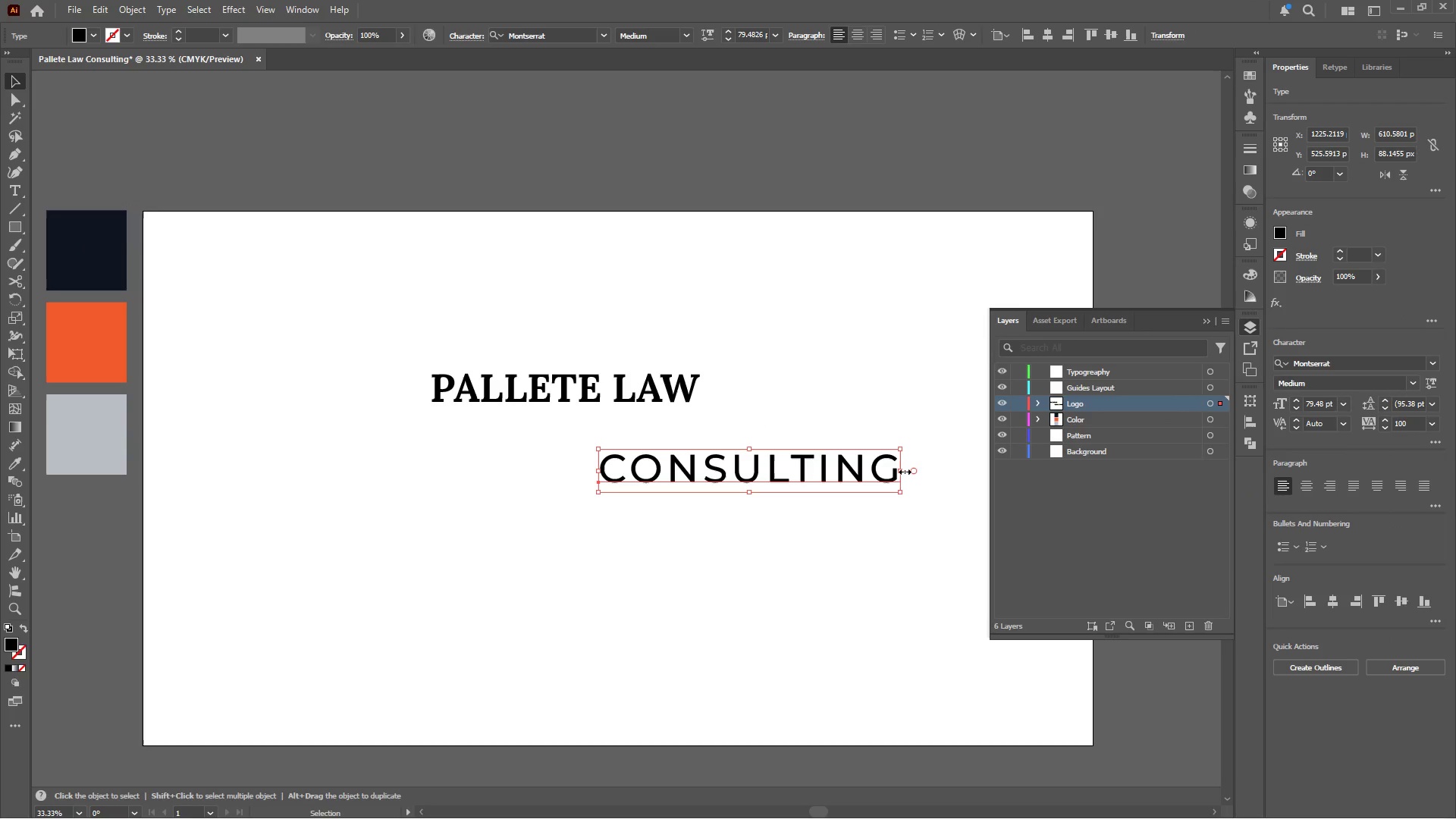 
left_click_drag(start_coordinate=[701, 469], to_coordinate=[514, 457])
 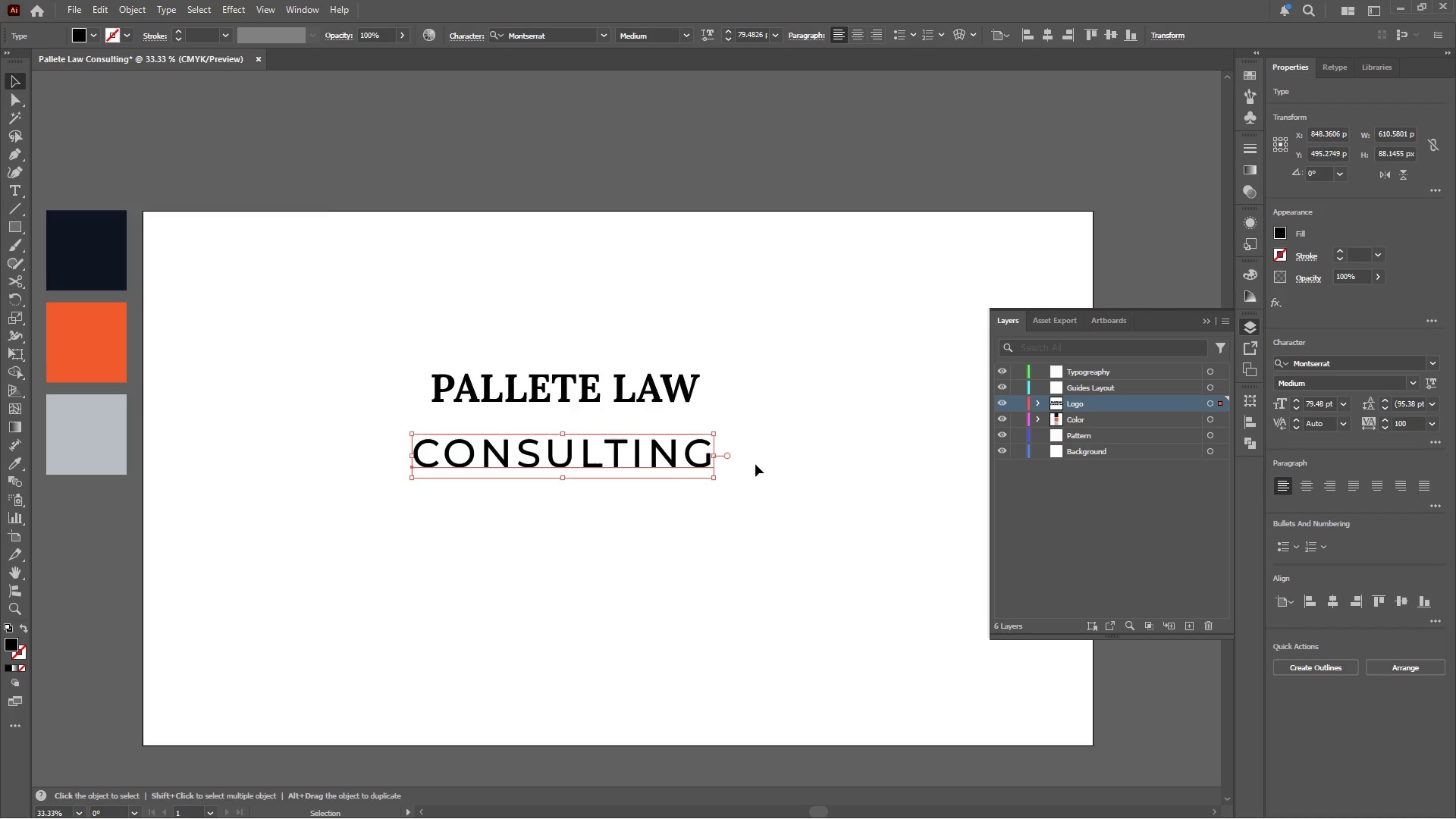 
hold_key(key=AltLeft, duration=1.23)
hold_key(key=ShiftLeft, duration=1.19)
left_click_drag(start_coordinate=[714, 453], to_coordinate=[660, 453])
 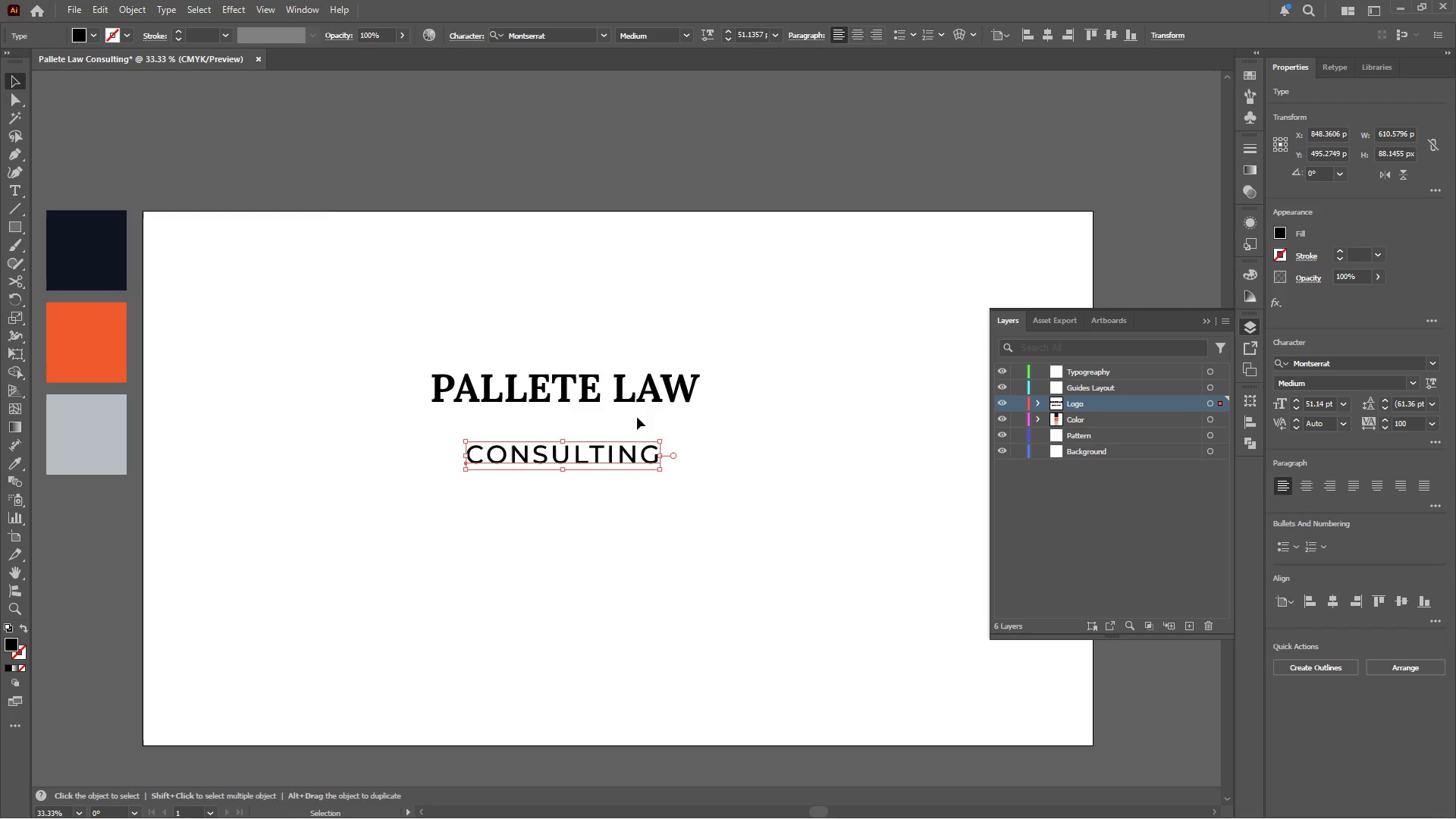 
key(Shift+ShiftLeft)
 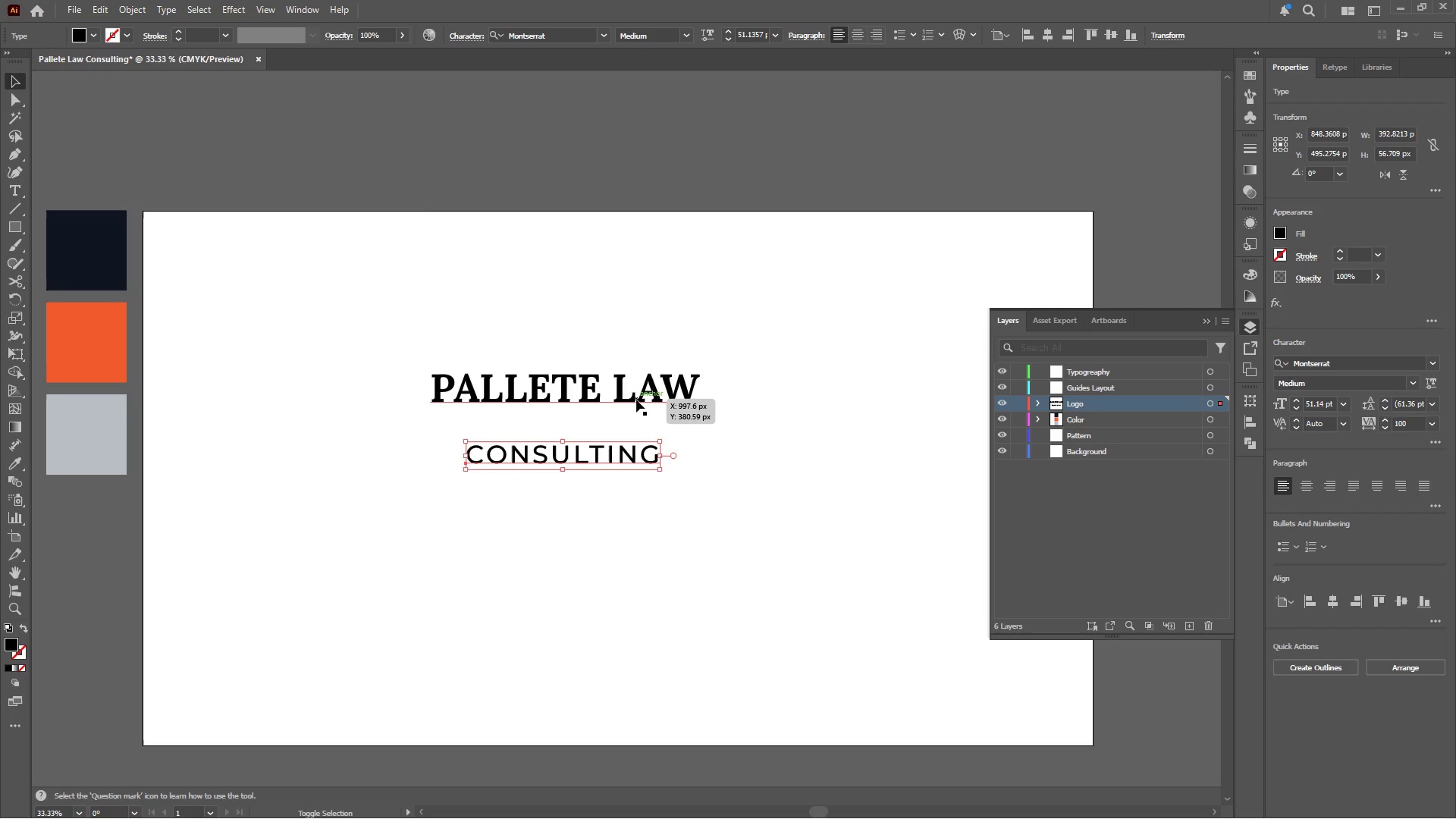 
left_click([636, 400])
 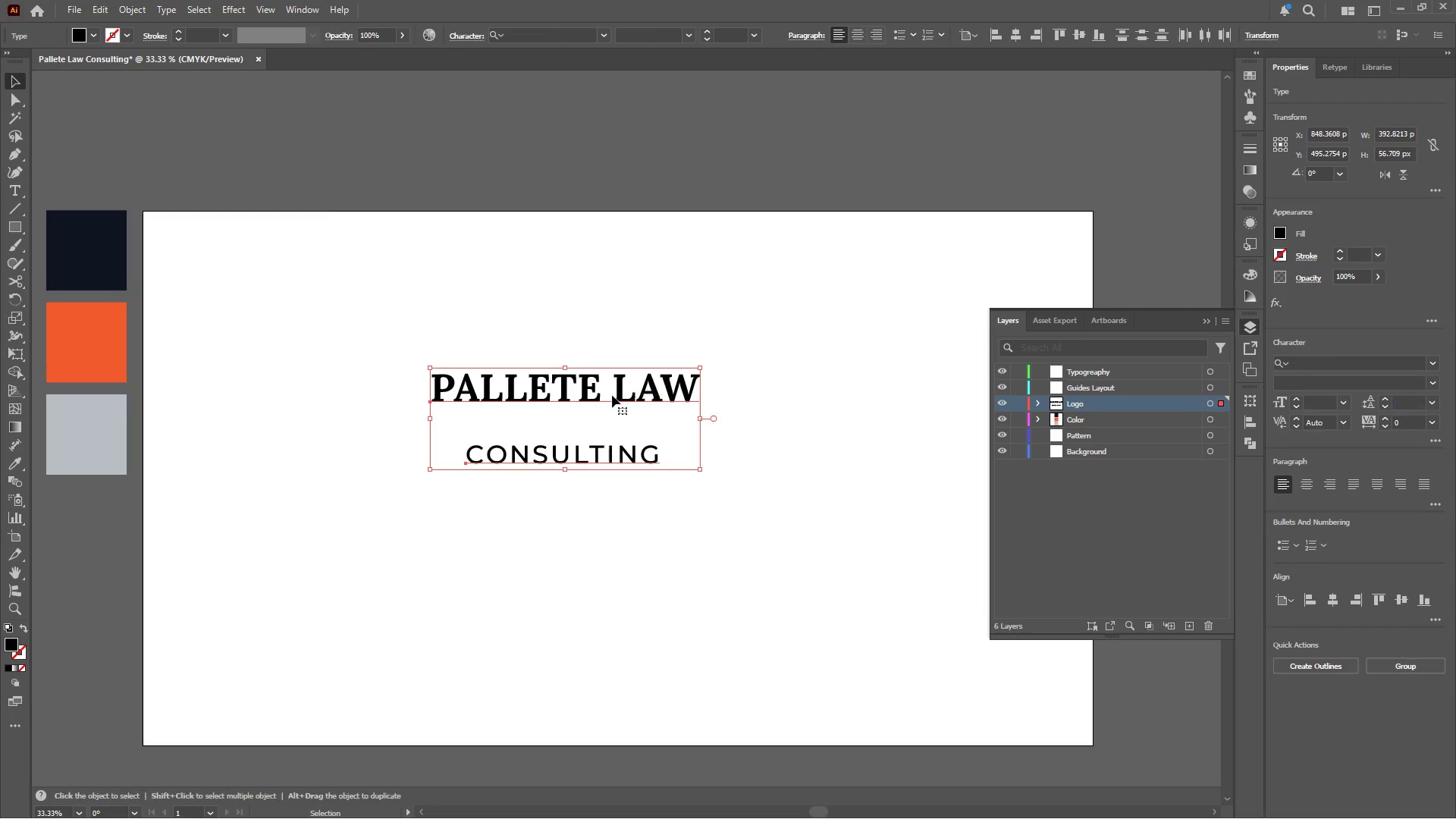 
double_click([612, 395])
 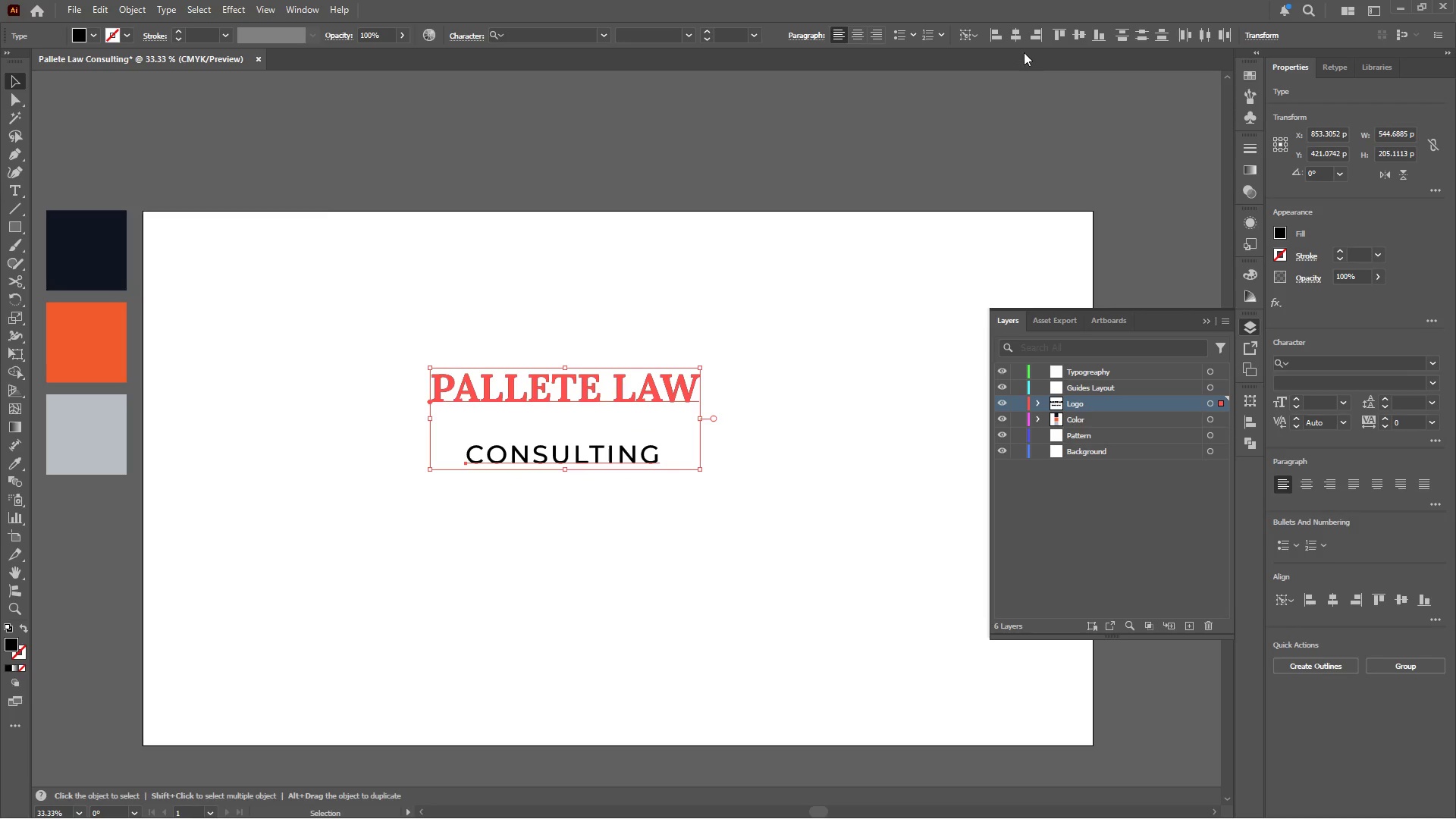 
left_click([1016, 31])
 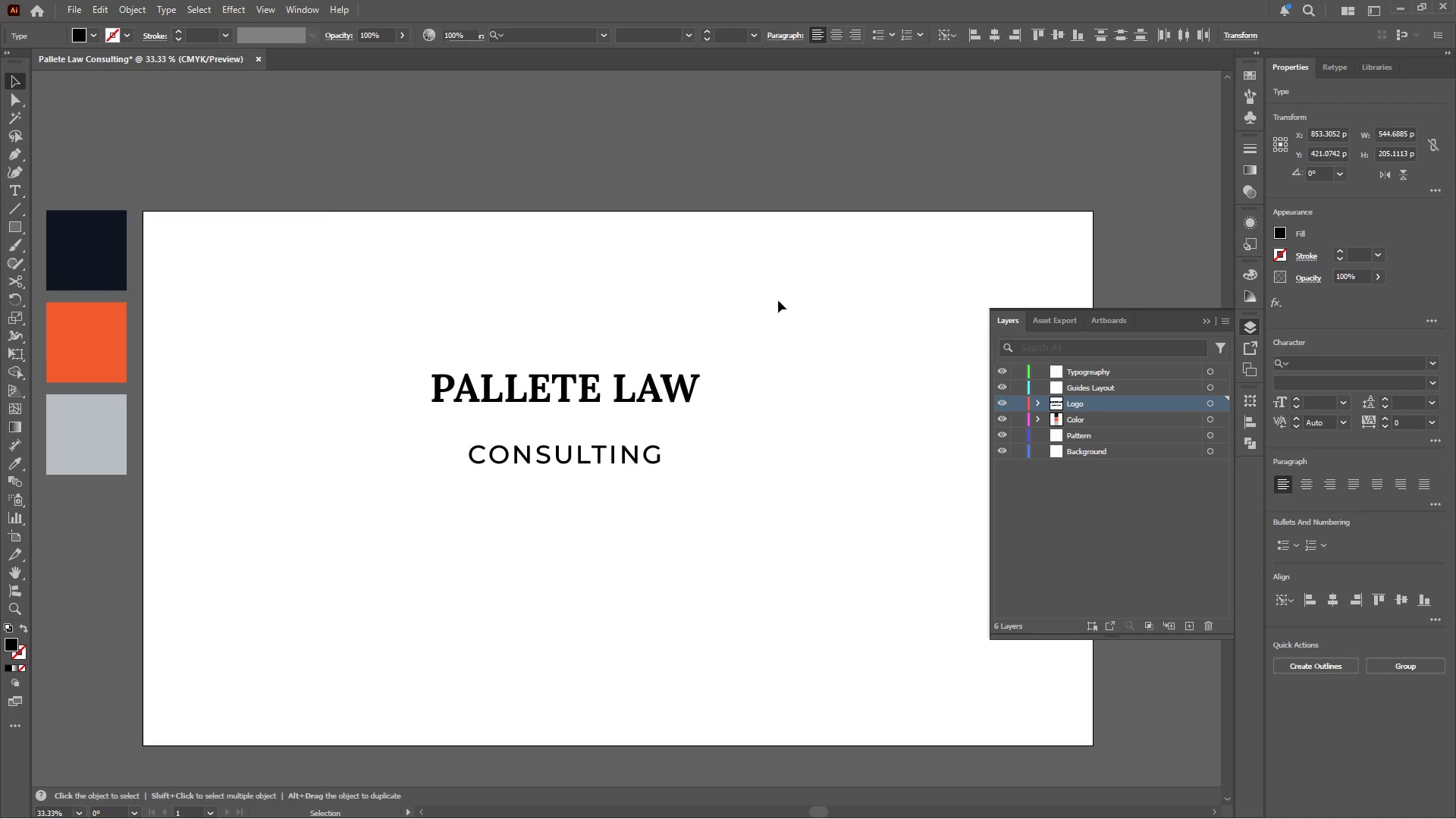 
hold_key(key=AltLeft, duration=0.41)
 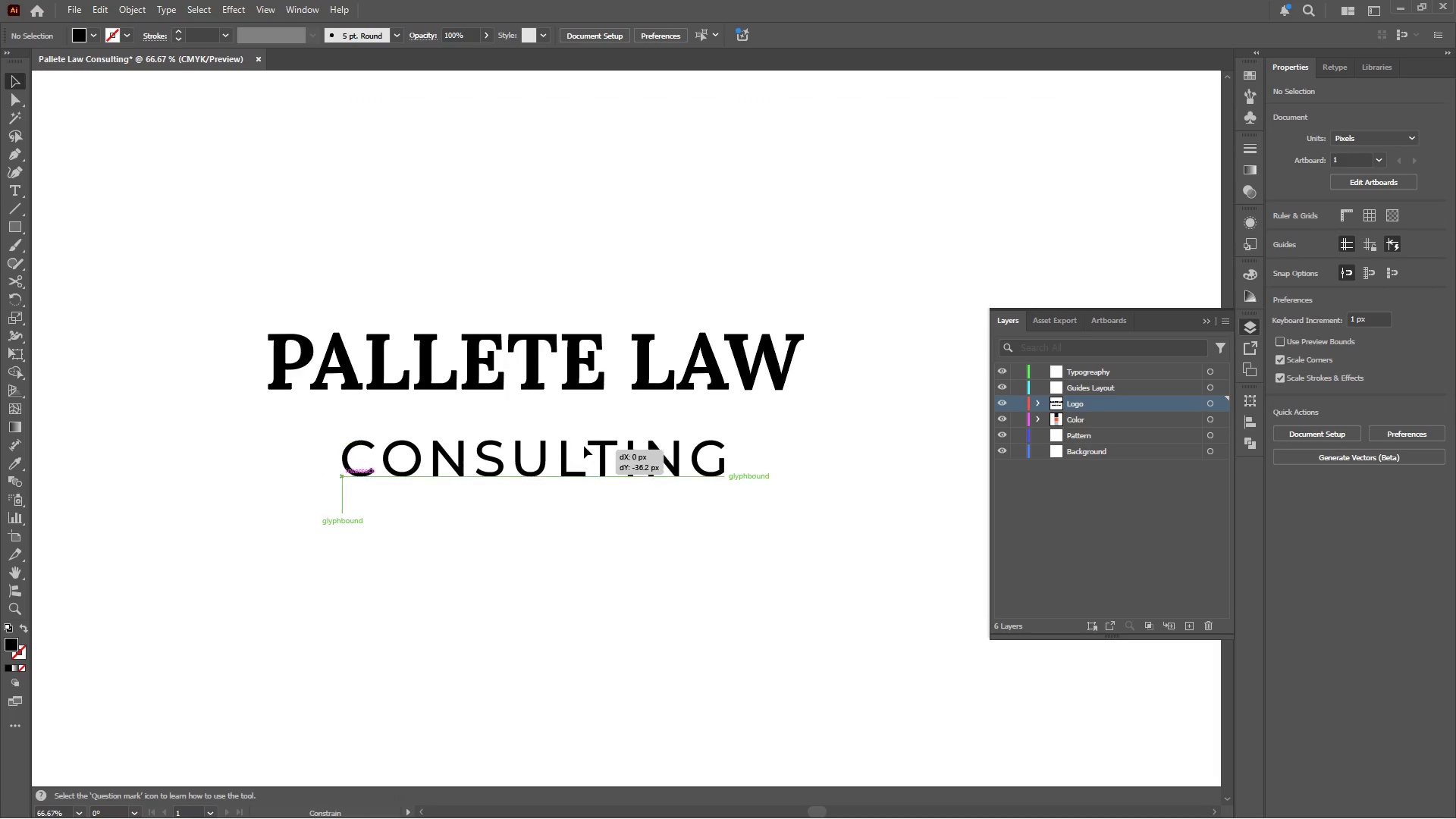 
hold_key(key=ShiftLeft, duration=0.97)
 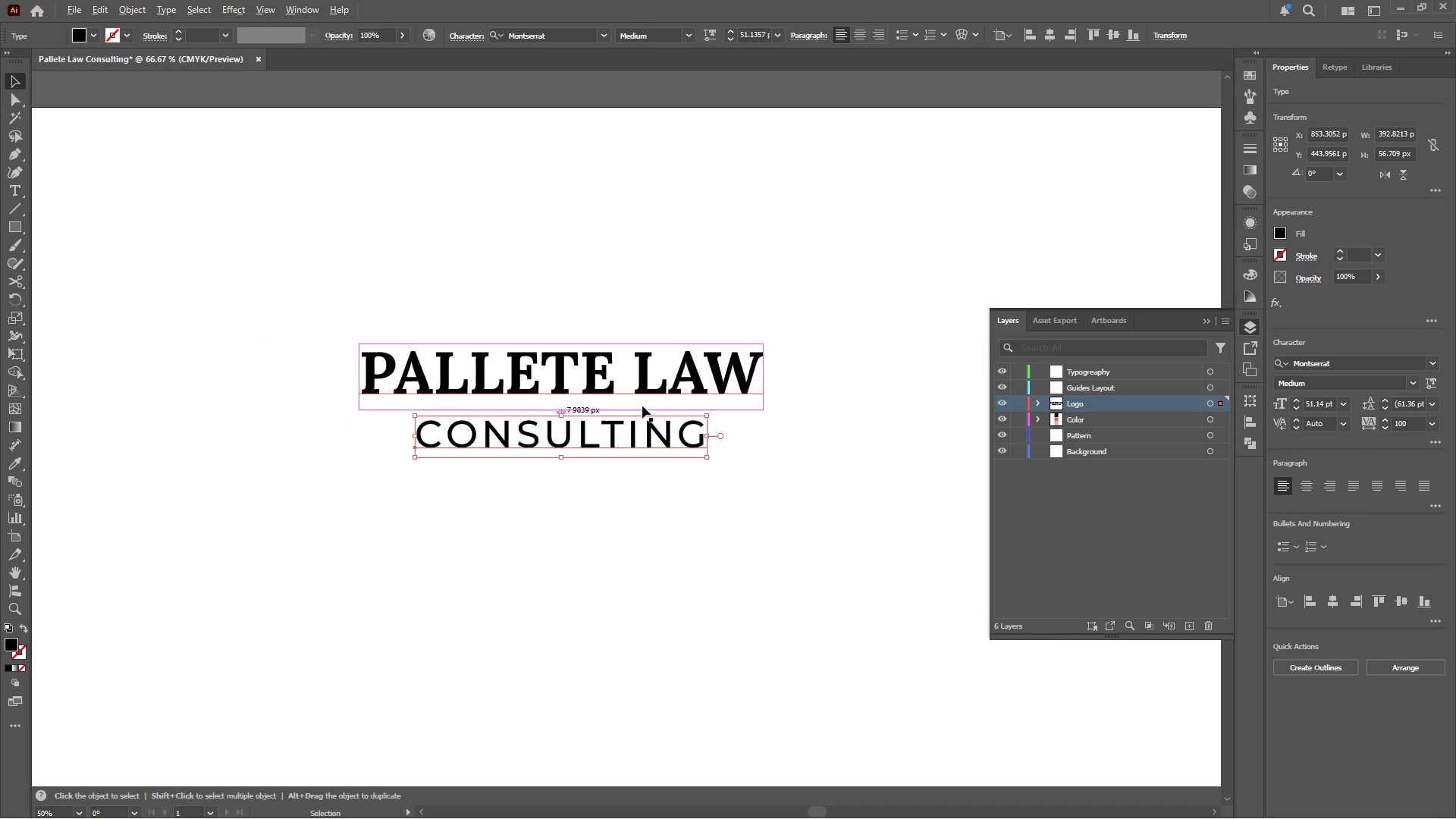 
scroll: coordinate [596, 416], scroll_direction: up, amount: 2.0
 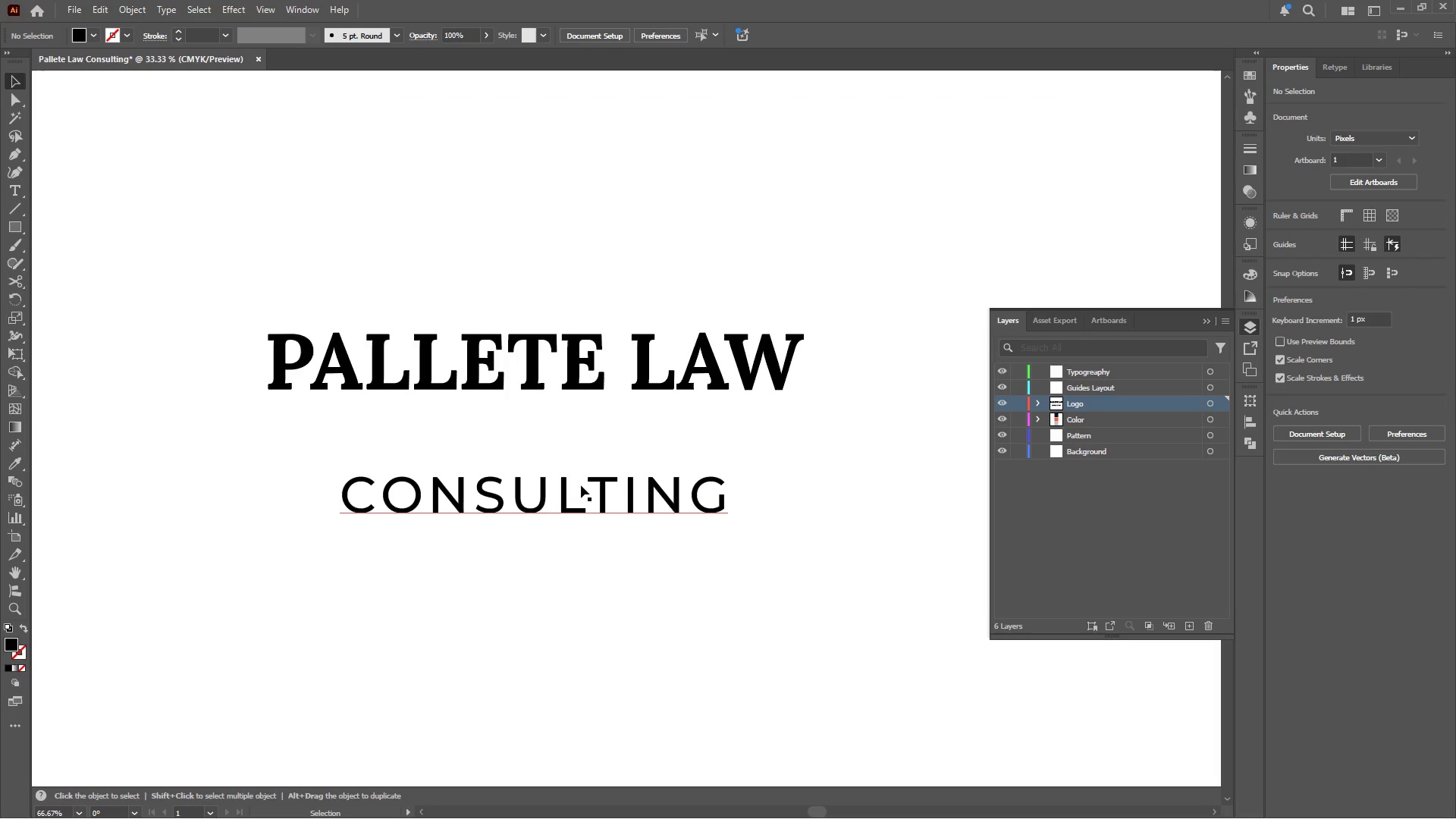 
left_click_drag(start_coordinate=[581, 485], to_coordinate=[586, 435])
 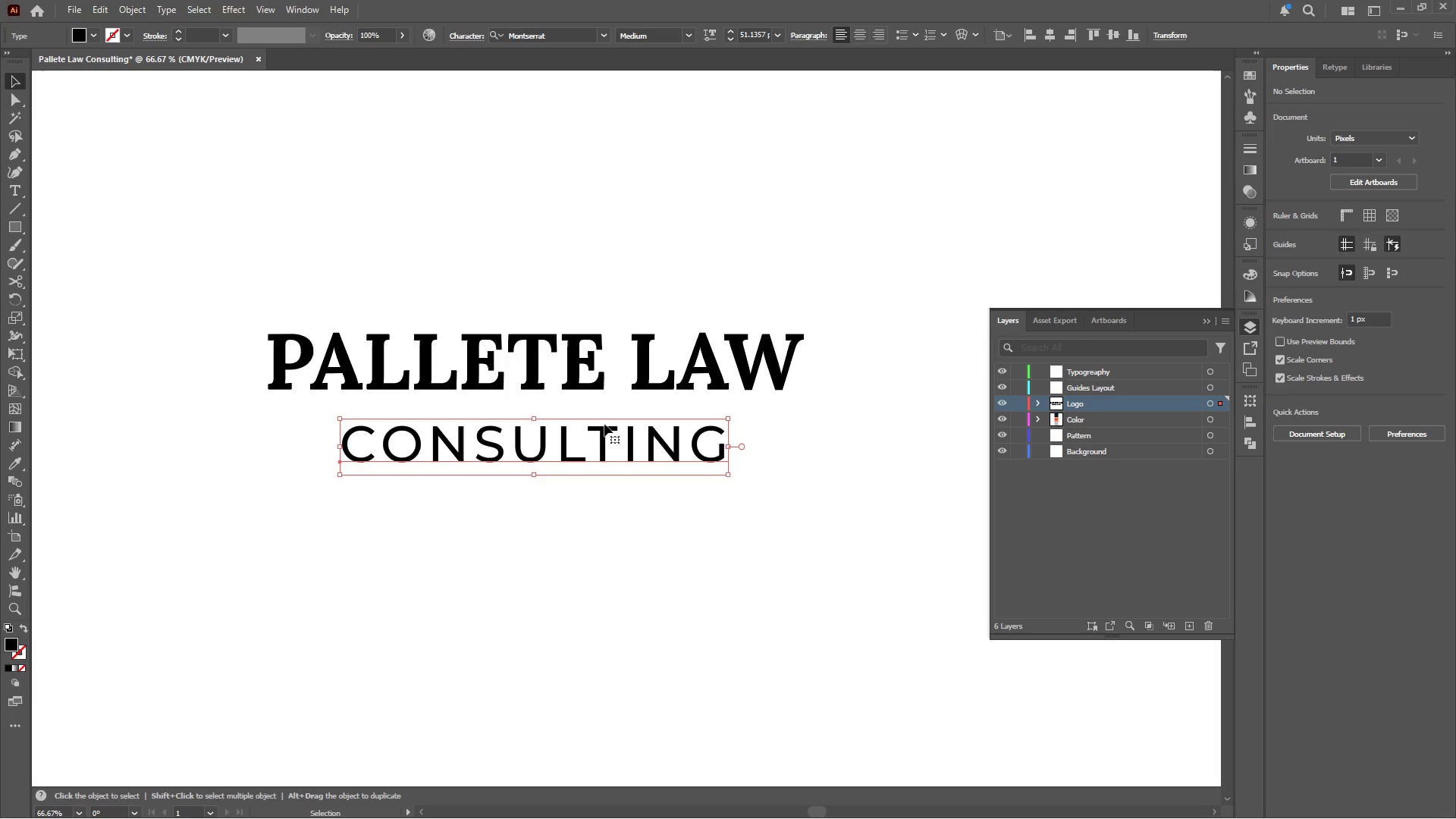 
hold_key(key=AltLeft, duration=0.77)
scroll: coordinate [642, 406], scroll_direction: down, amount: 2.0
 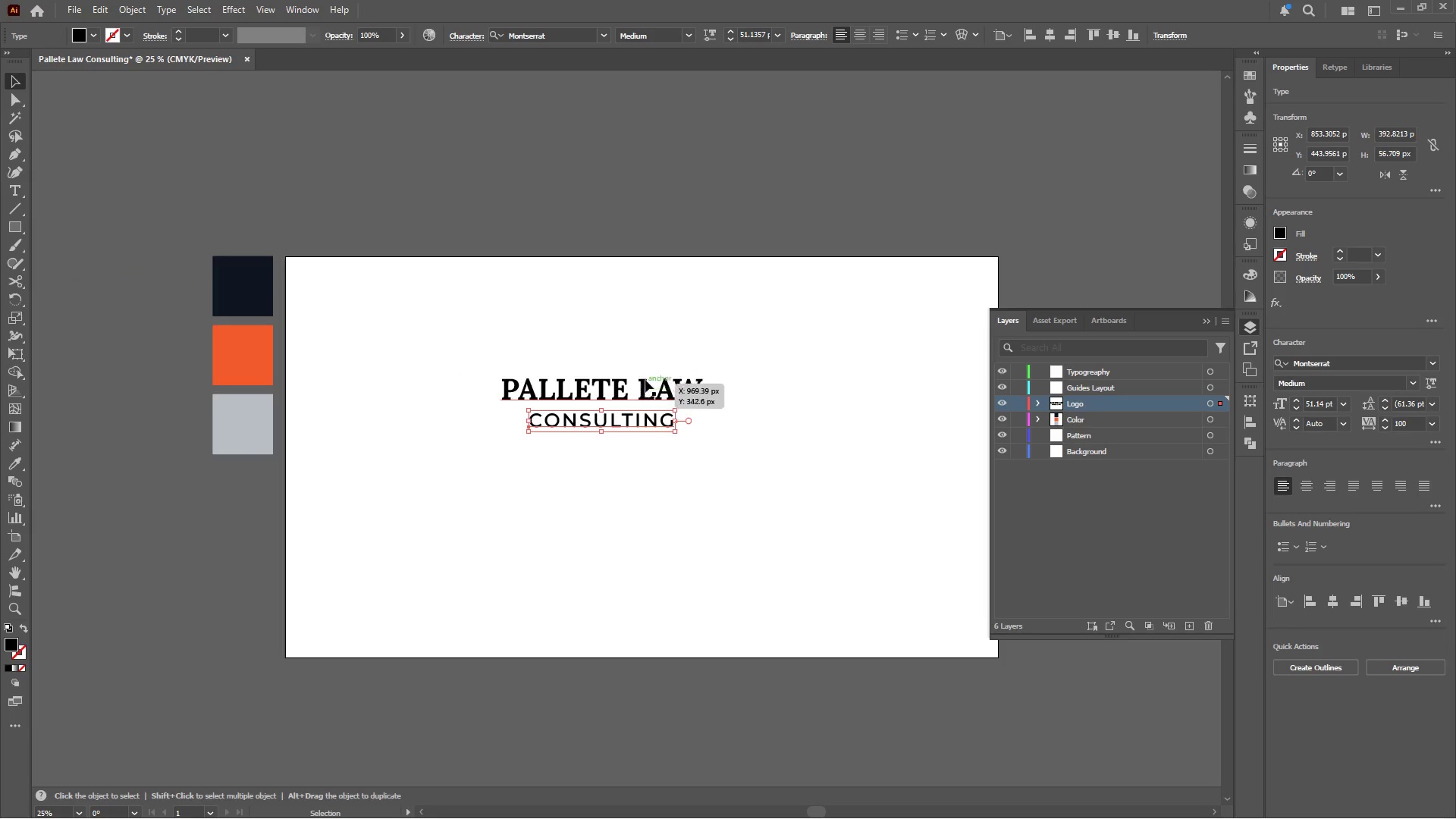 
left_click([653, 331])
 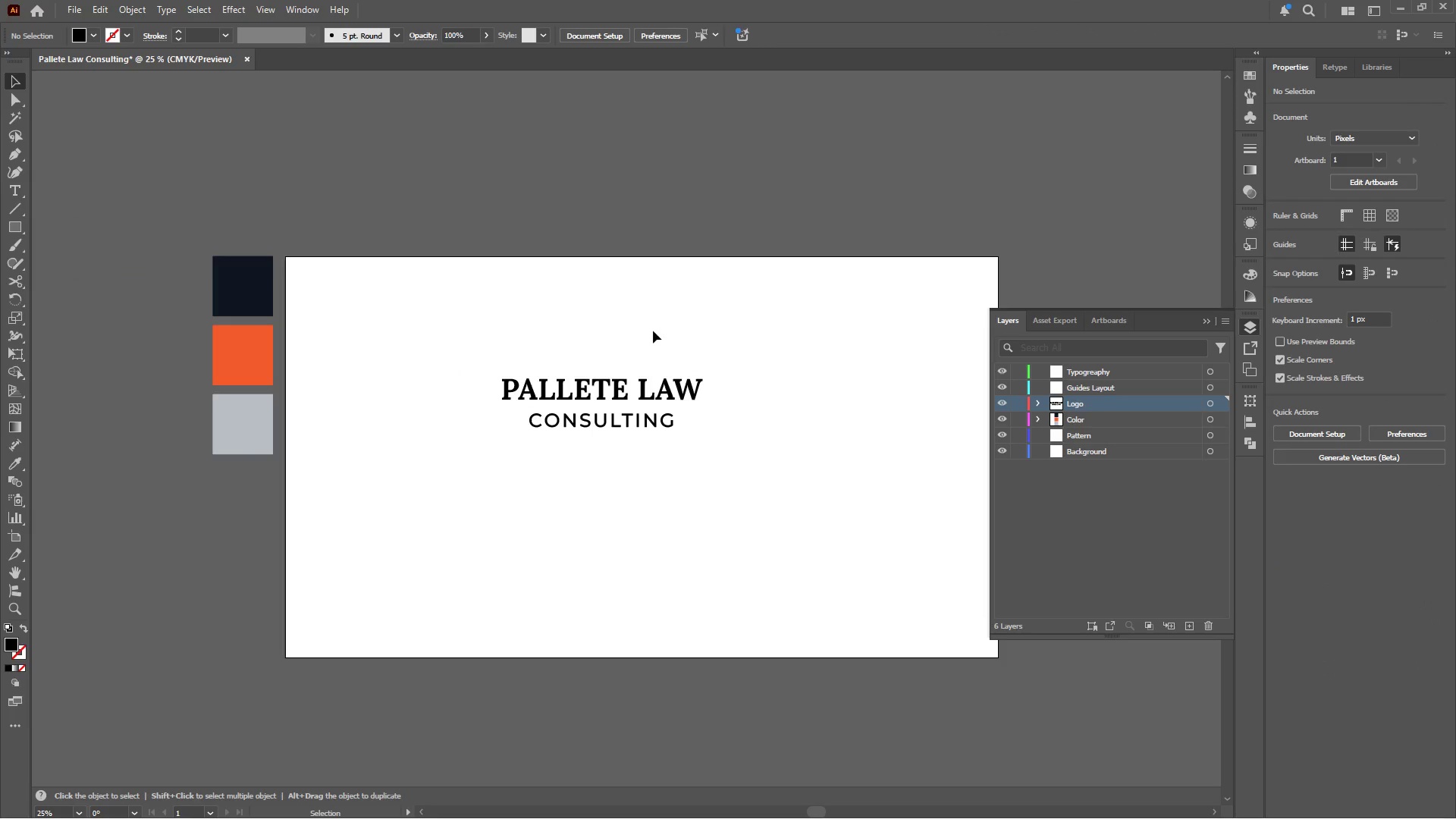 
hold_key(key=AltLeft, duration=0.33)
 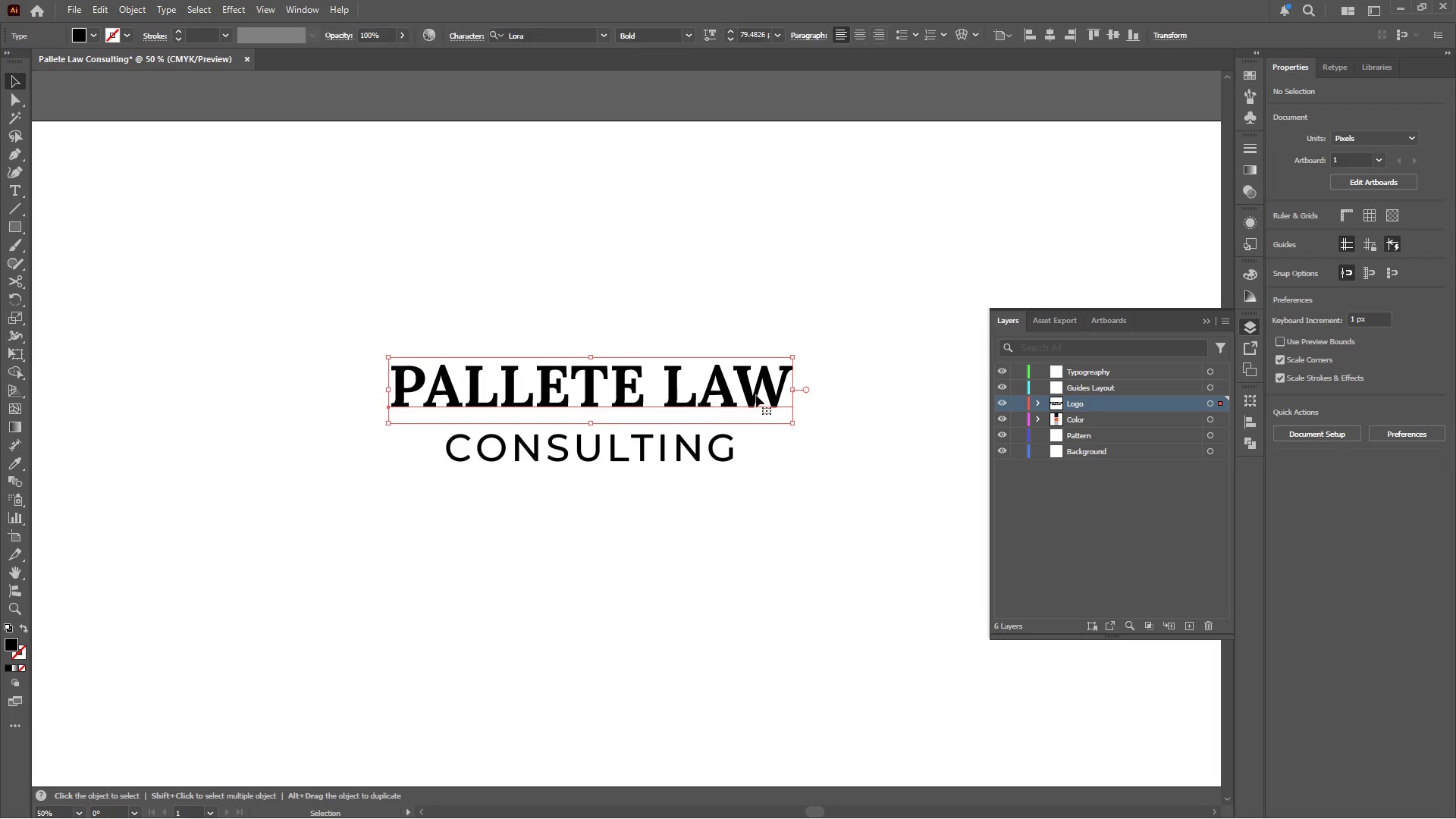 
left_click([613, 392])
 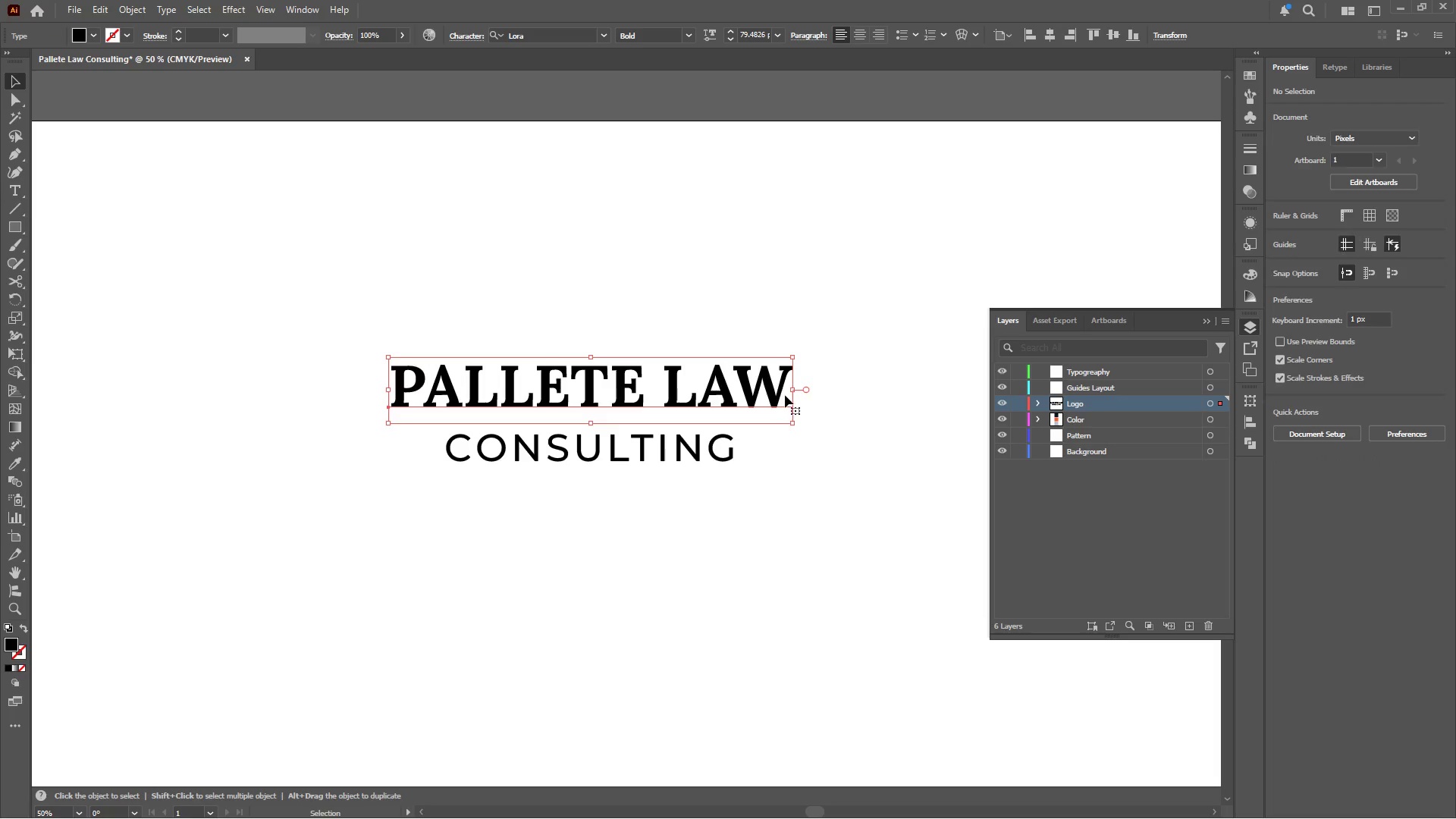 
scroll: coordinate [613, 392], scroll_direction: up, amount: 1.0
 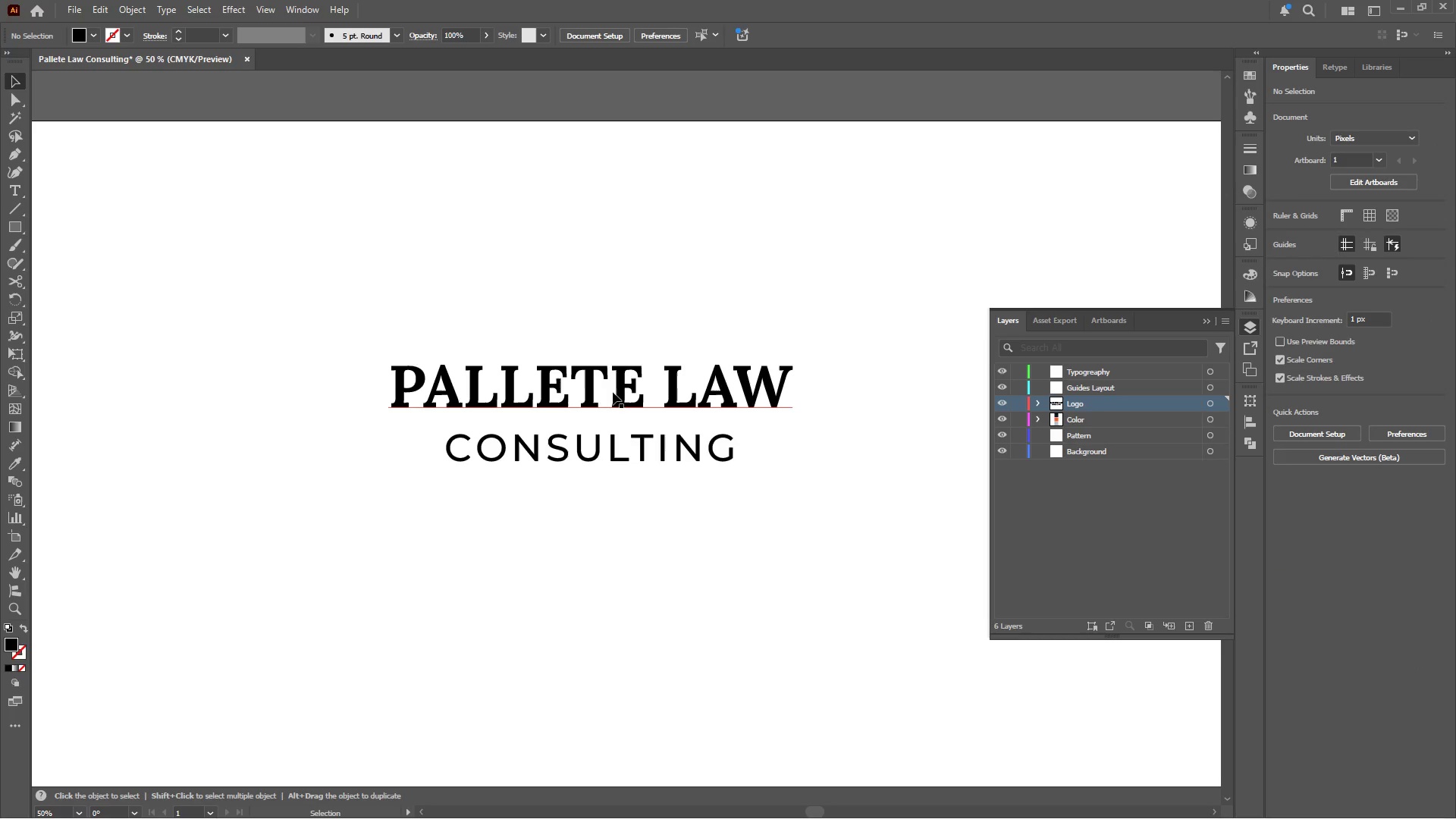 
hold_key(key=AltLeft, duration=1.48)
hold_key(key=ShiftLeft, duration=1.45)
left_click_drag(start_coordinate=[793, 391], to_coordinate=[811, 388])
 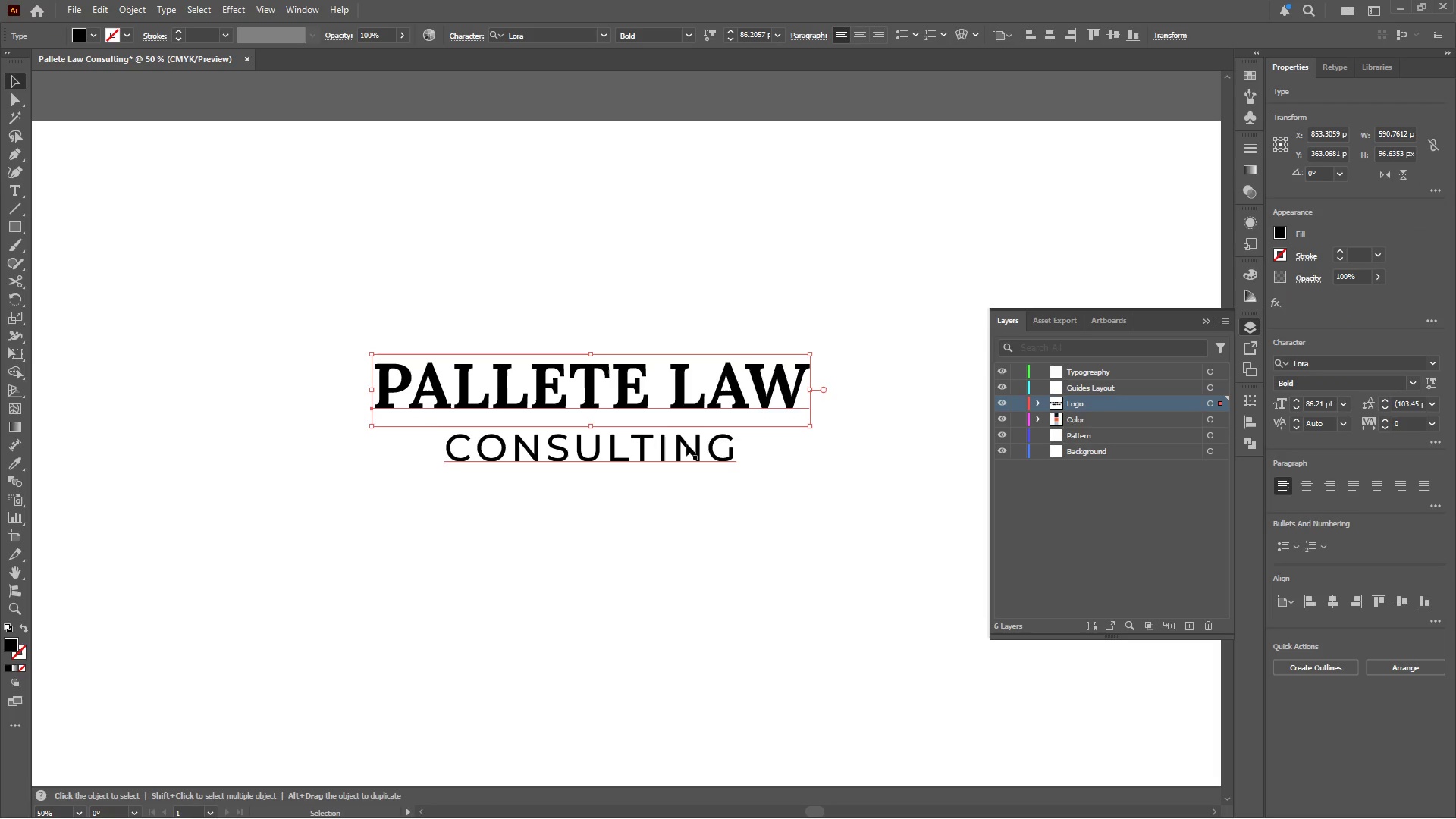 
left_click([682, 449])
 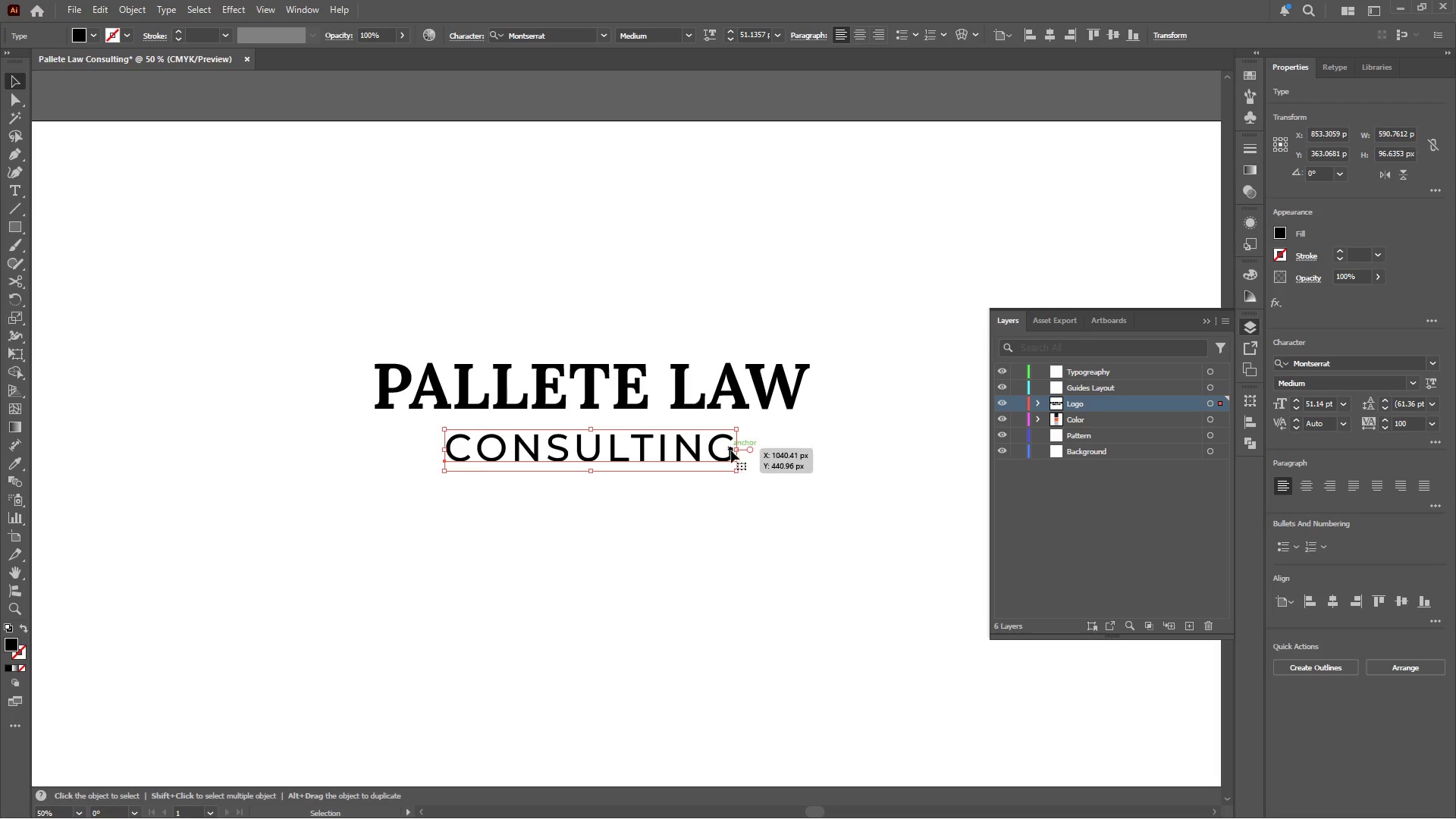 
hold_key(key=AltLeft, duration=1.94)
hold_key(key=ShiftLeft, duration=1.91)
left_click_drag(start_coordinate=[736, 450], to_coordinate=[726, 450])
 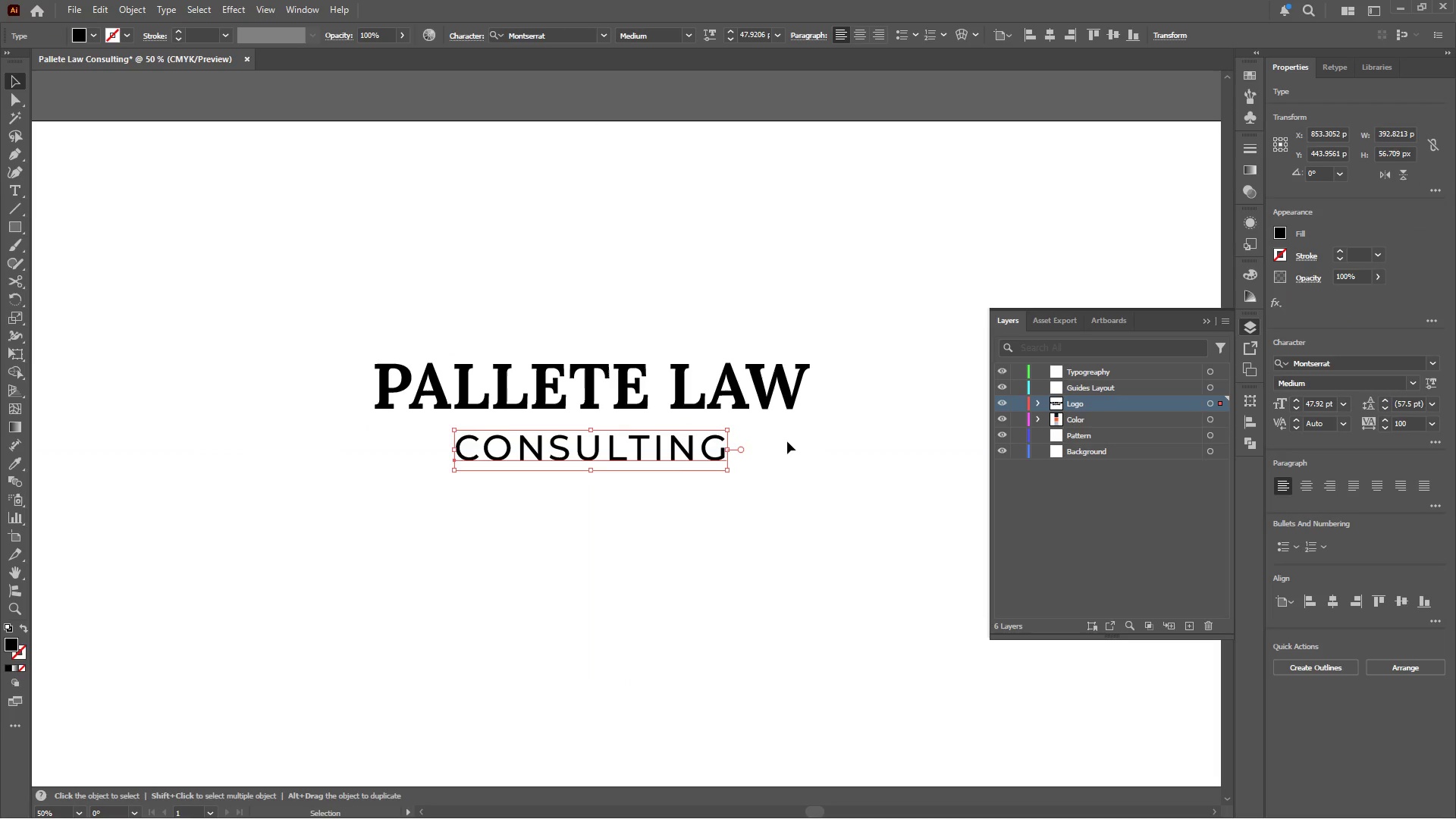 
left_click([788, 441])
 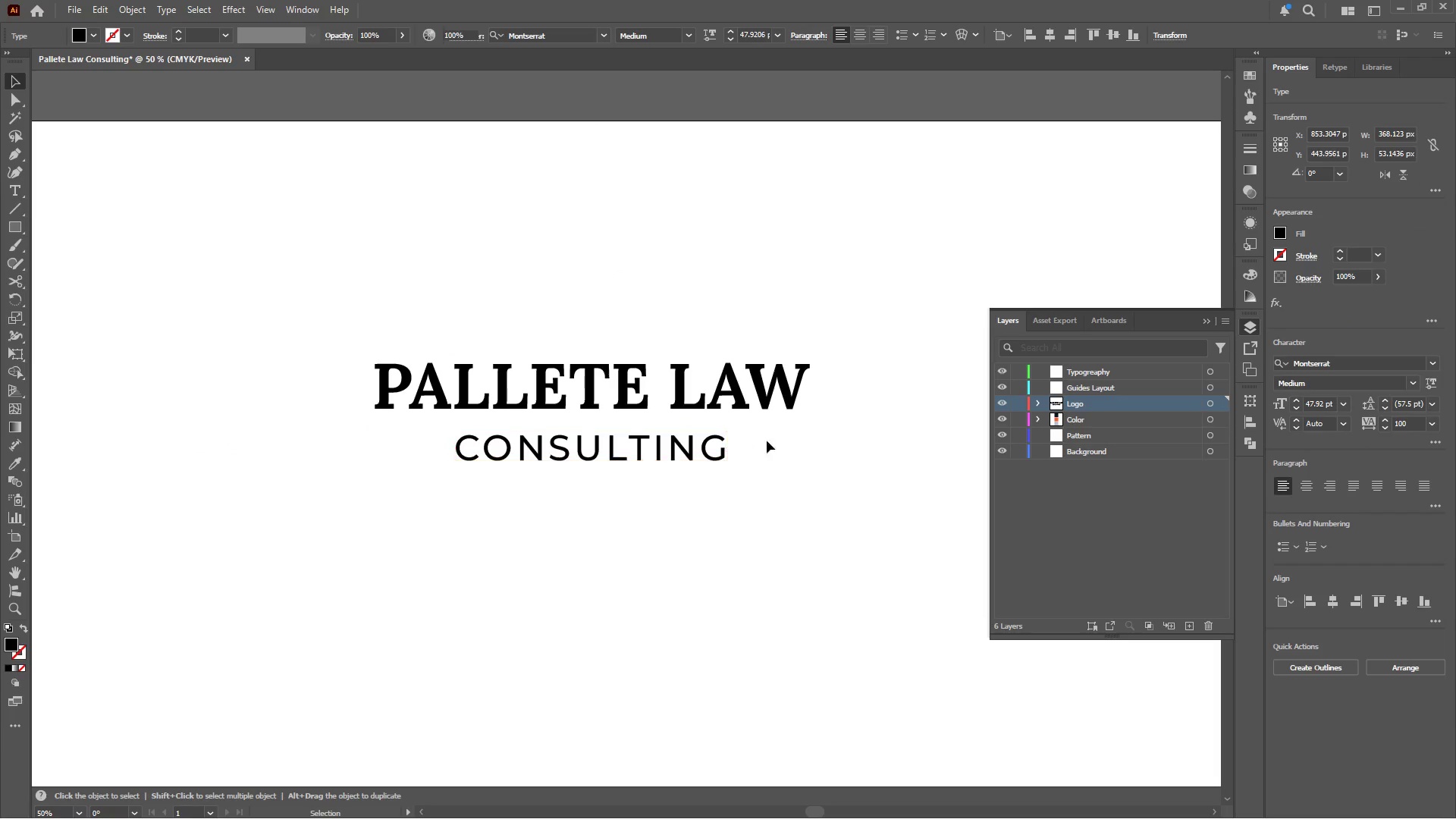 
hold_key(key=AltLeft, duration=0.39)
 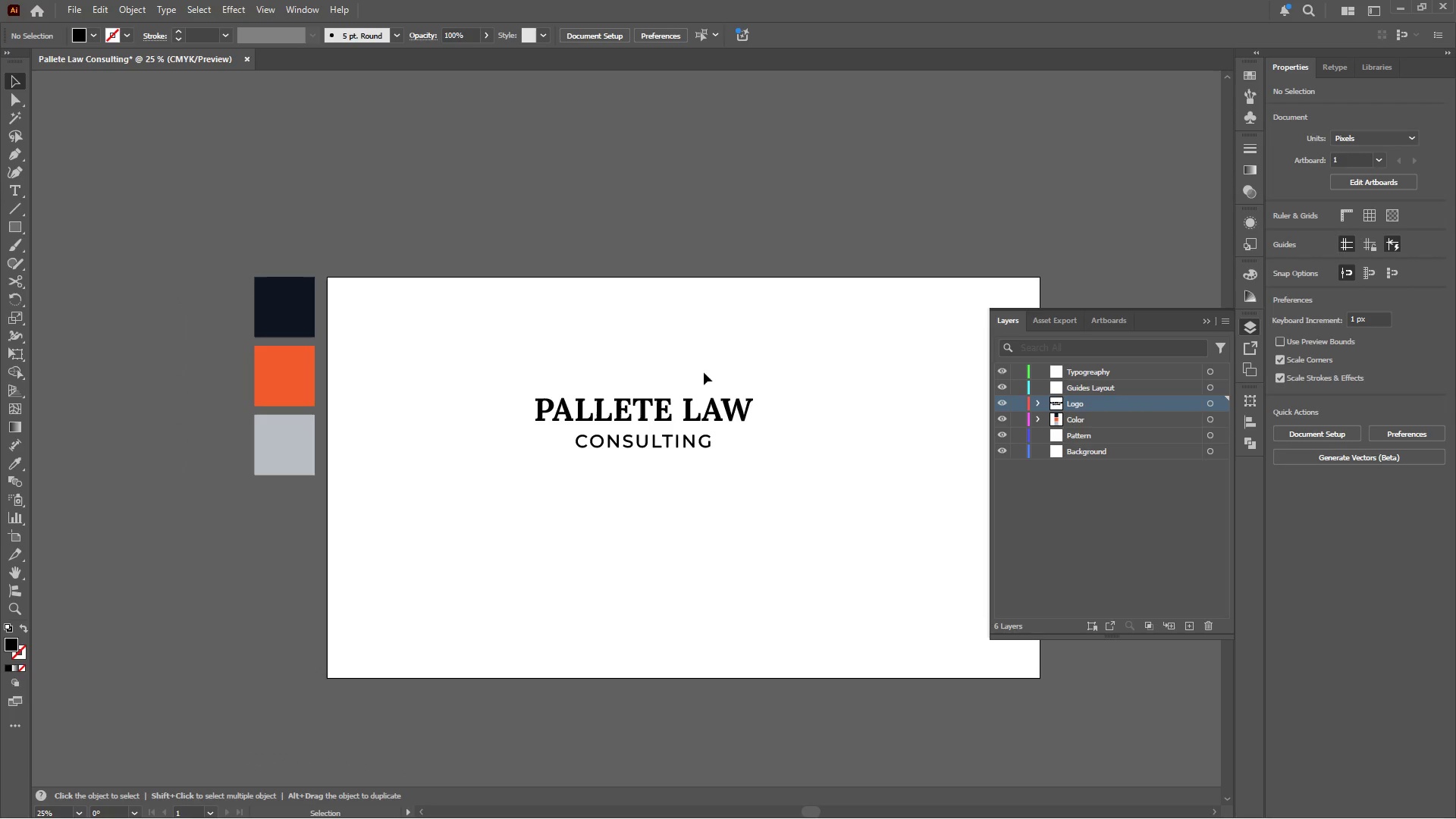 
left_click([701, 386])
 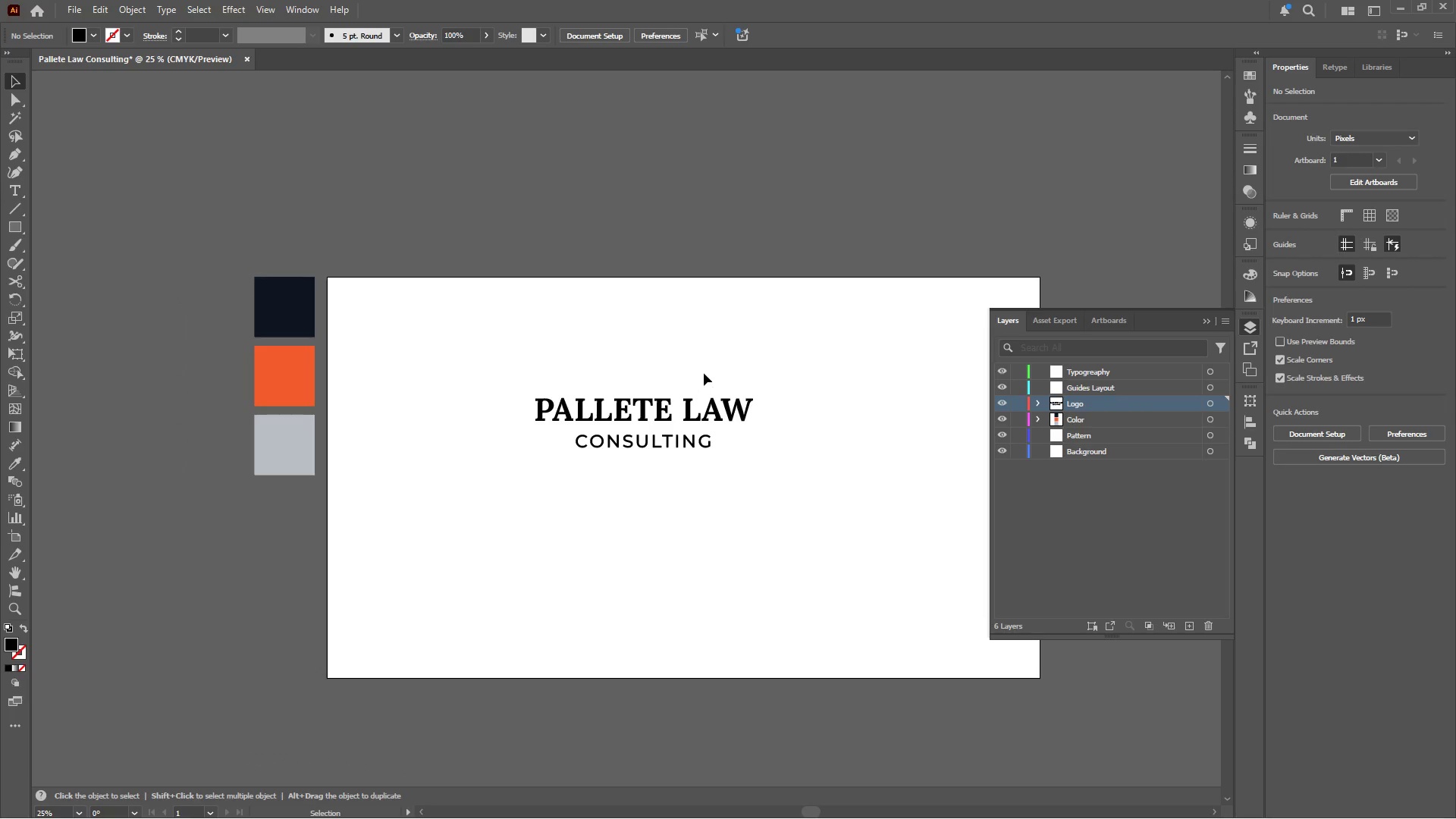 
scroll: coordinate [696, 434], scroll_direction: down, amount: 1.0
 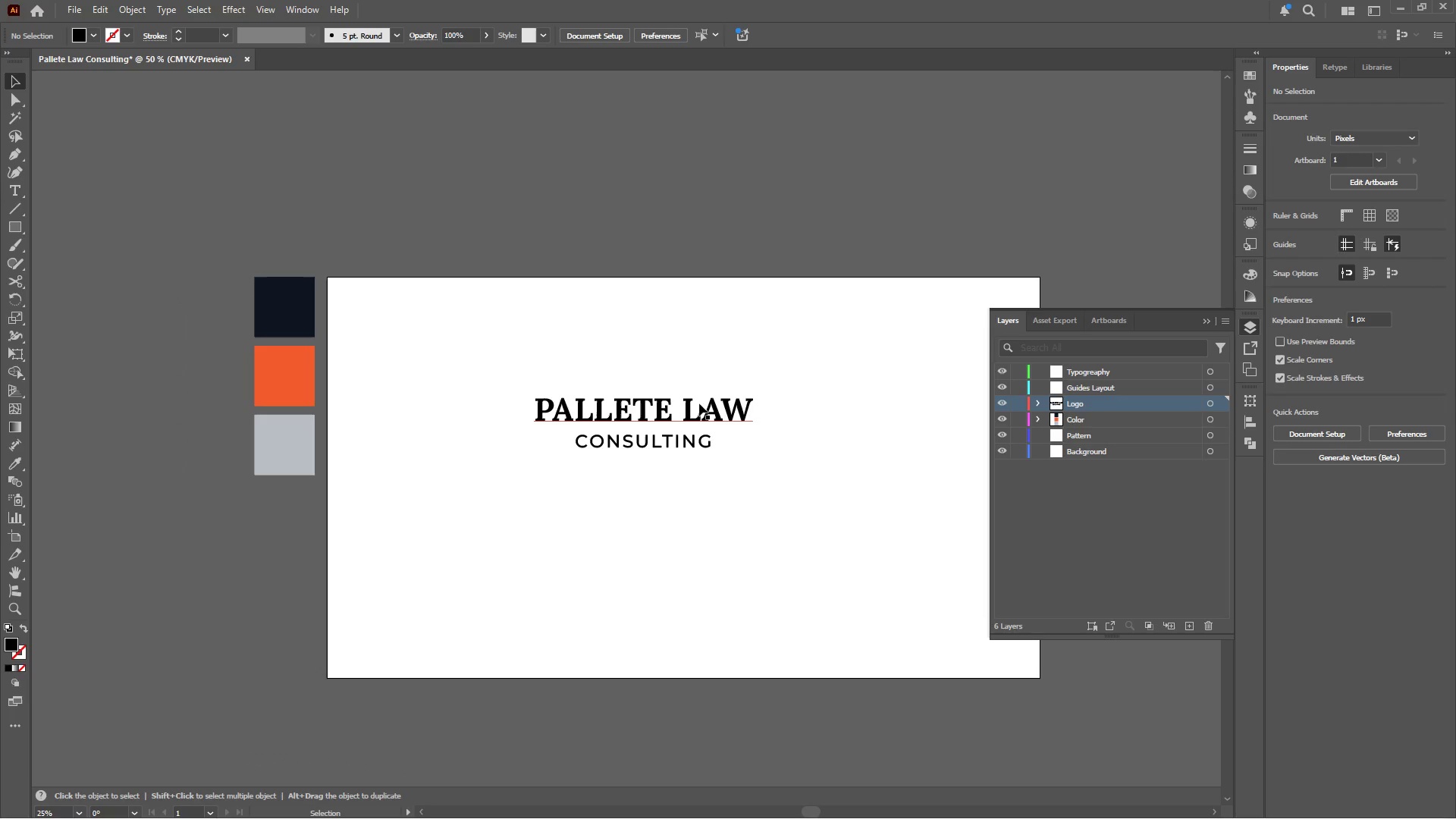 
left_click_drag(start_coordinate=[704, 372], to_coordinate=[648, 453])
 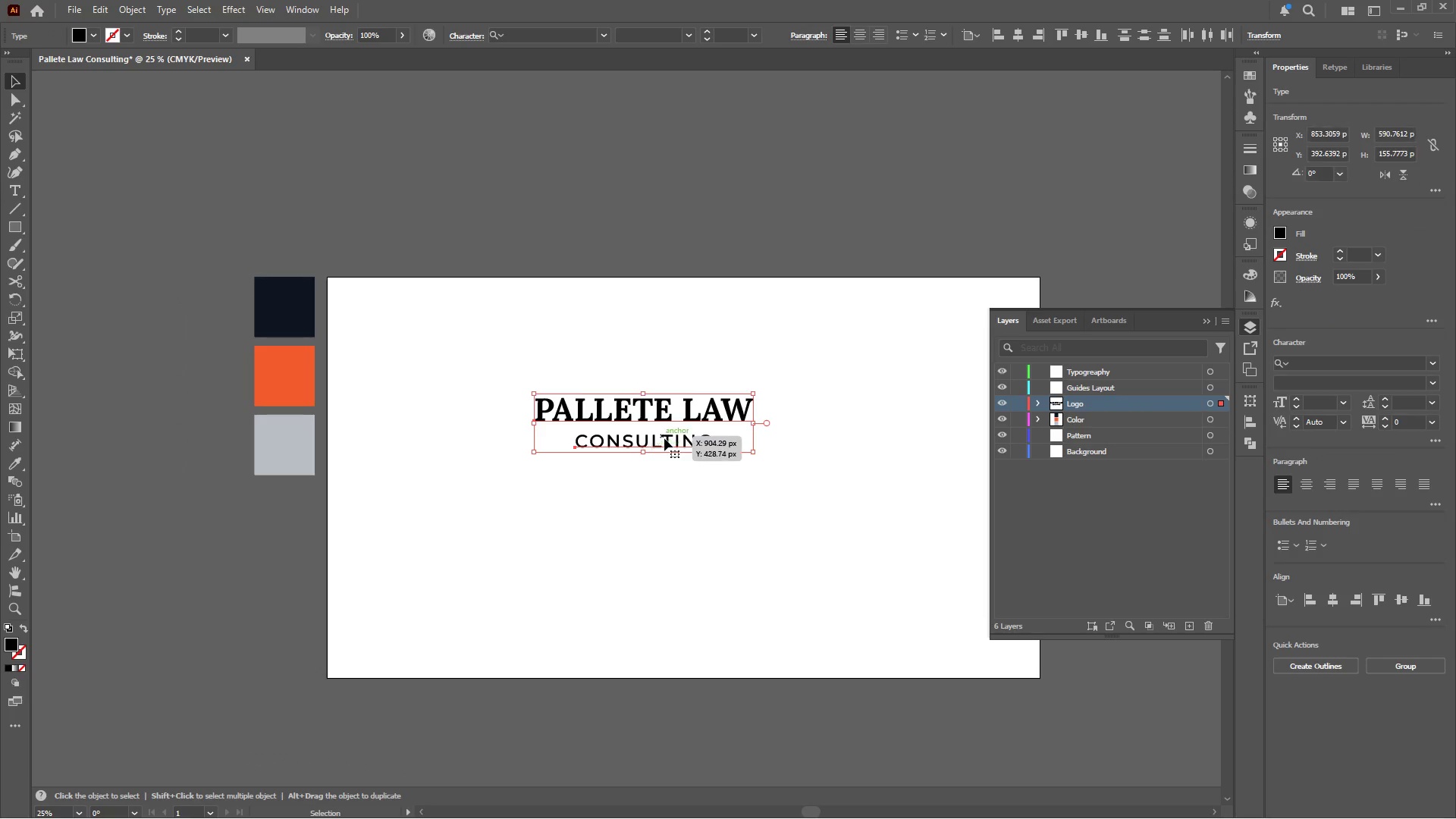 
key(Control+G)
 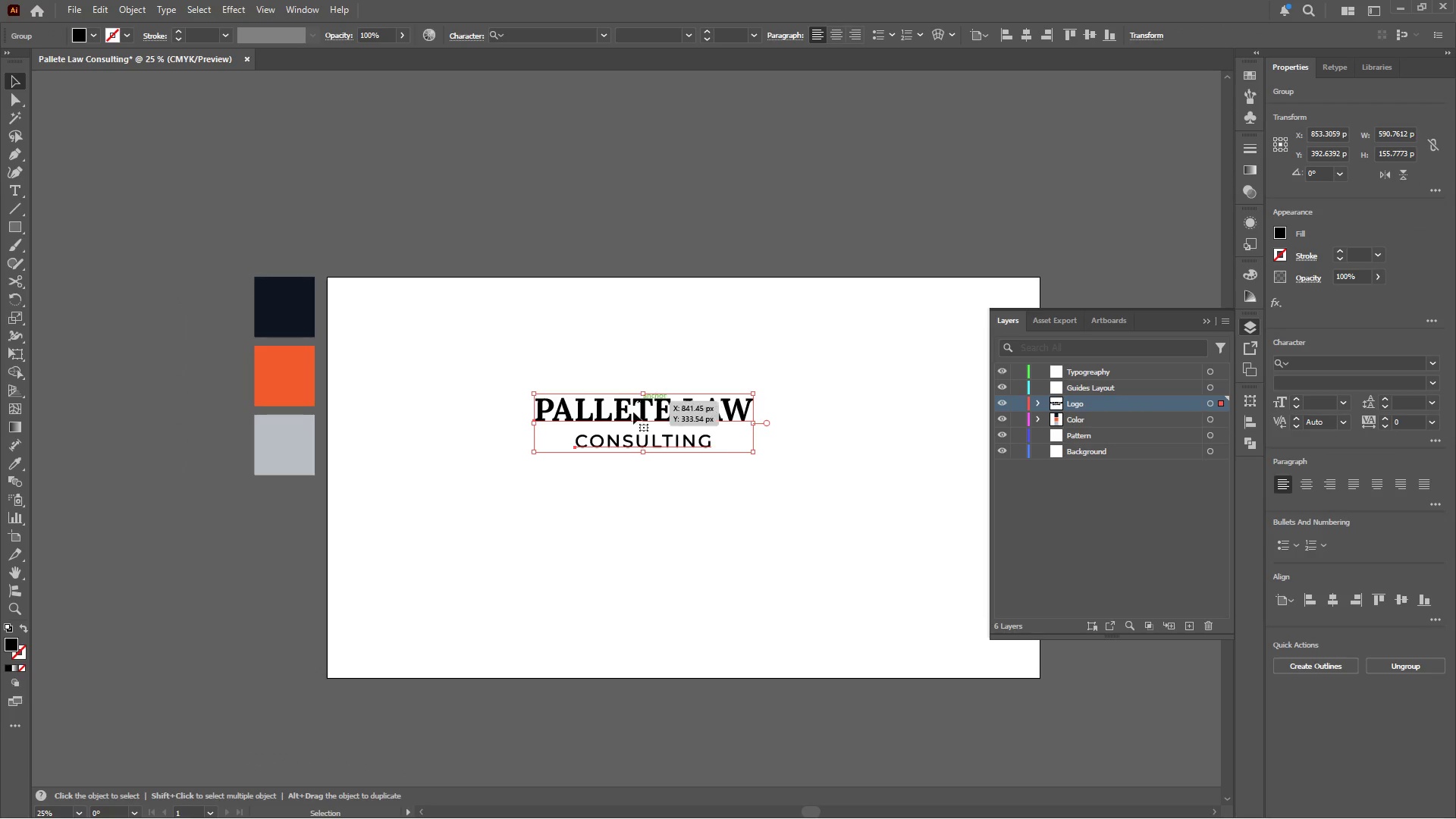 
key(Control+Z)
 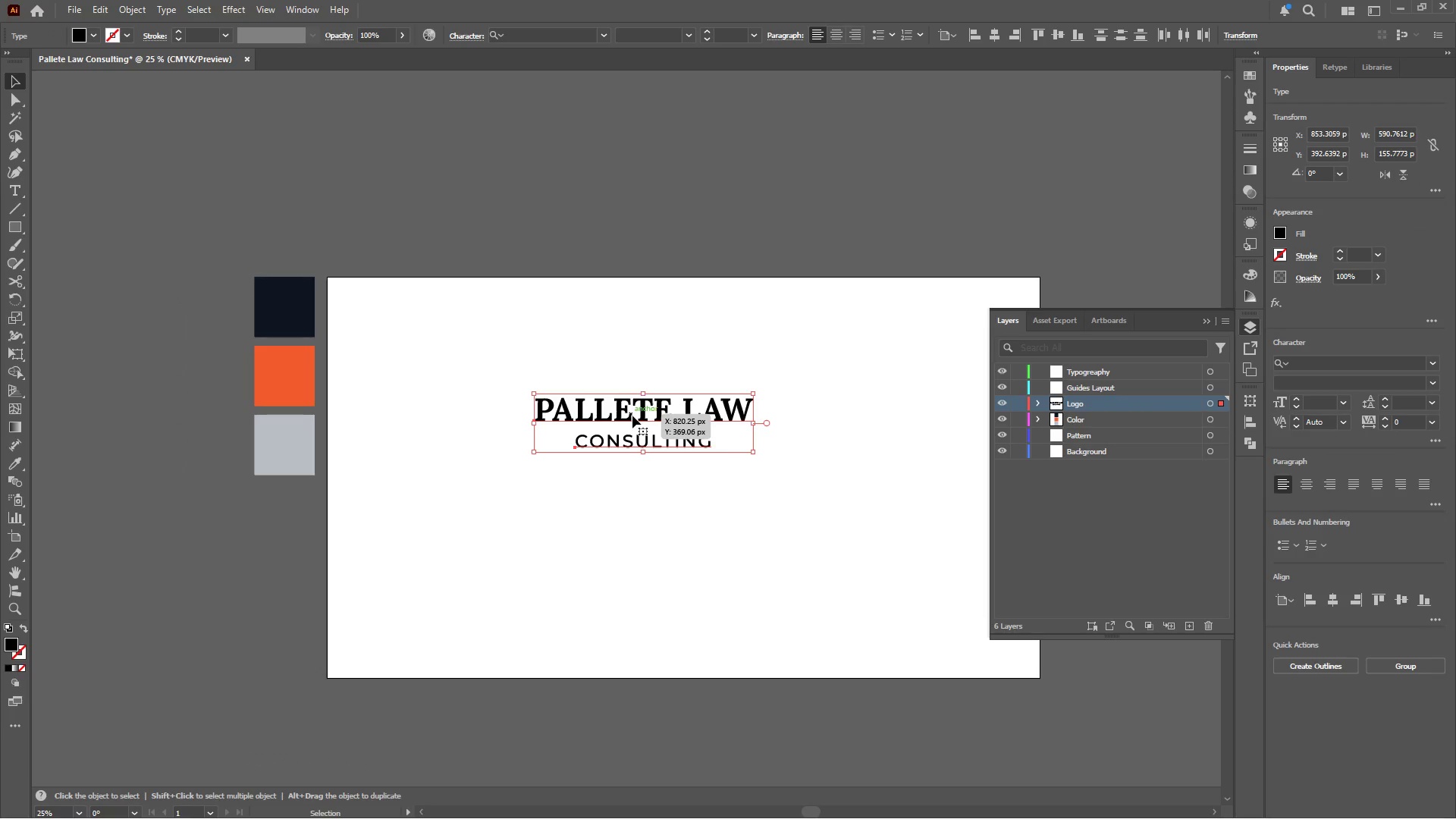 
right_click([633, 416])
 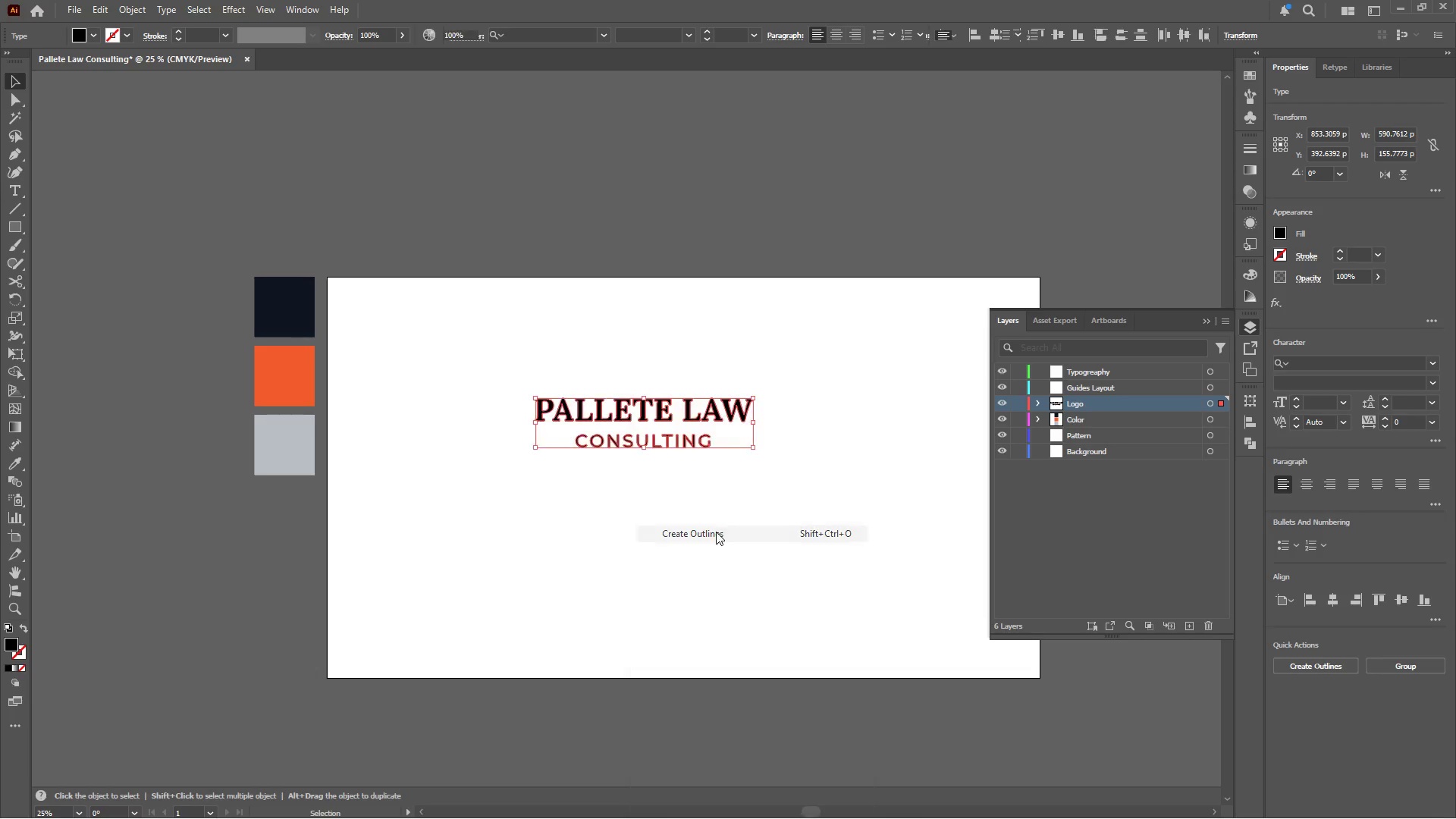 
double_click([601, 532])
 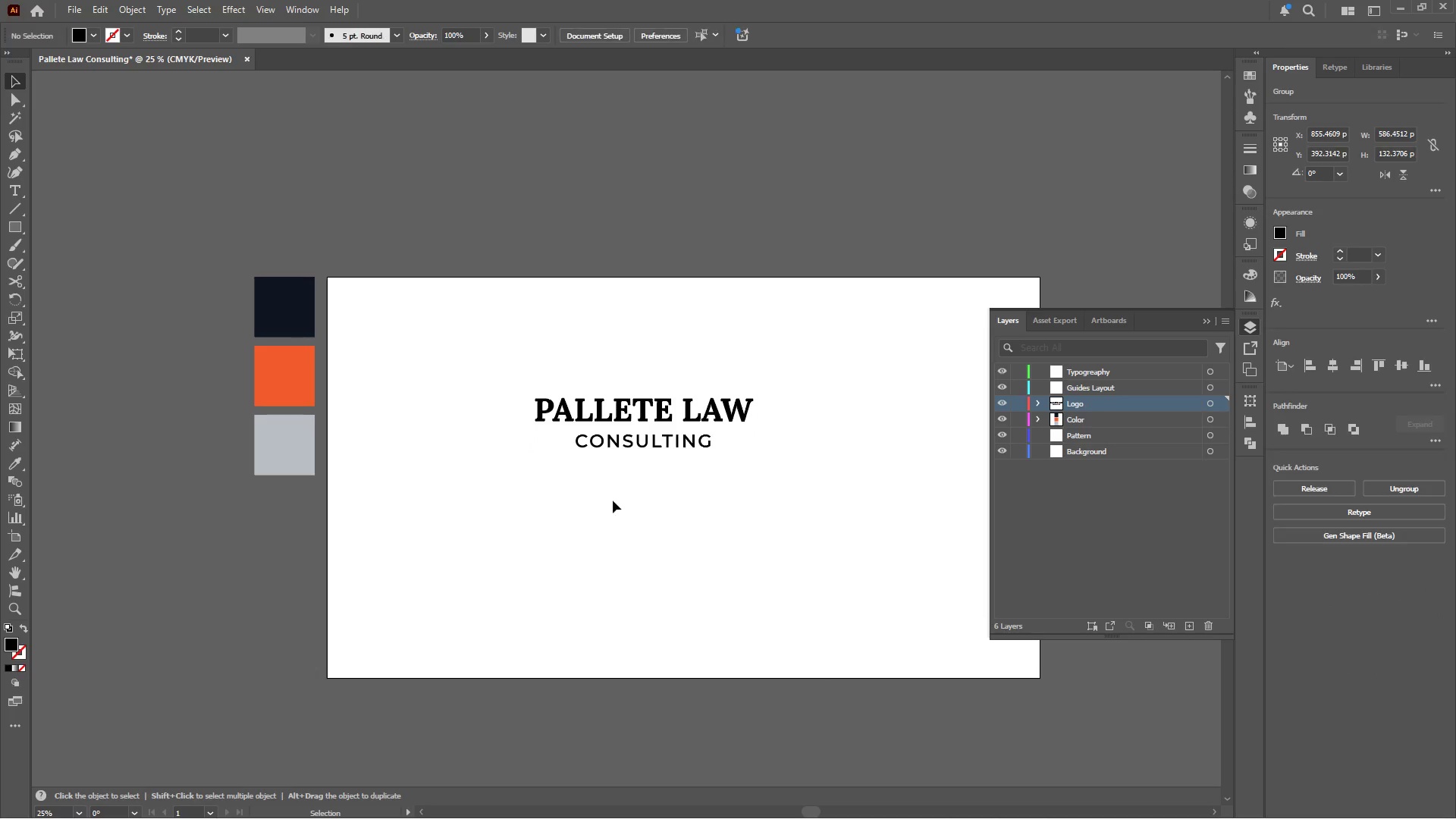 
hold_key(key=AltLeft, duration=0.31)
scroll: coordinate [640, 416], scroll_direction: up, amount: 1.0
 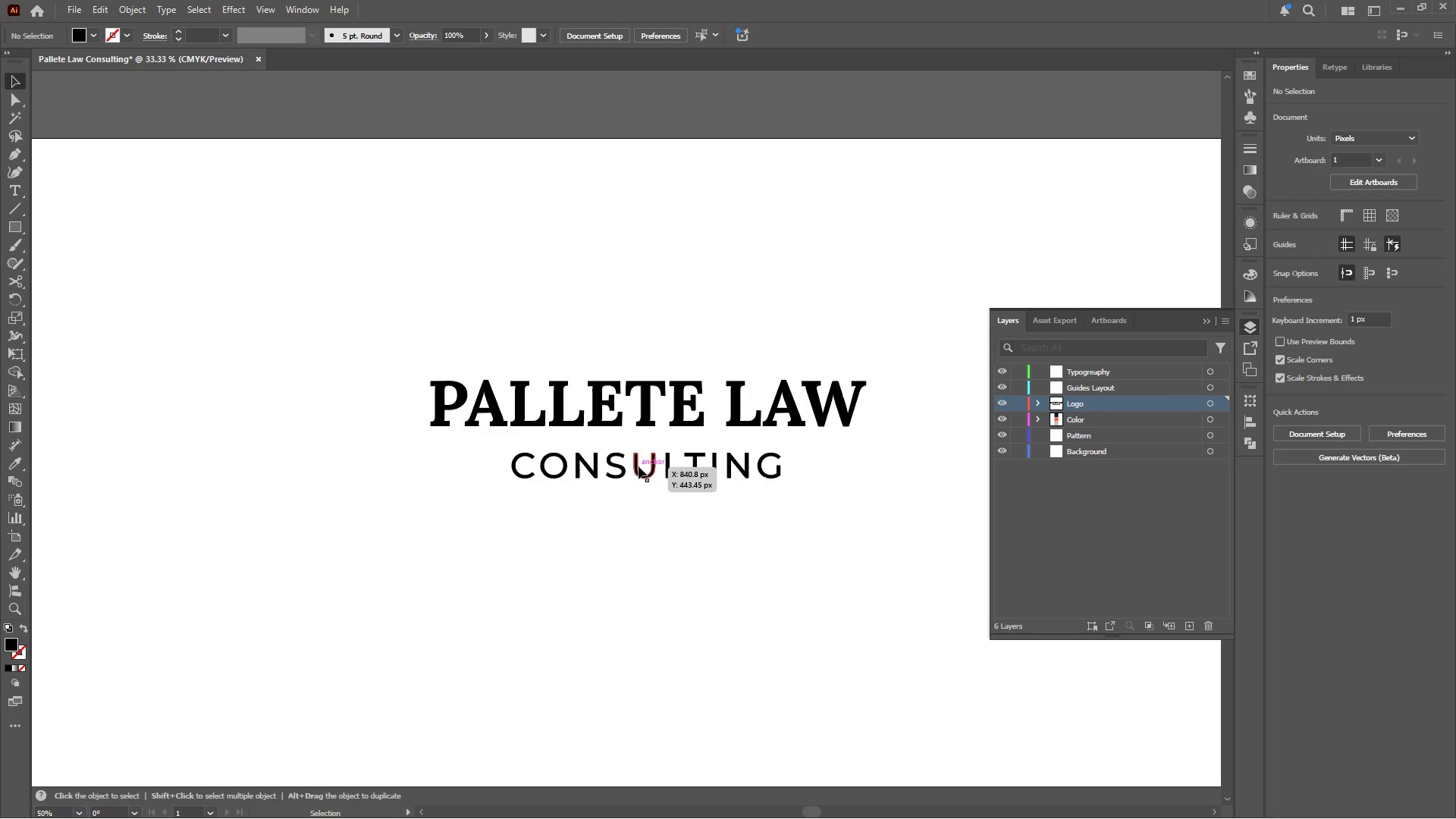 
left_click([639, 468])
 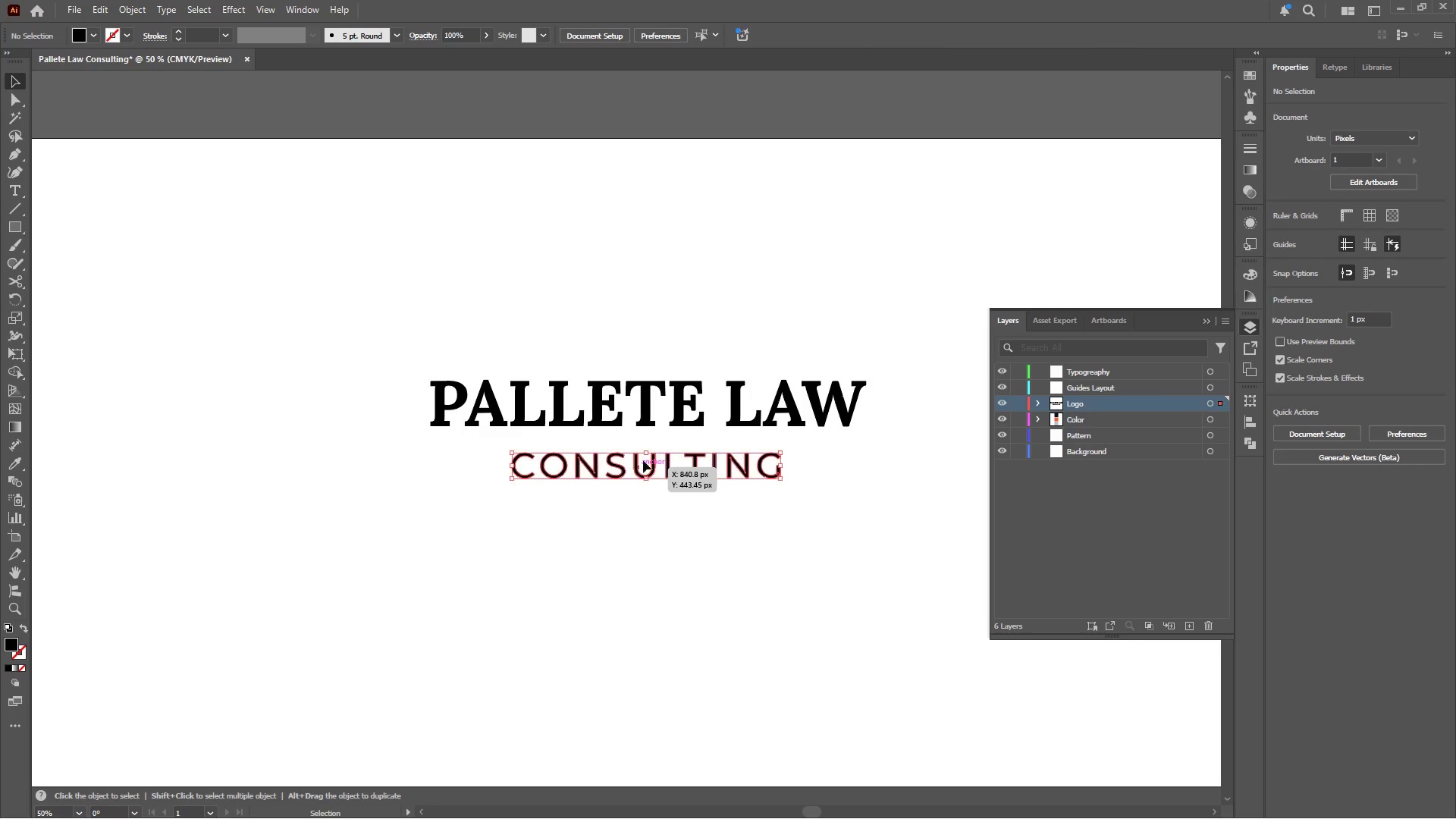 
hold_key(key=ShiftLeft, duration=0.52)
 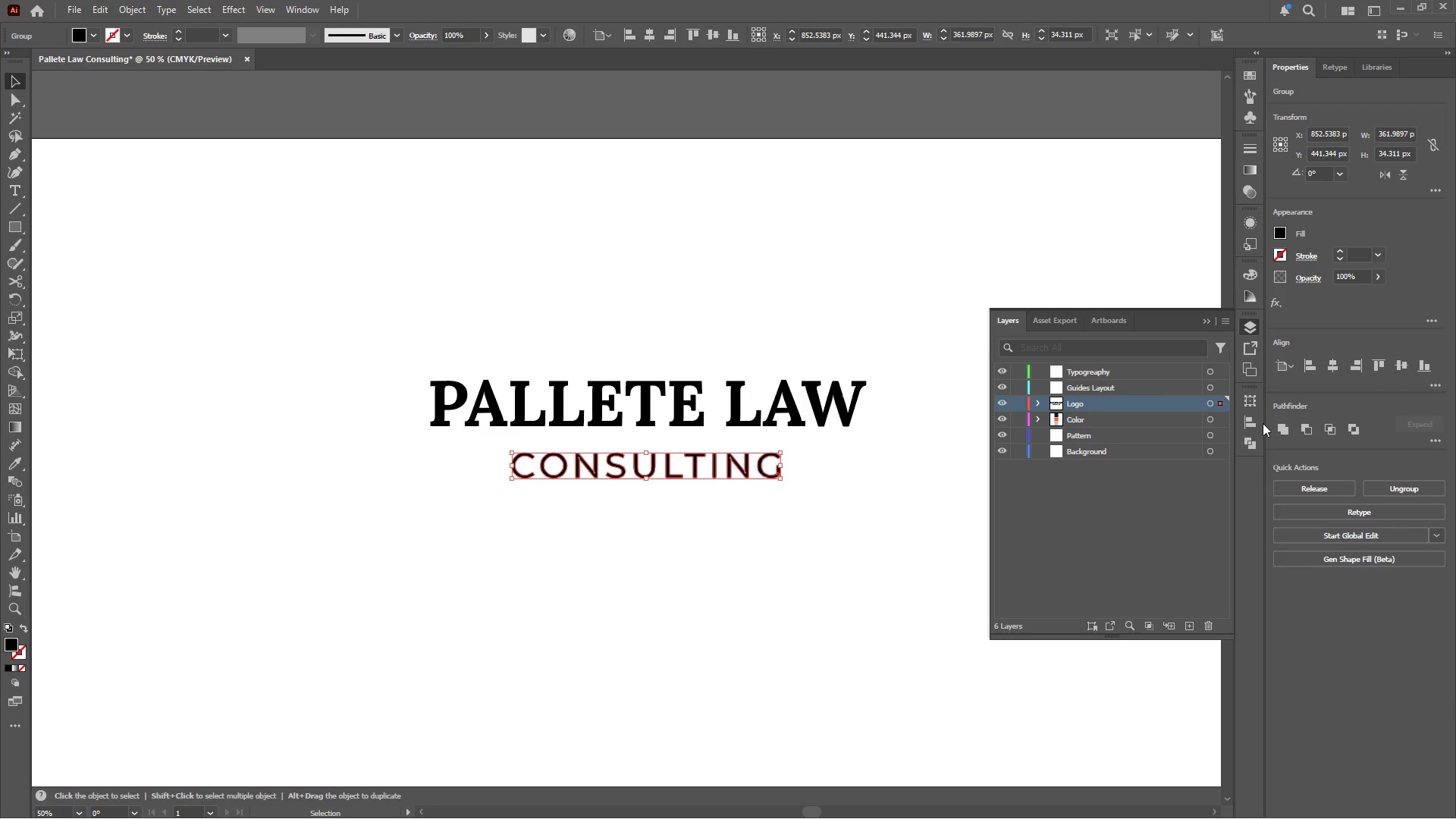 
left_click([1279, 425])
 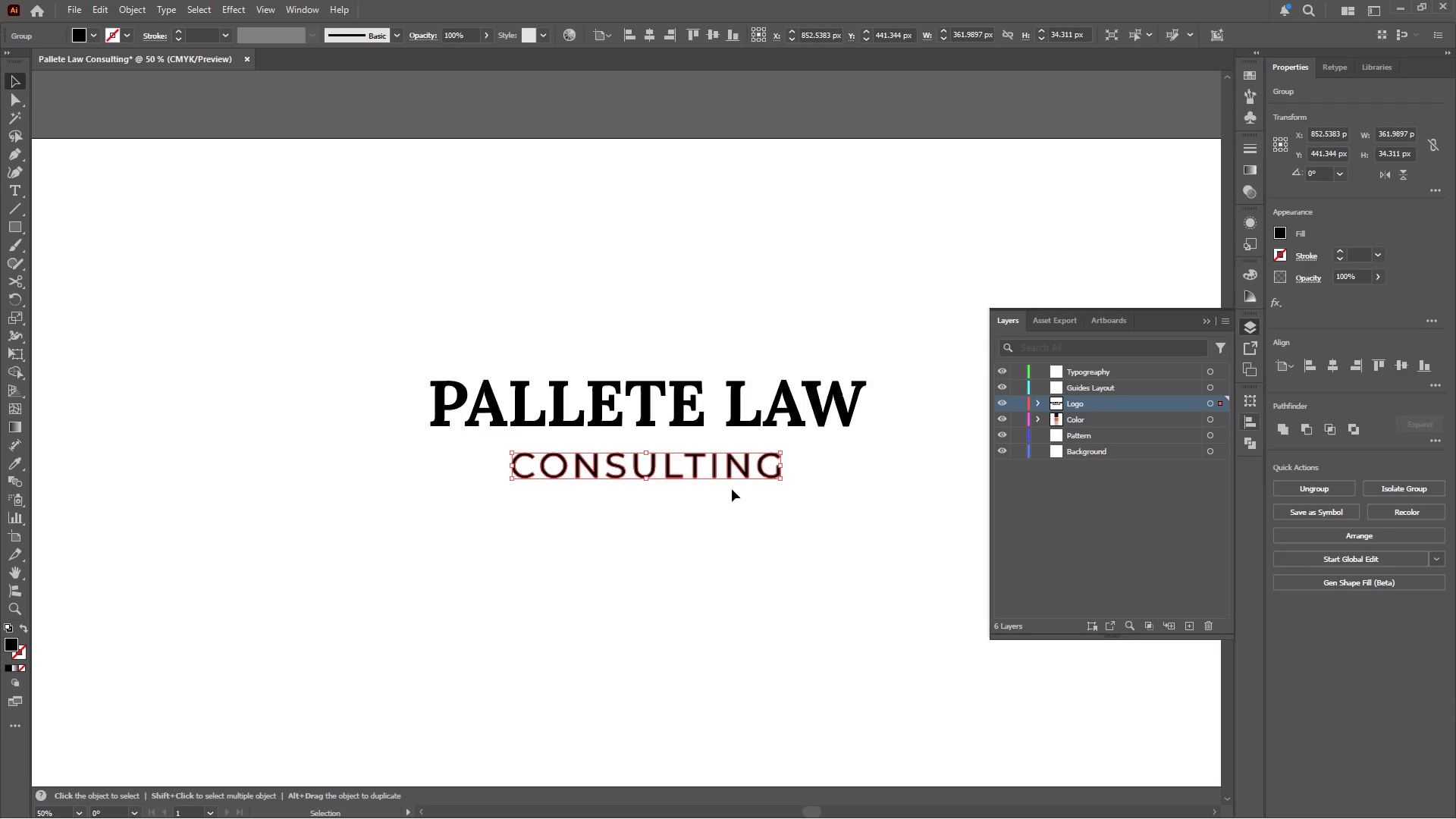 
left_click([707, 501])
 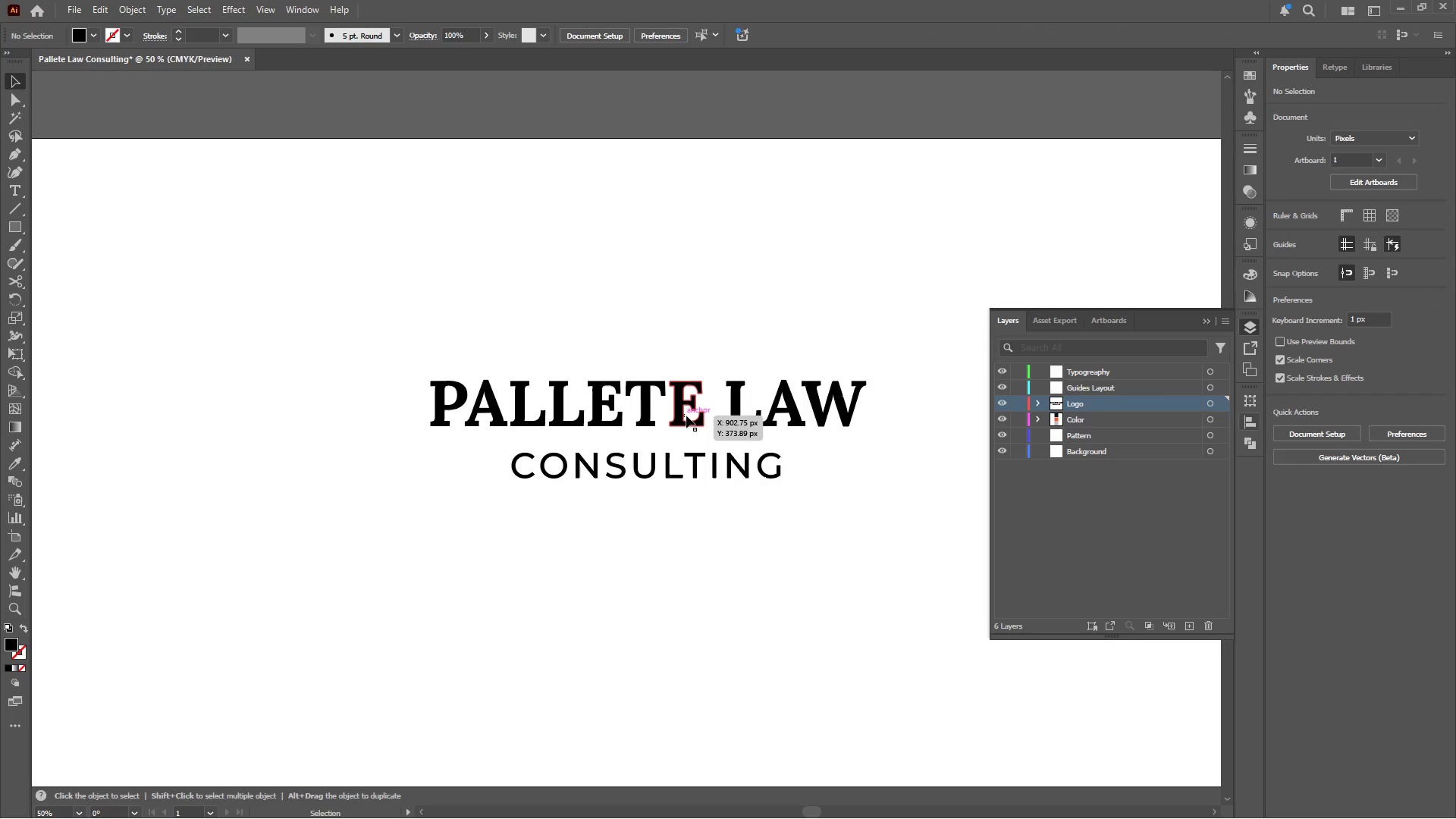 
left_click([686, 415])
 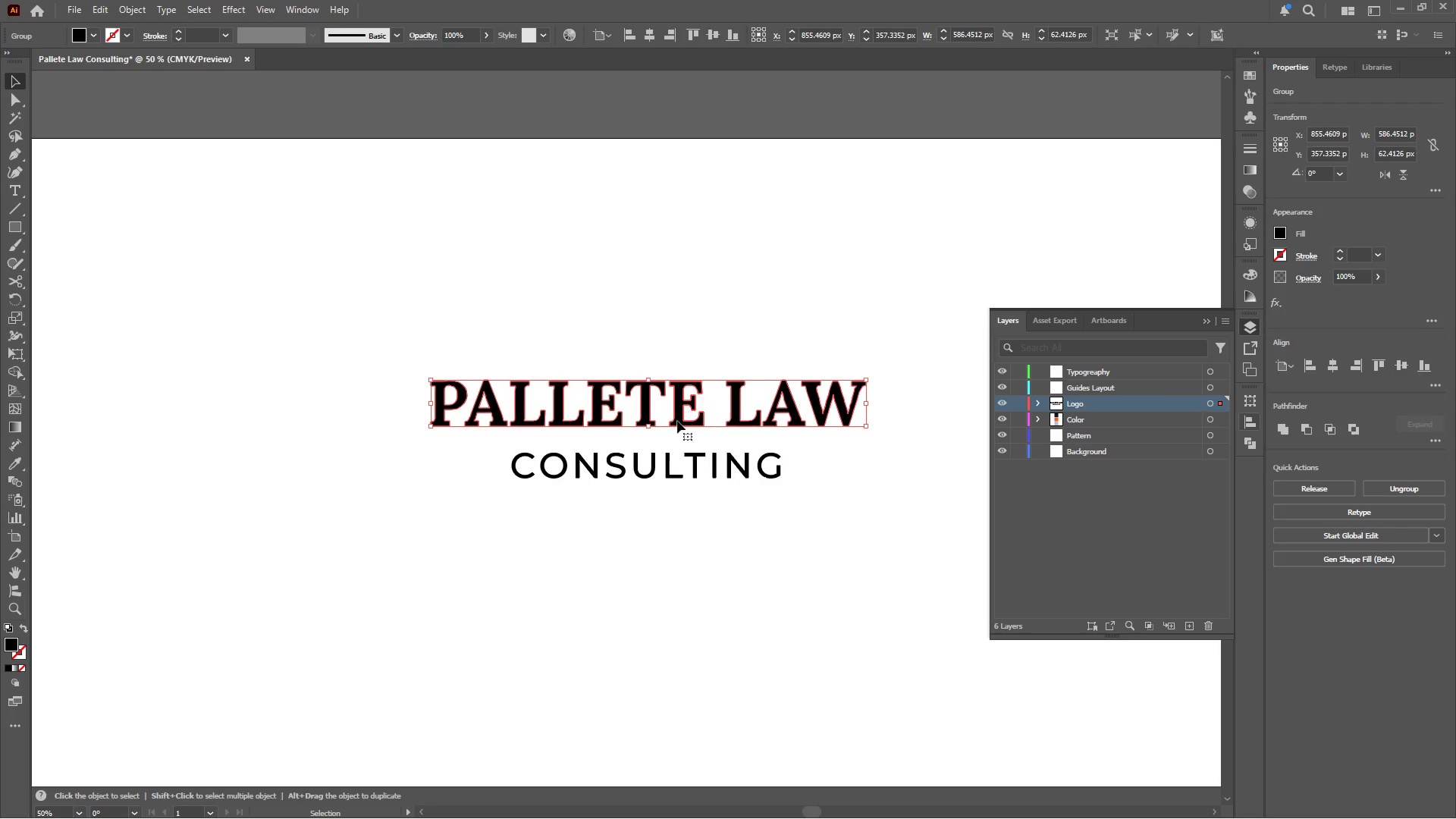 
hold_key(key=ShiftLeft, duration=0.53)
left_click([666, 469])
 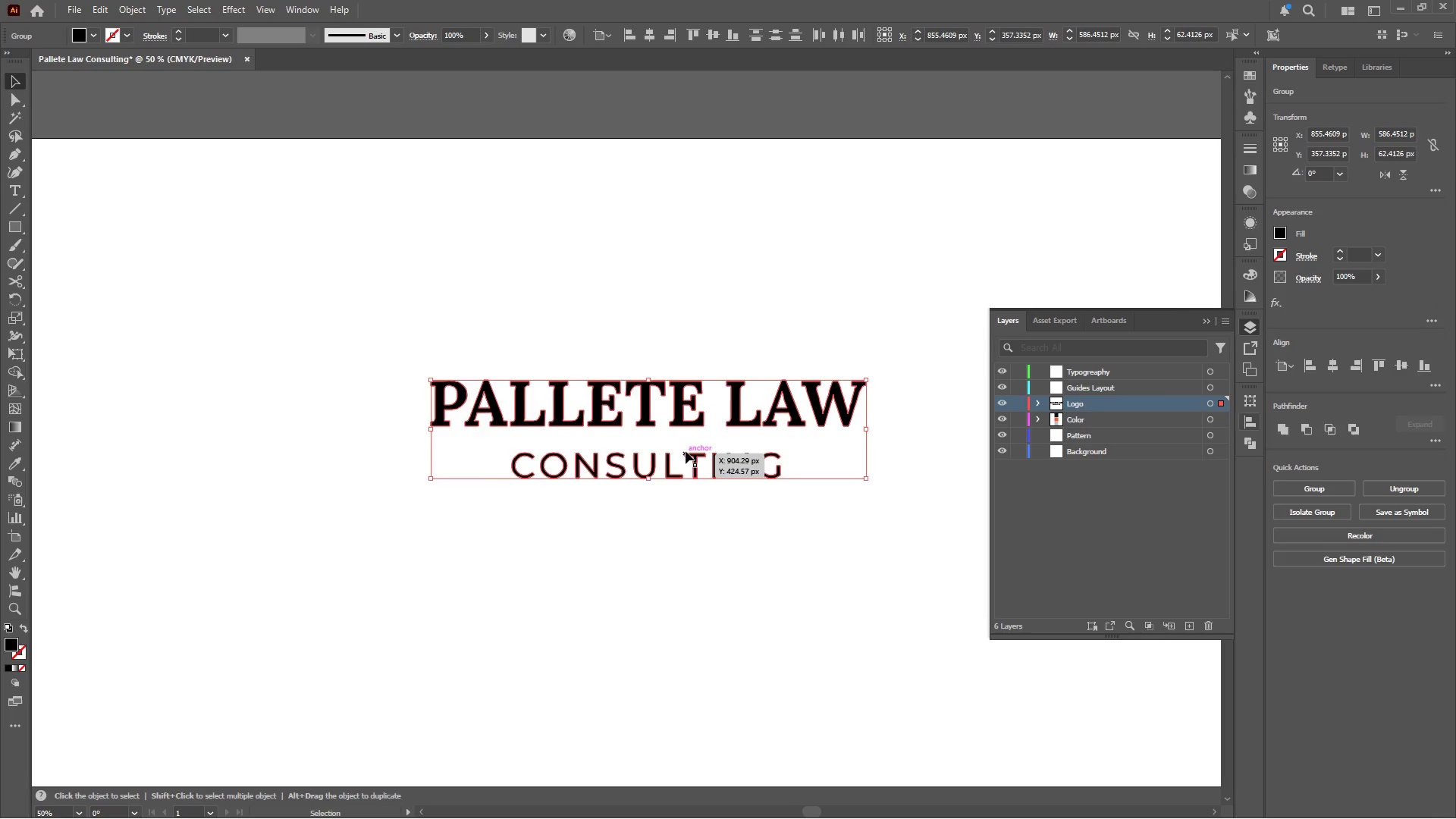 
key(Alt+AltLeft)
 